 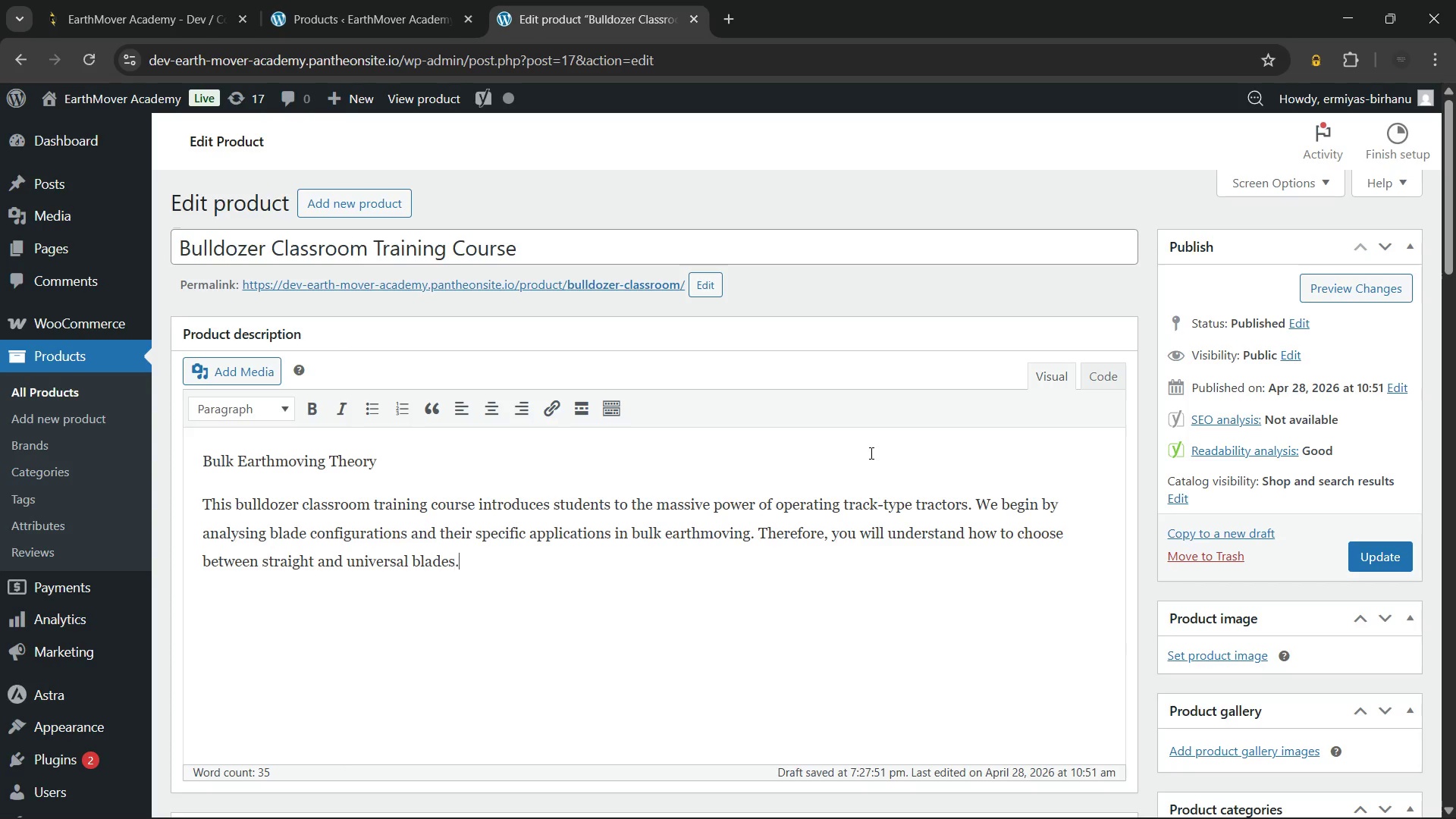 
type( The curriculum covers the mechanics of hydrostatic drivers and undercarriage maintenc)
key(Backspace)
type(ance. Additionally, we emphasize the imo)
key(Backspace)
type(portance of soil density and moisture duringg)
key(Backspace)
type( grading operations.)
 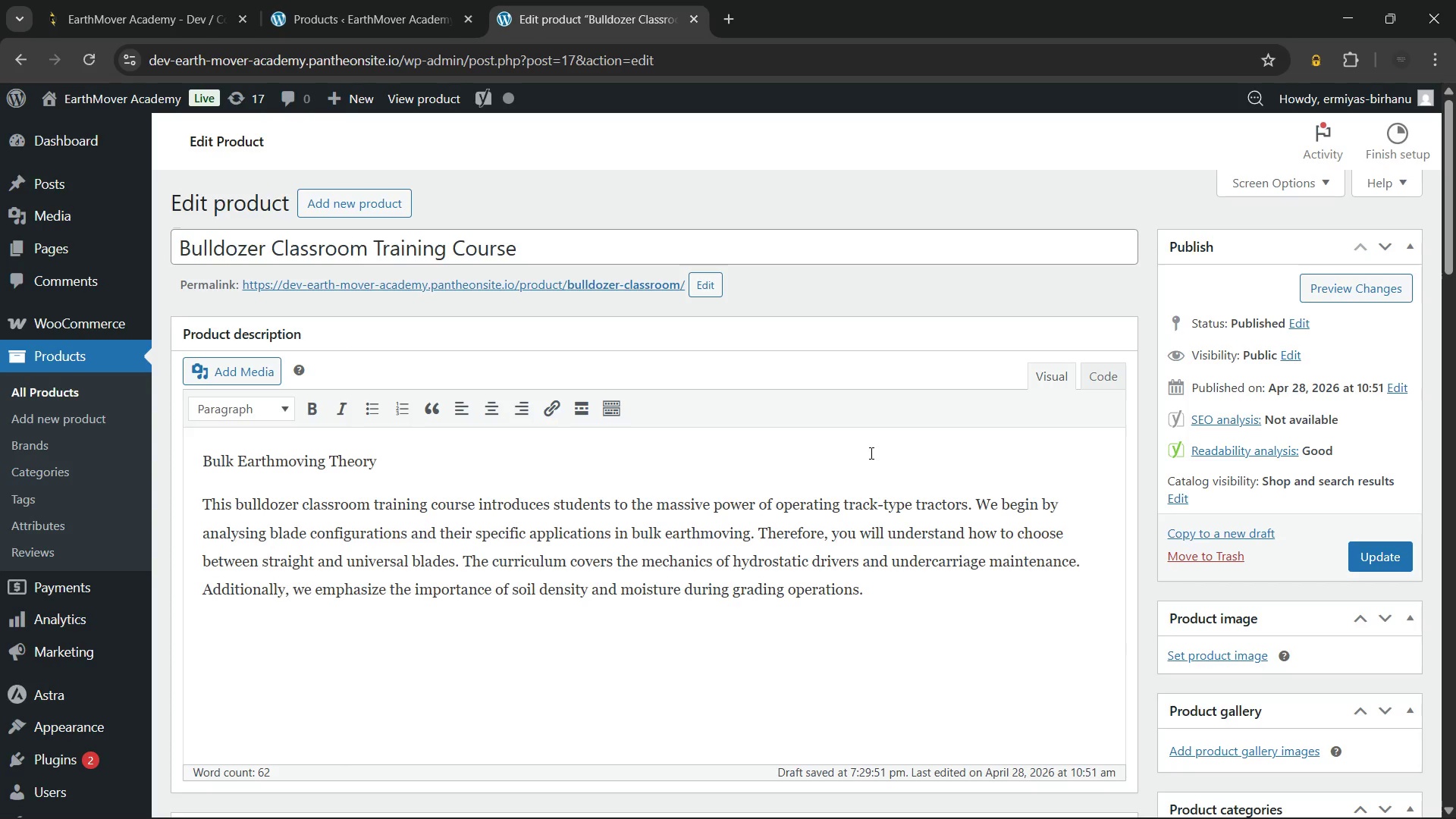 
wait(35.58)
 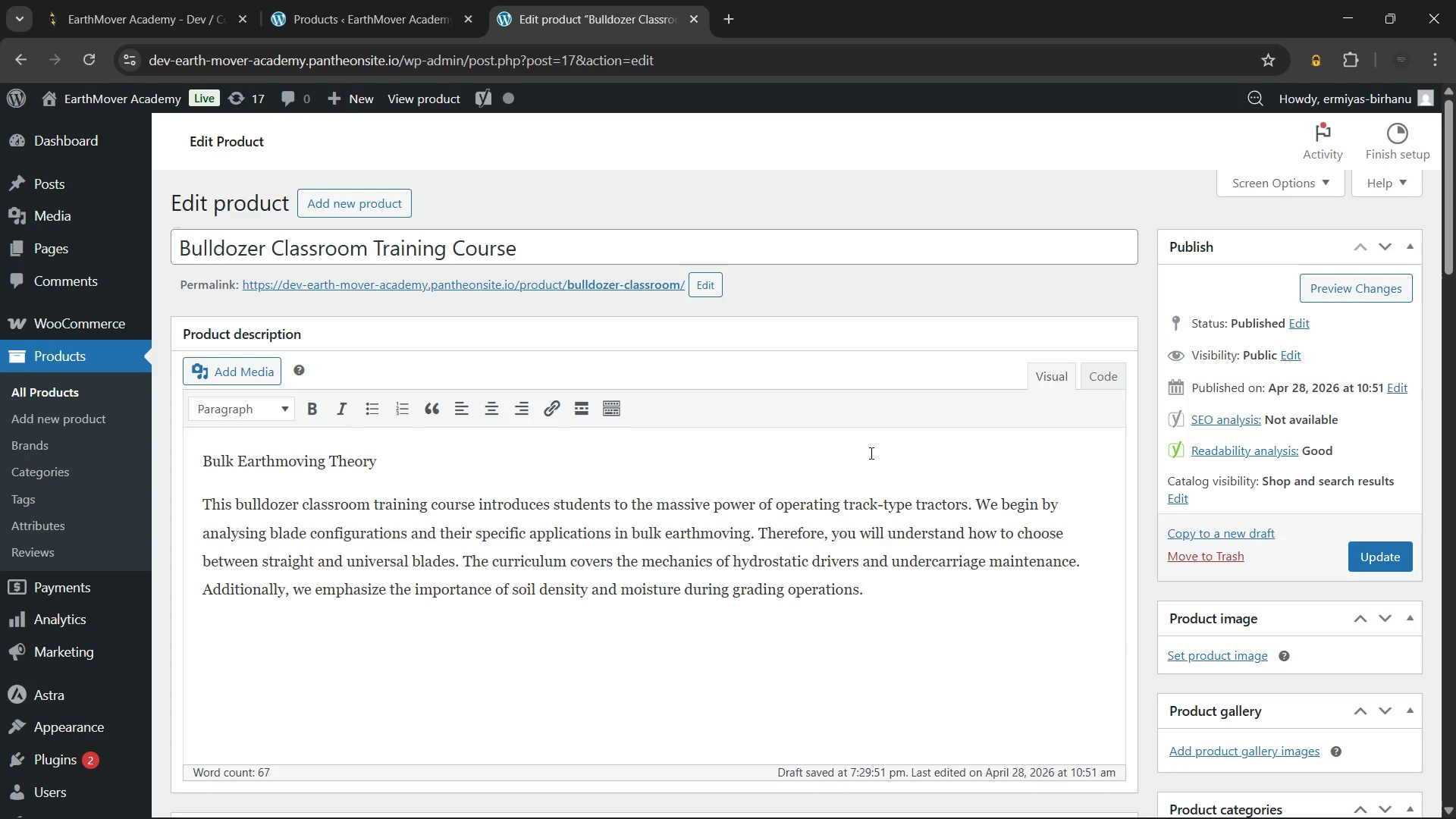 
scroll: coordinate [873, 672], scroll_direction: down, amount: 1.0
 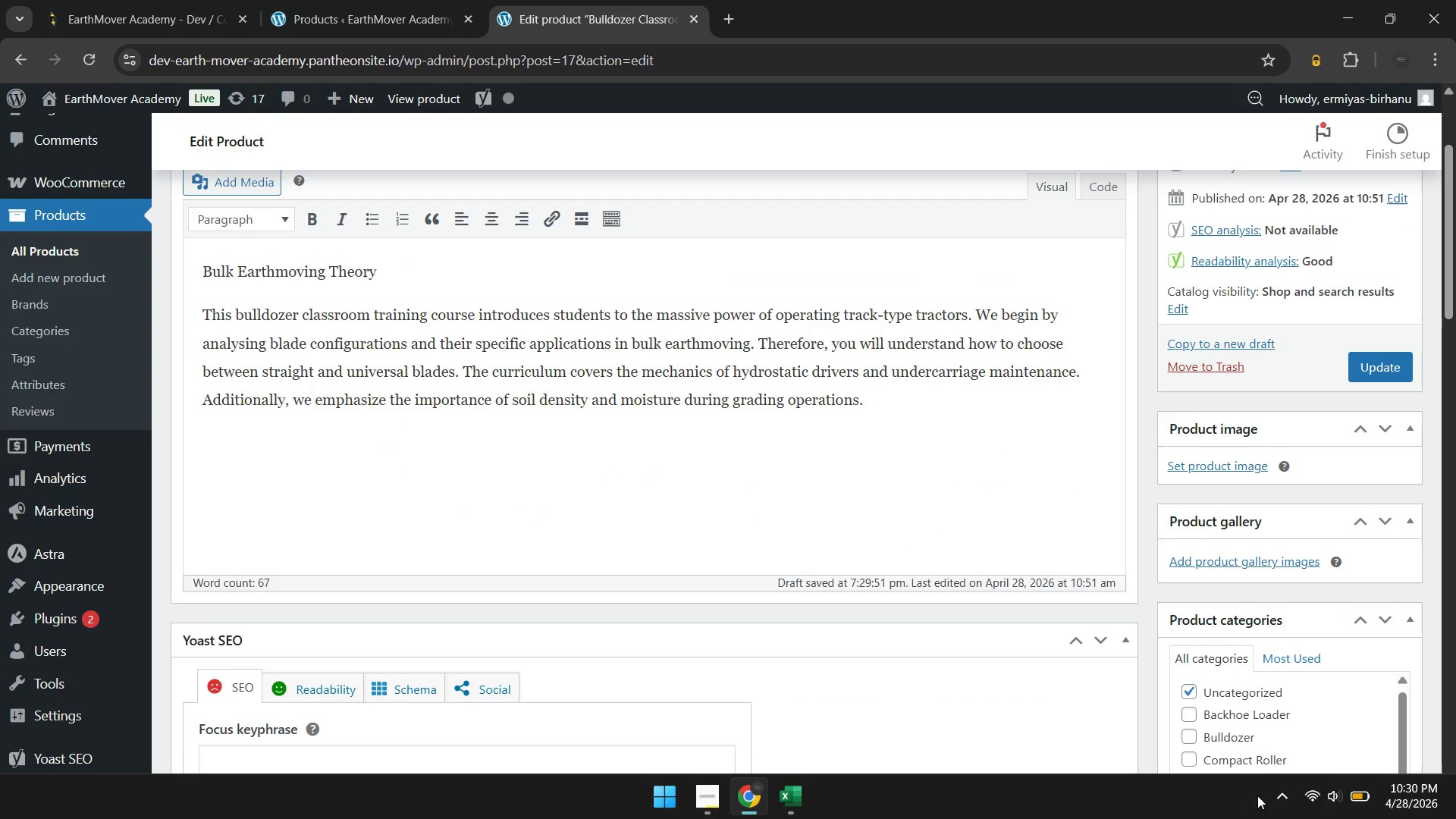 
left_click([1277, 792])
 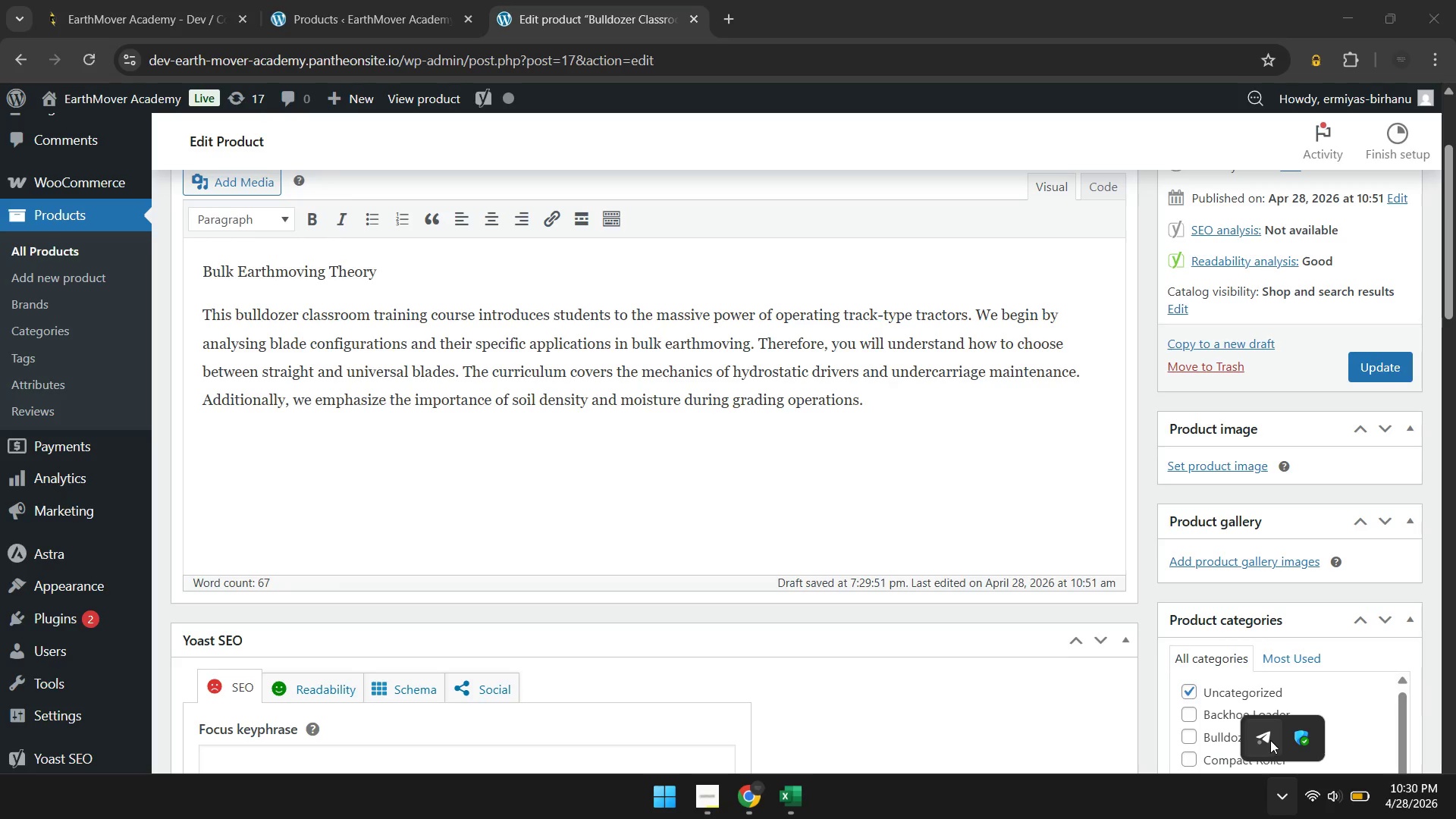 
left_click([1270, 740])
 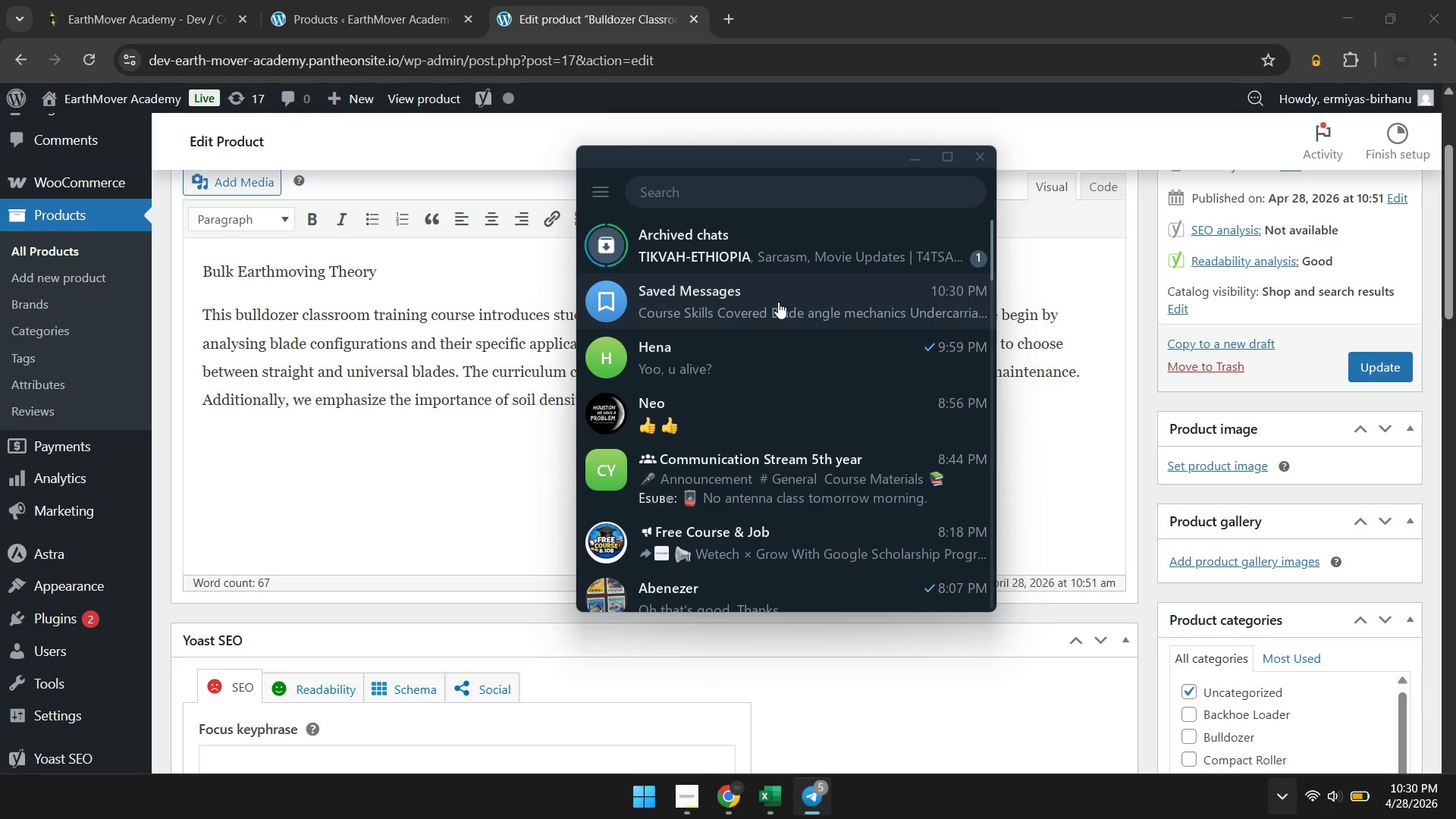 
left_click([779, 301])
 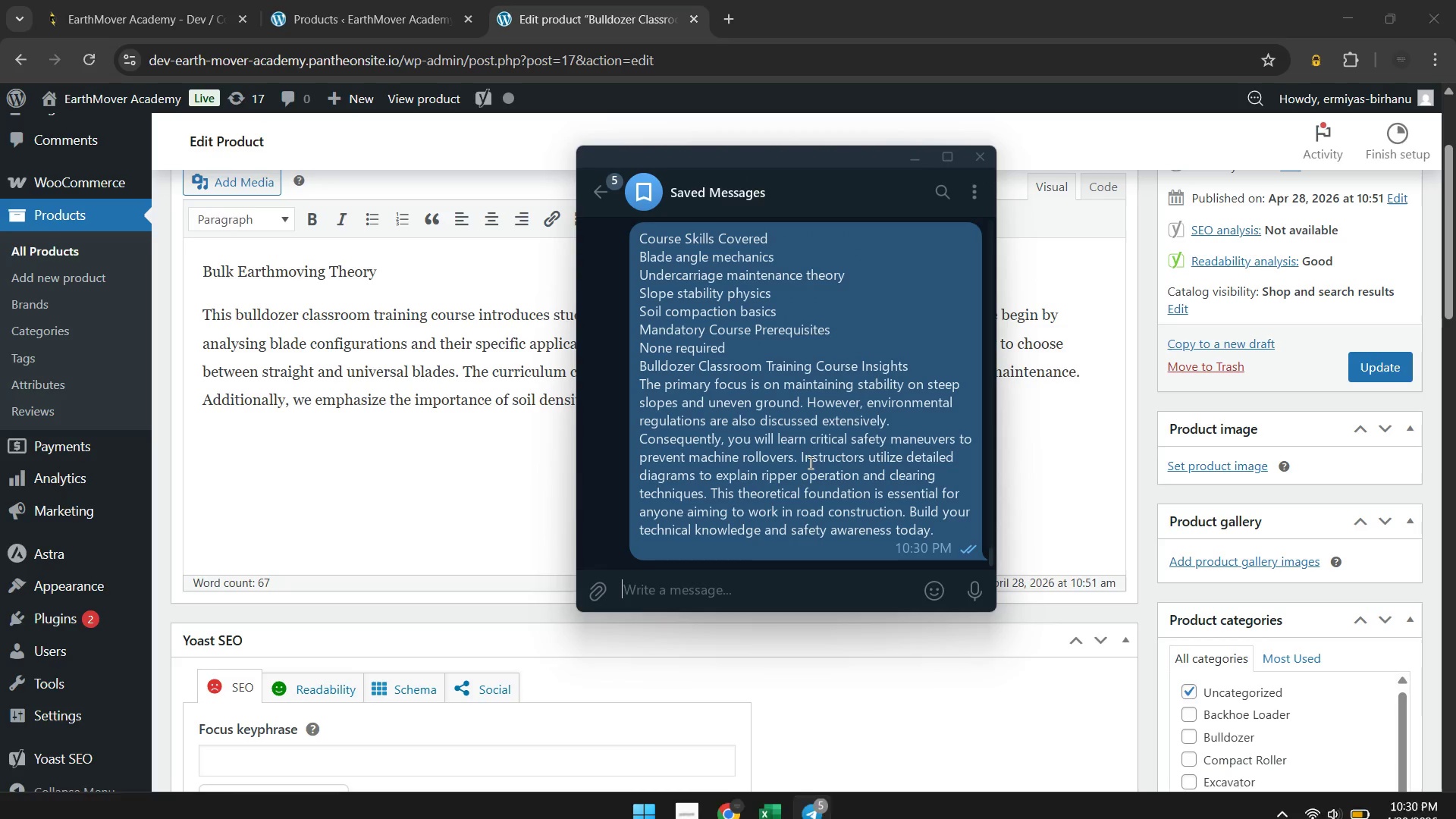 
right_click([809, 463])
 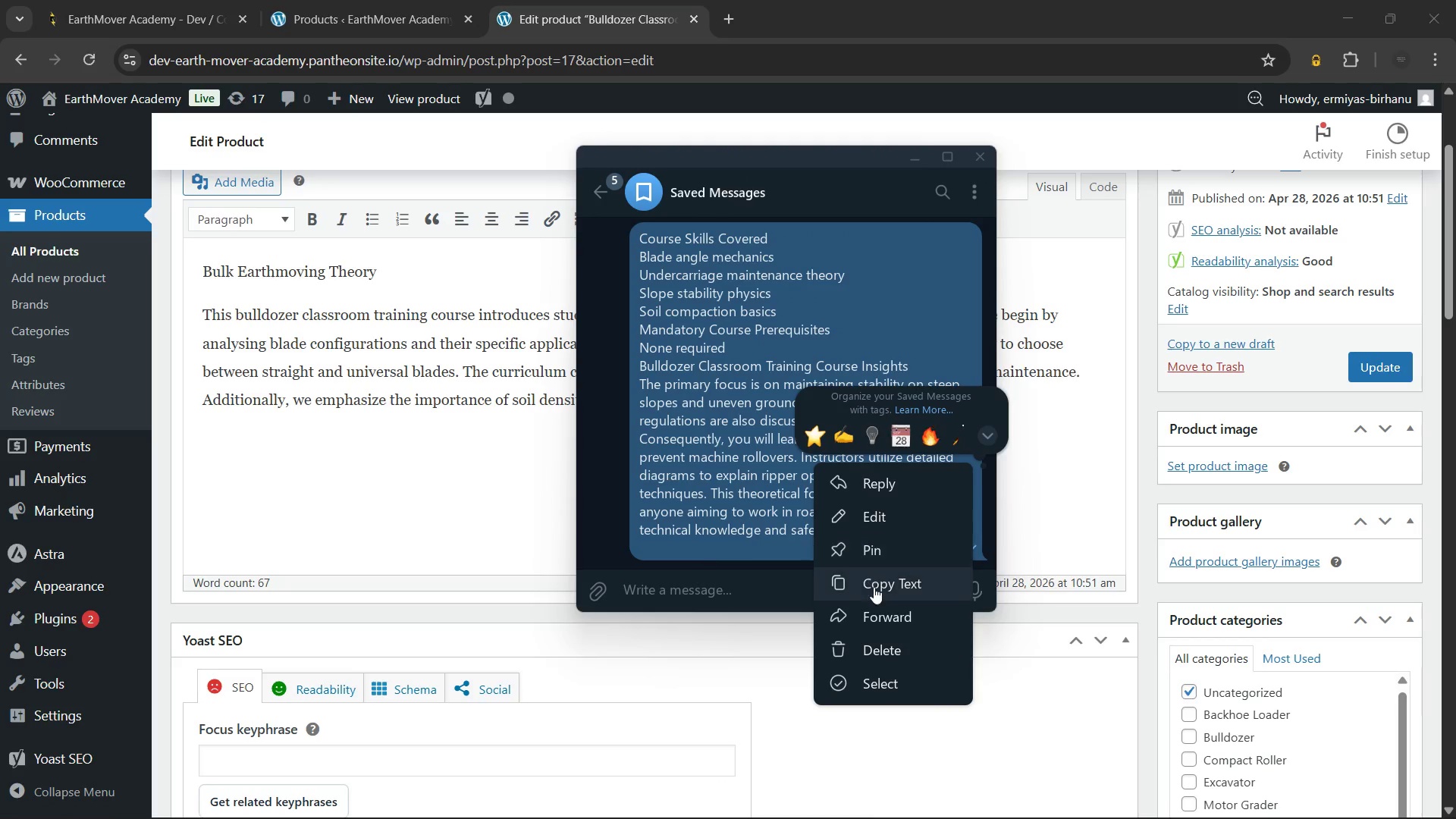 
left_click([875, 592])
 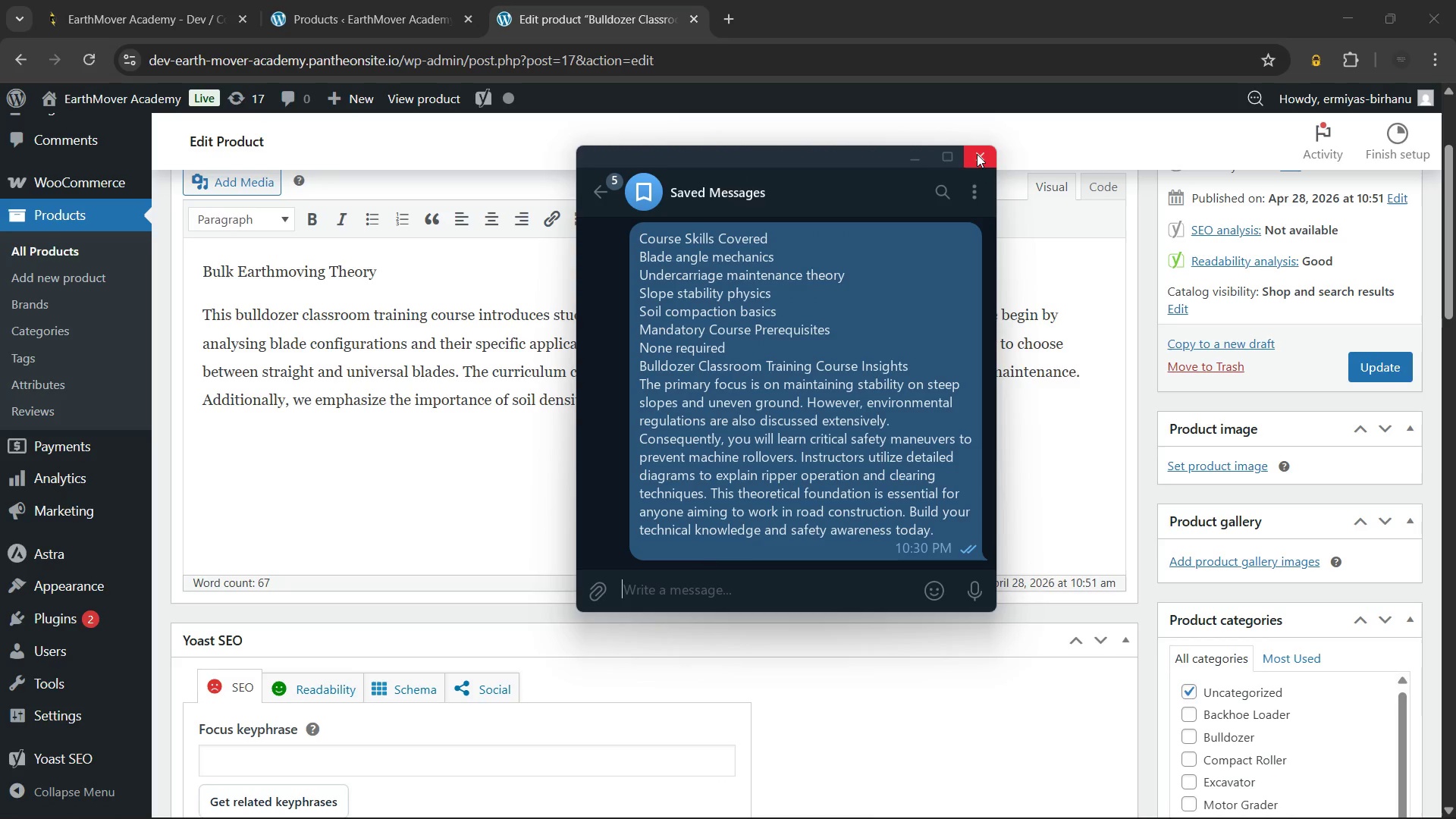 
left_click([977, 154])
 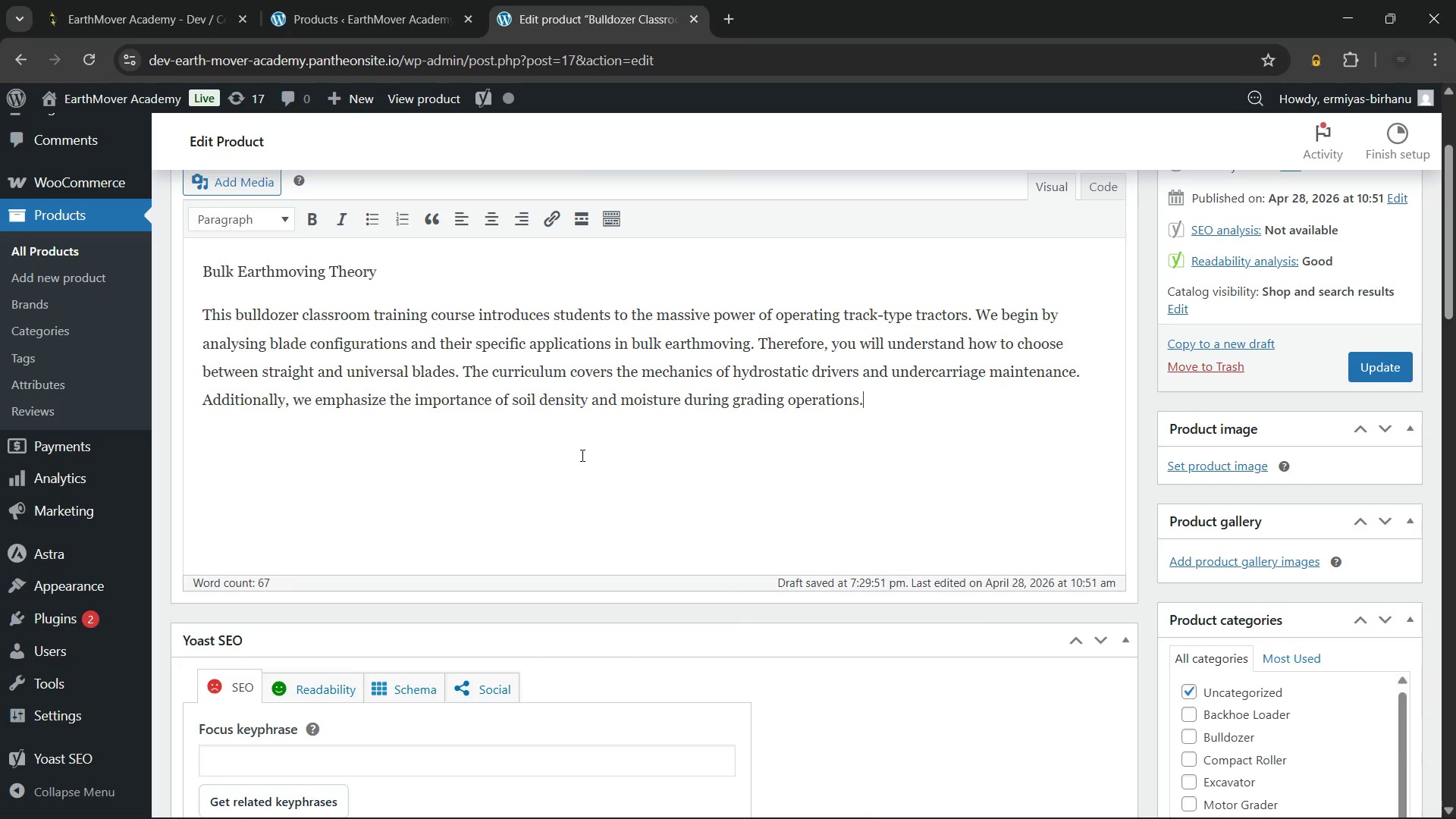 
left_click([581, 455])
 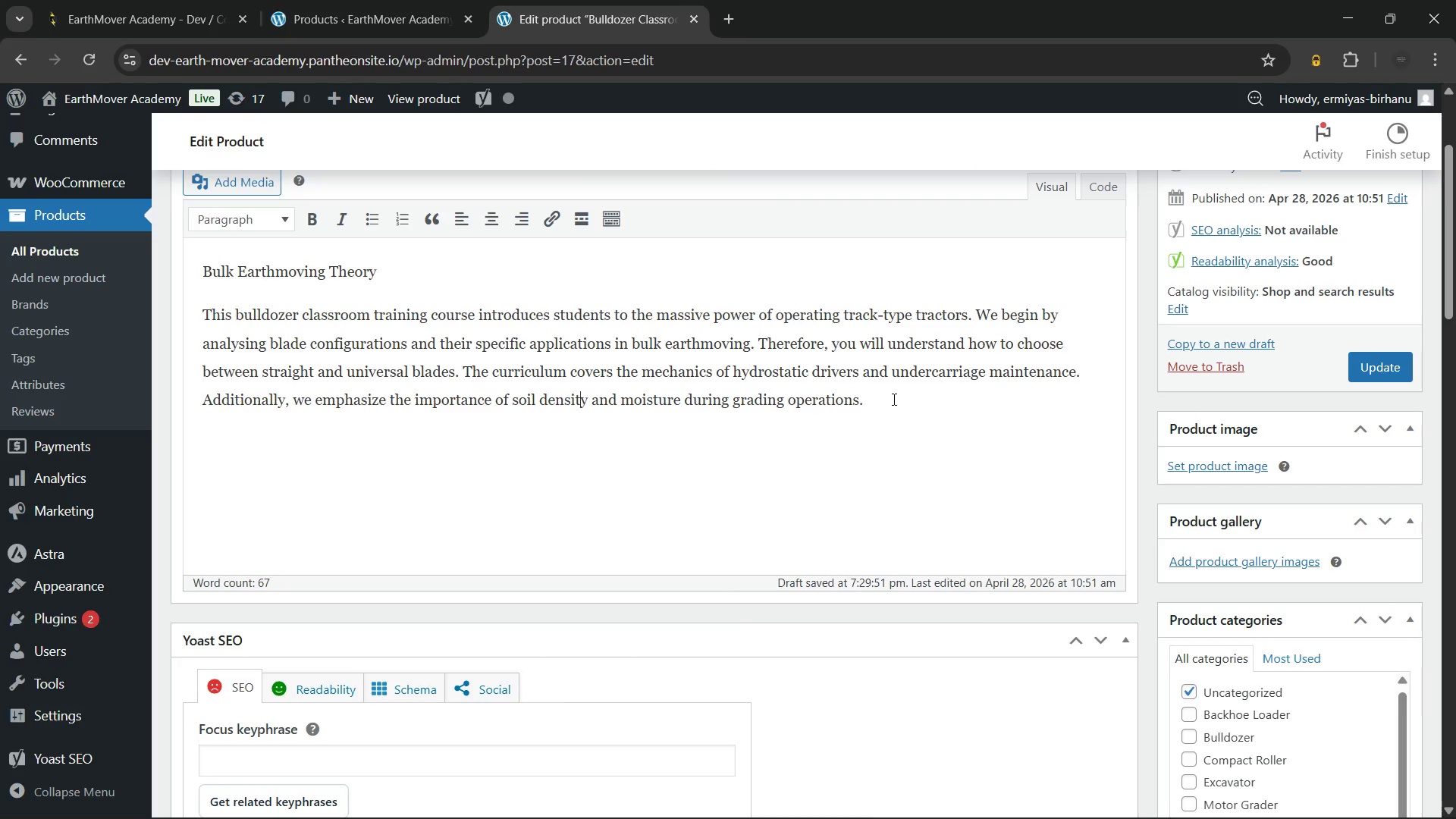 
left_click([893, 399])
 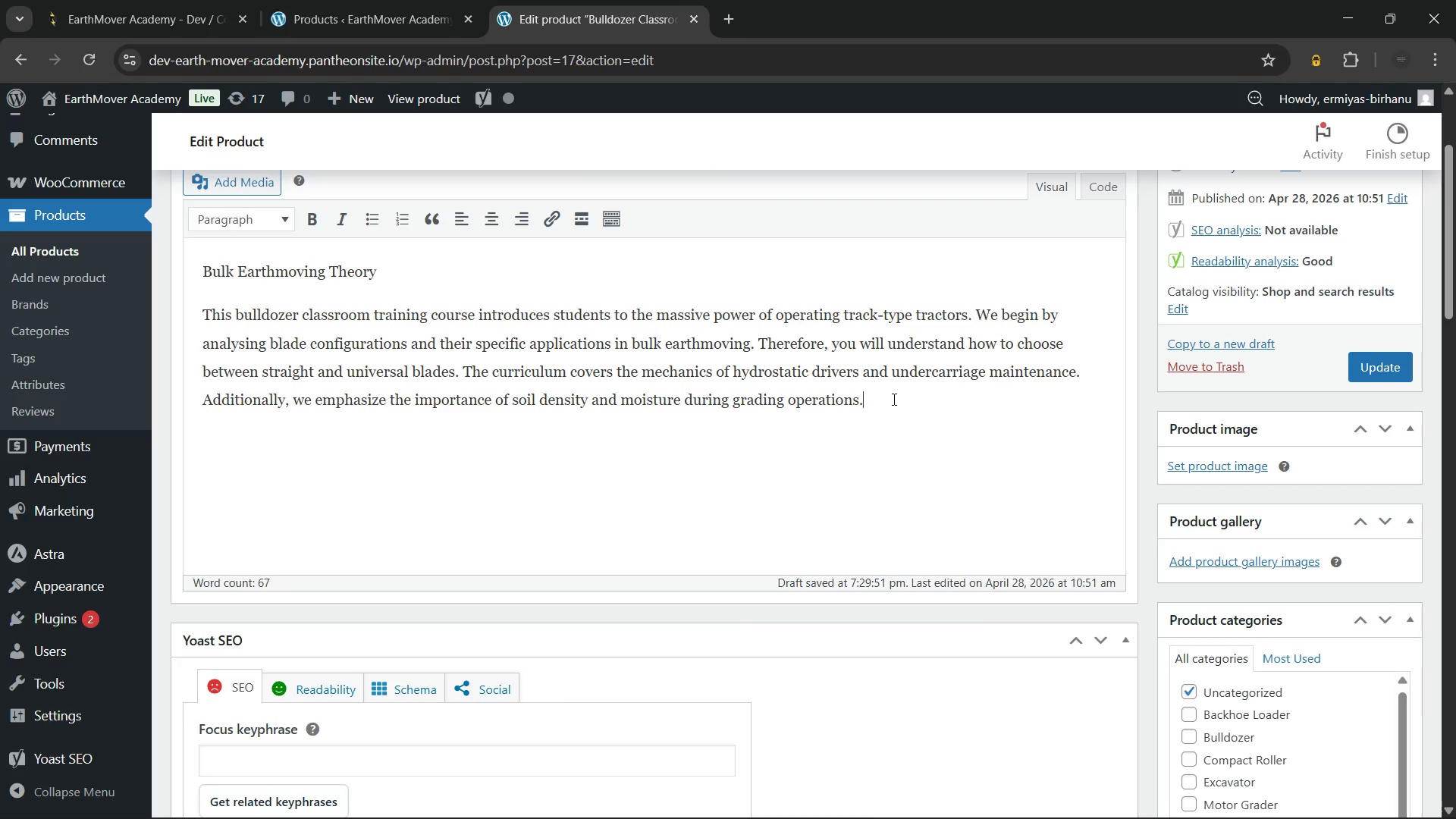 
key(Enter)
 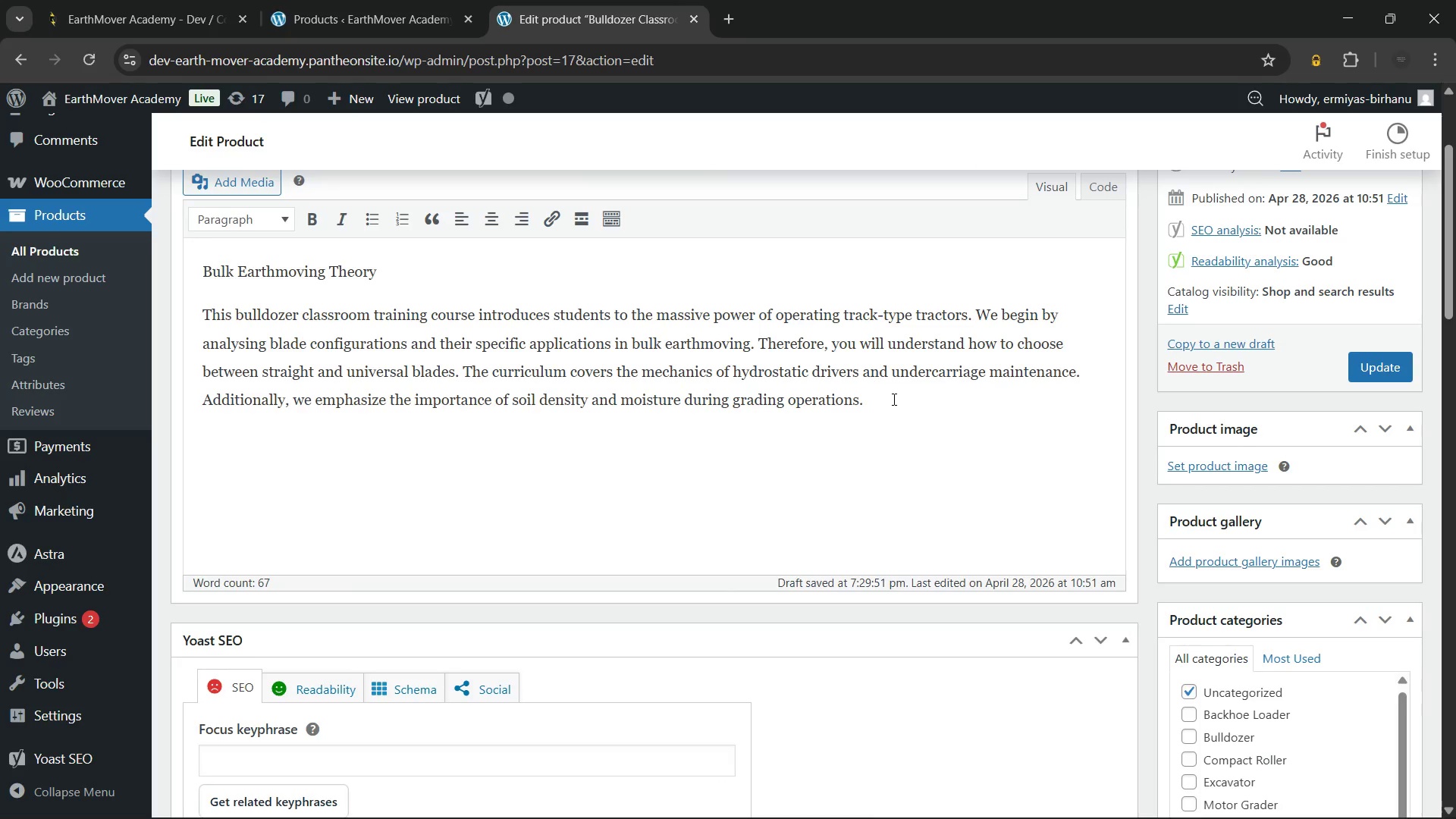 
scroll: coordinate [893, 399], scroll_direction: down, amount: 8.0
 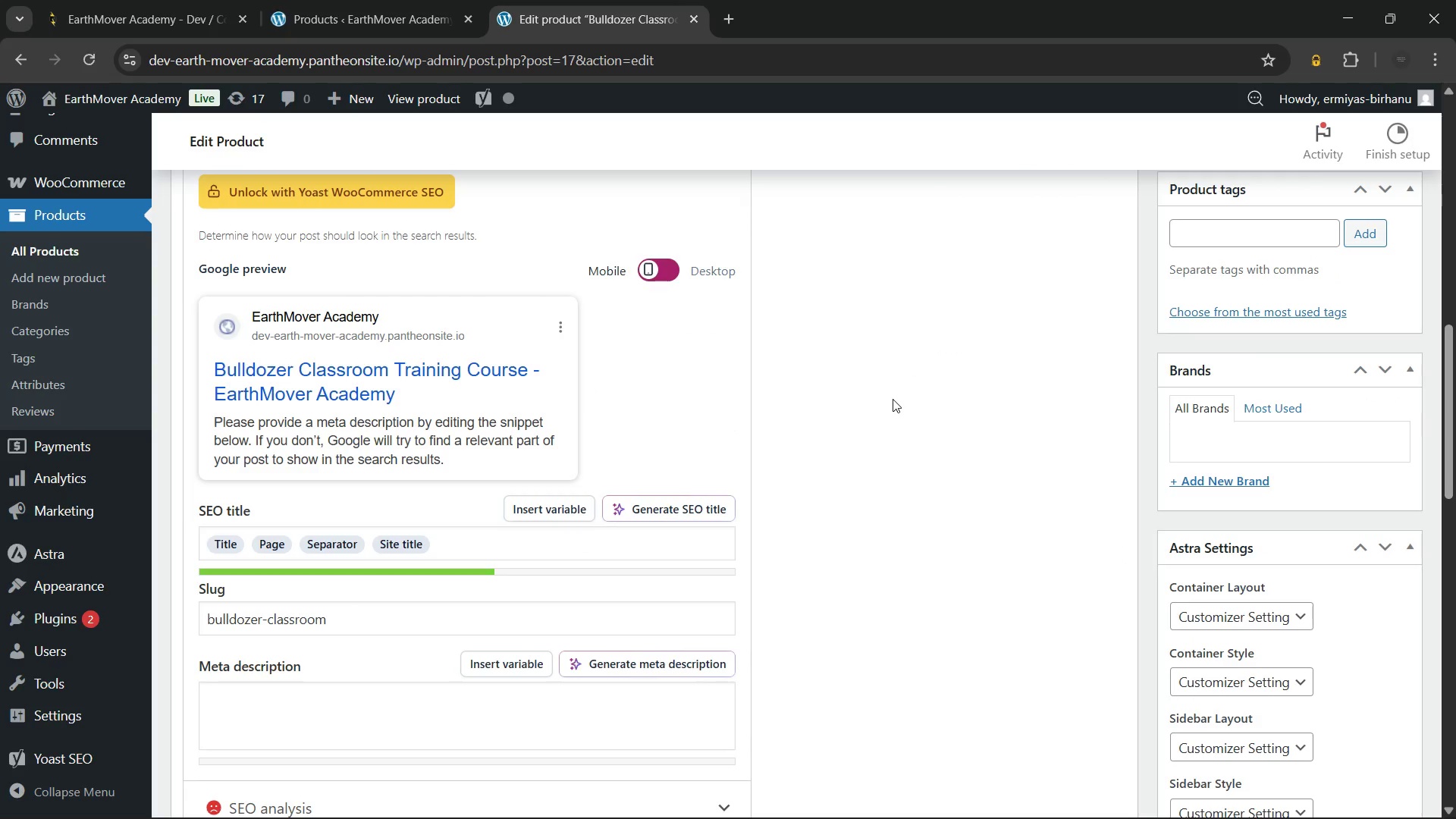 
key(Control+V)
 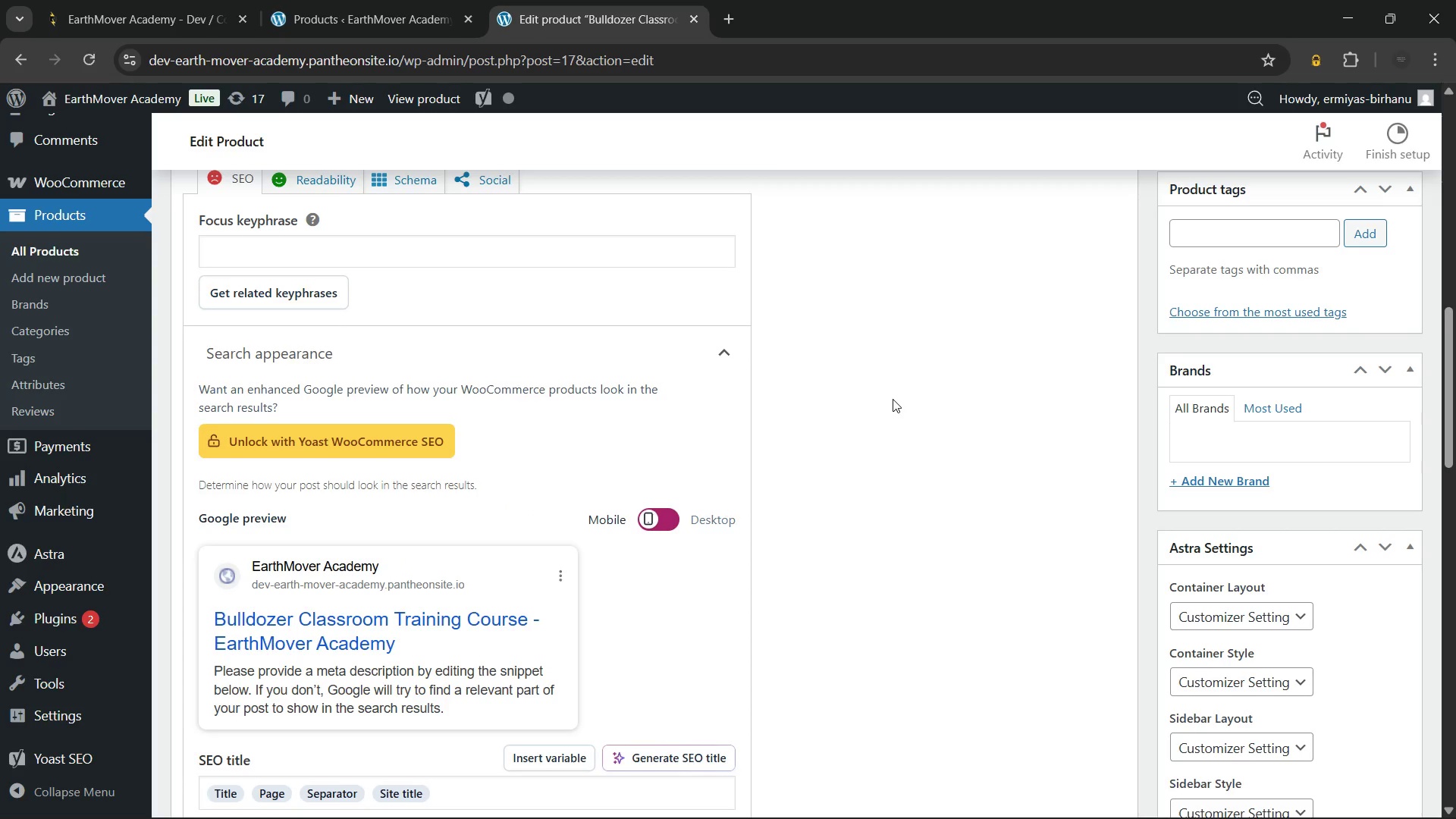 
scroll: coordinate [893, 399], scroll_direction: up, amount: 7.0
 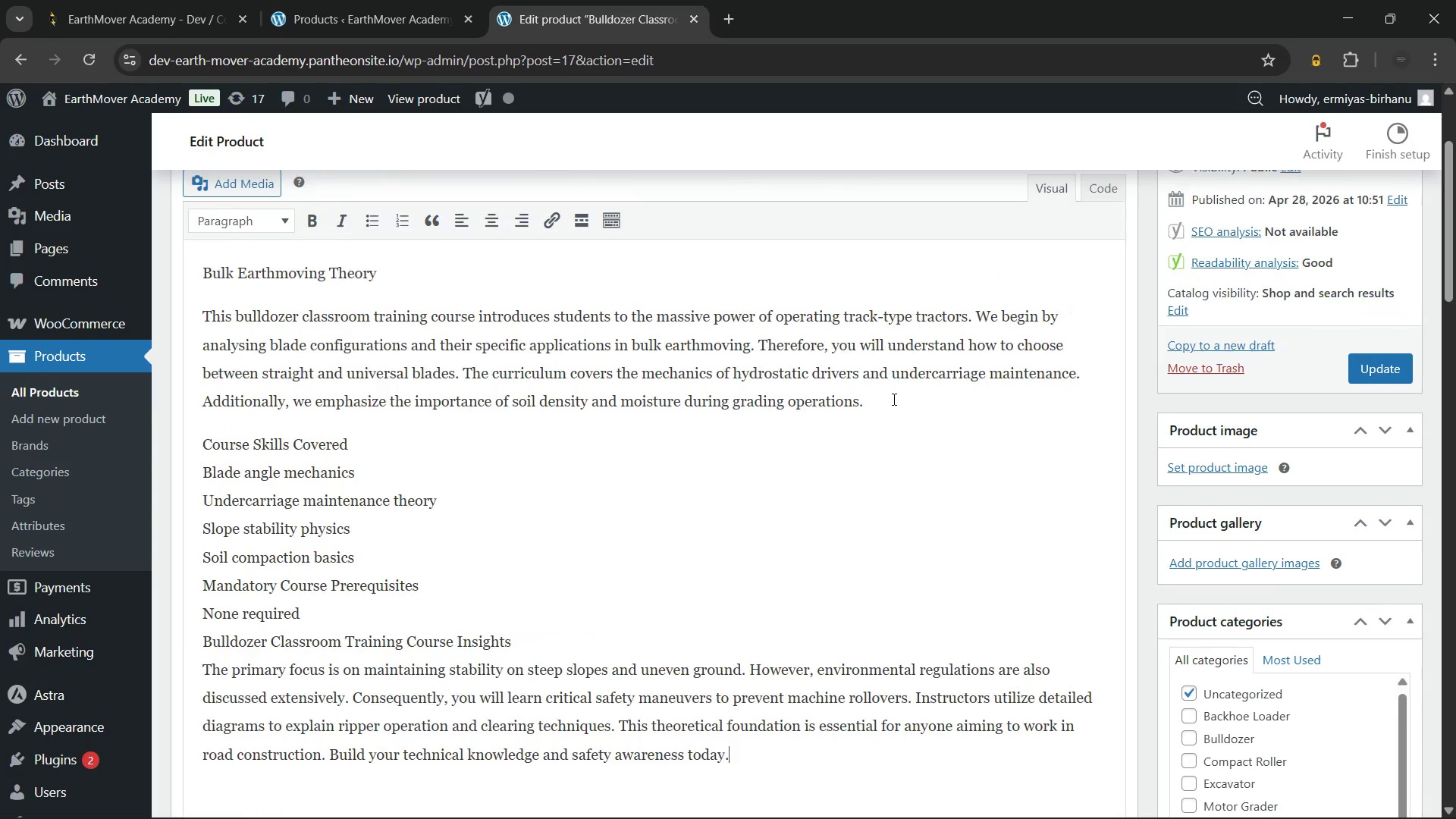 
scroll: coordinate [893, 399], scroll_direction: none, amount: 0.0
 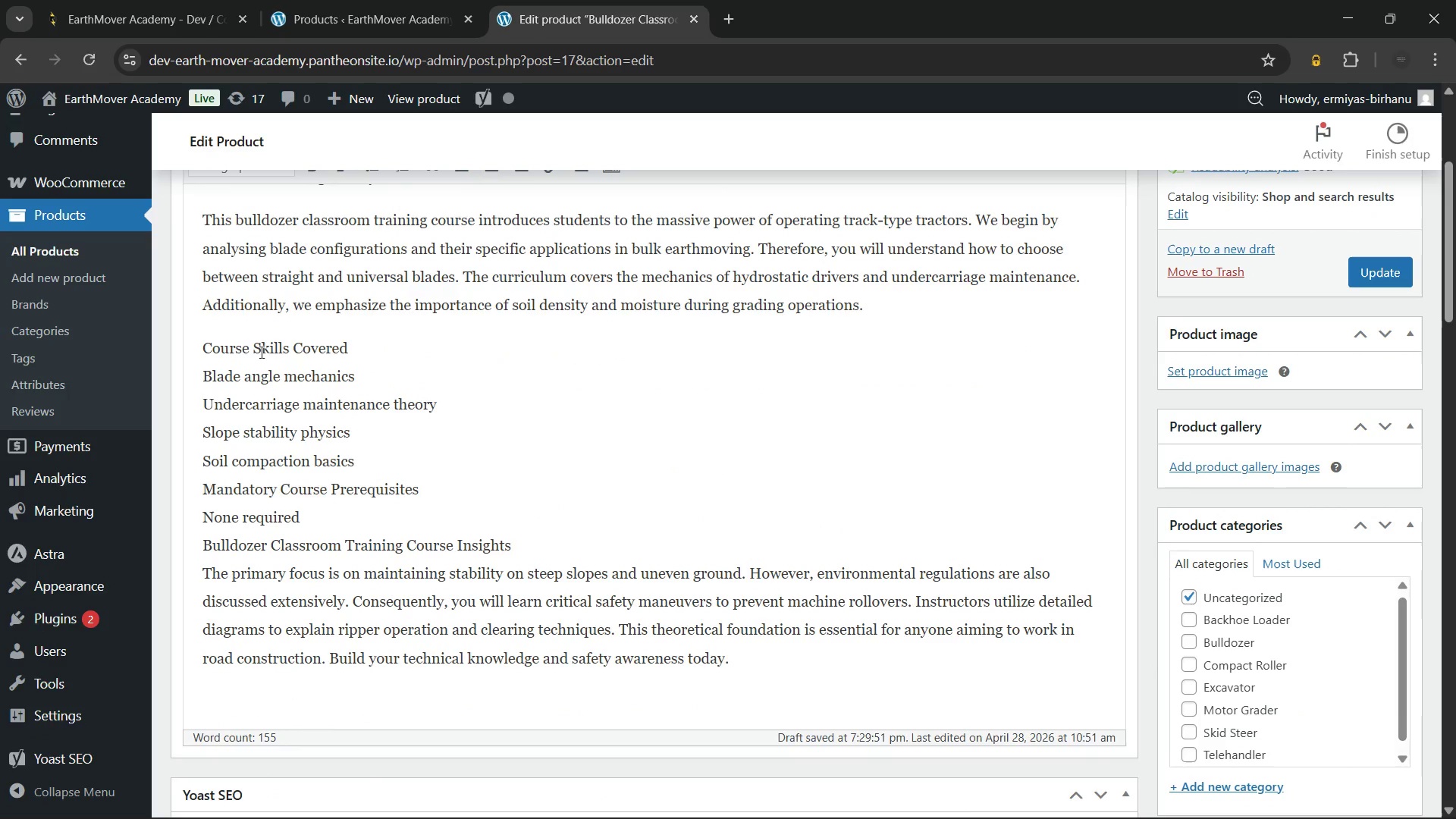 
left_click([256, 352])
 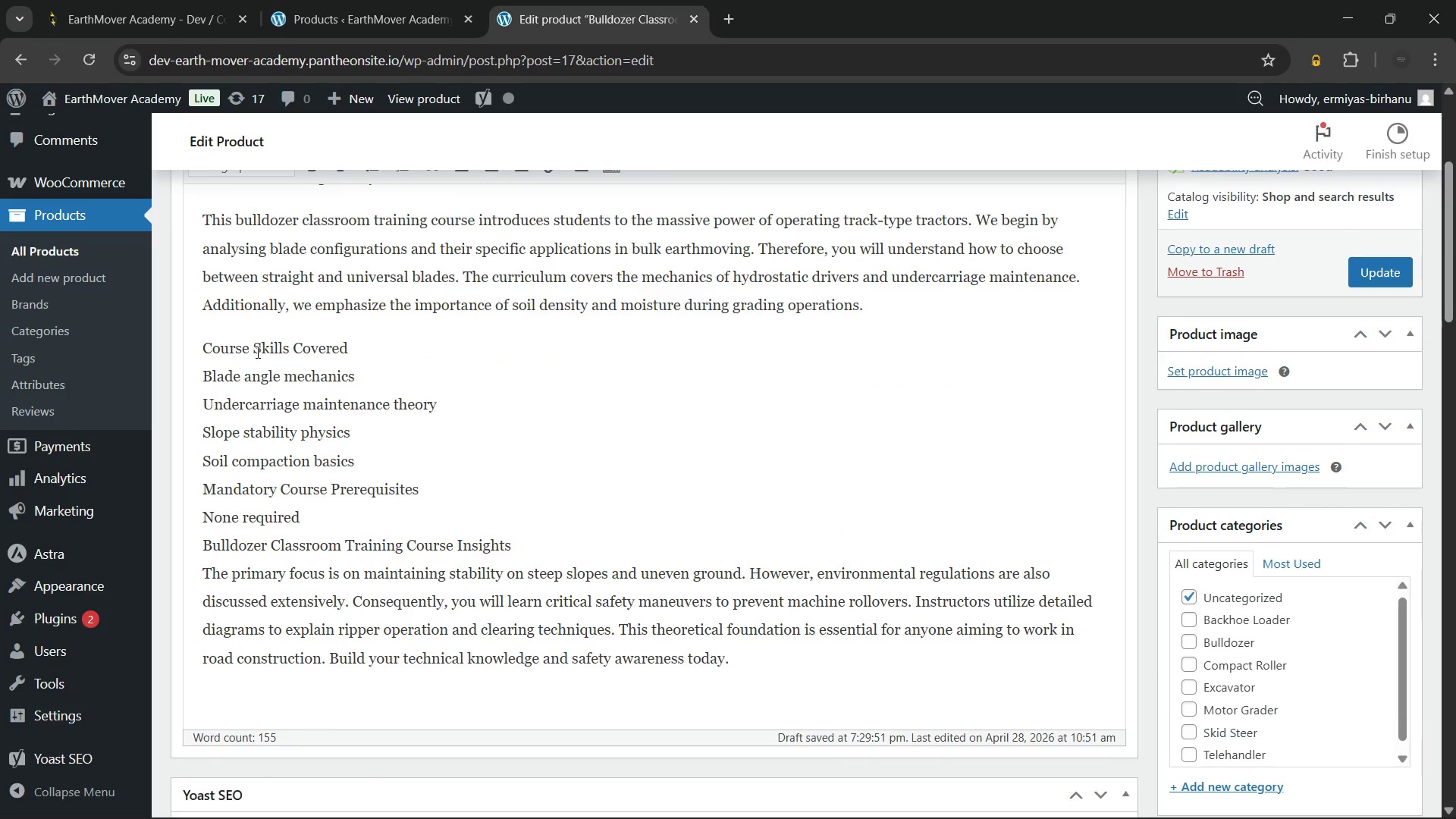 
key(Backspace)
 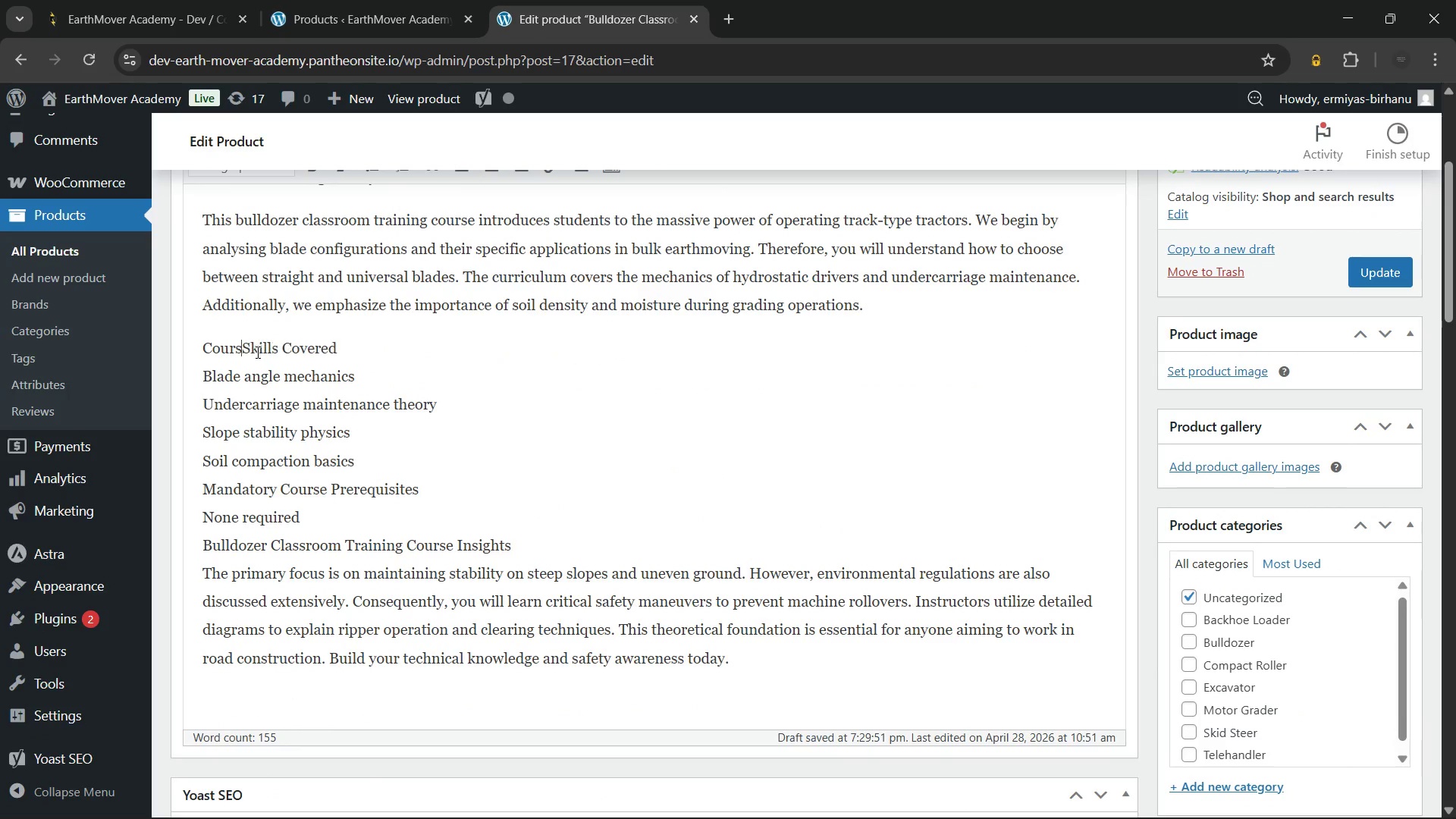 
key(Backspace)
 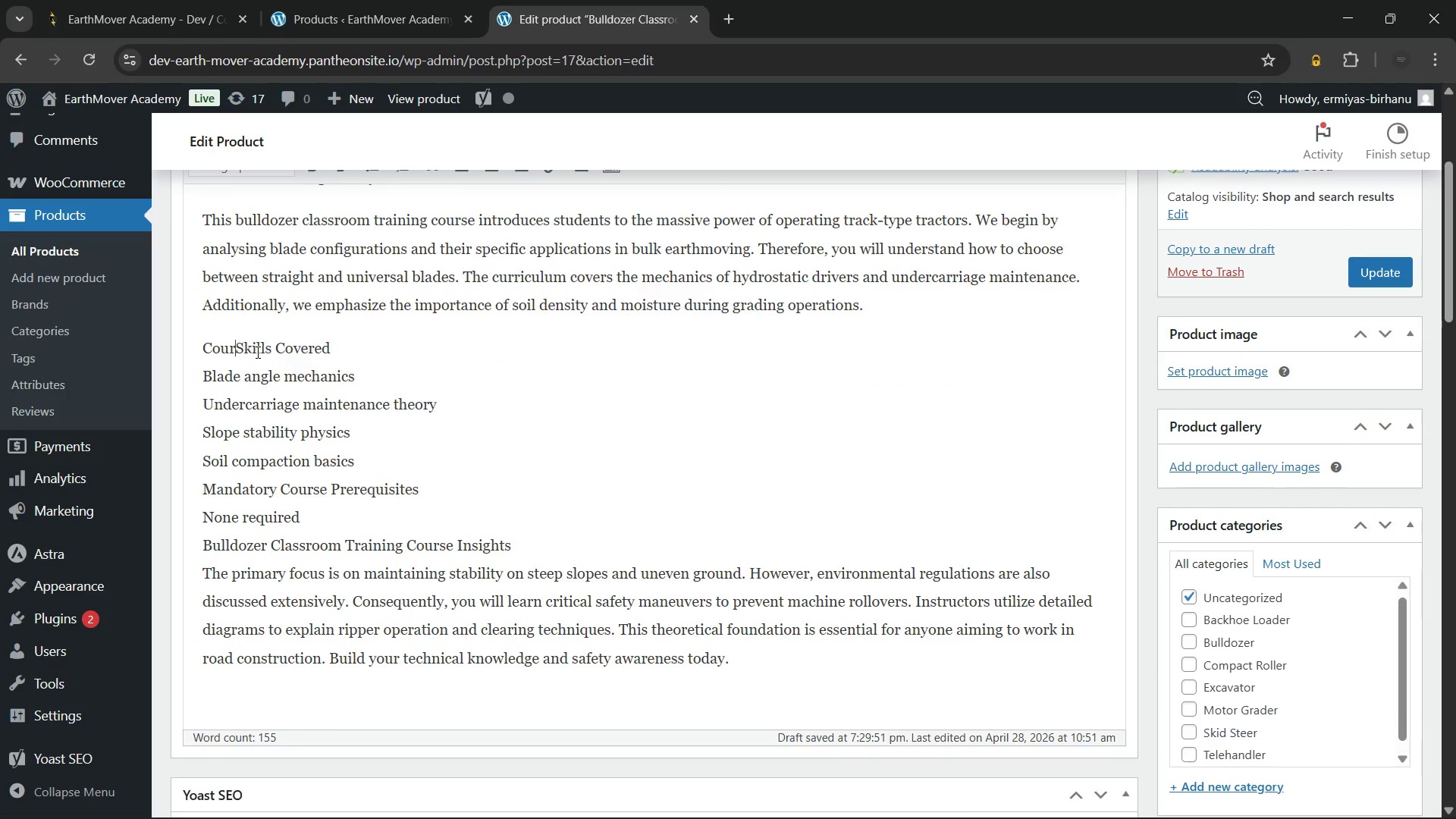 
key(Backspace)
 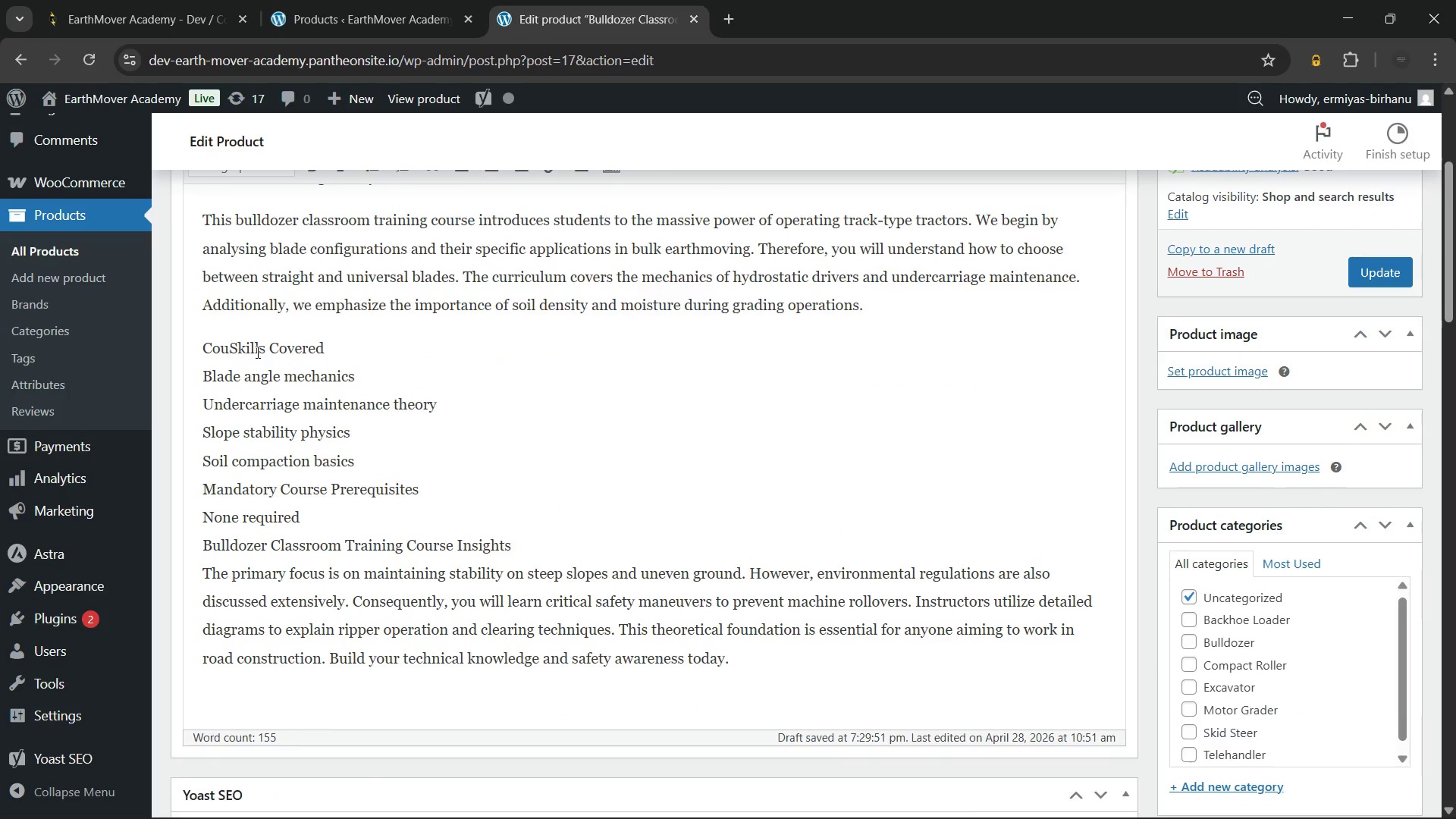 
key(Backspace)
 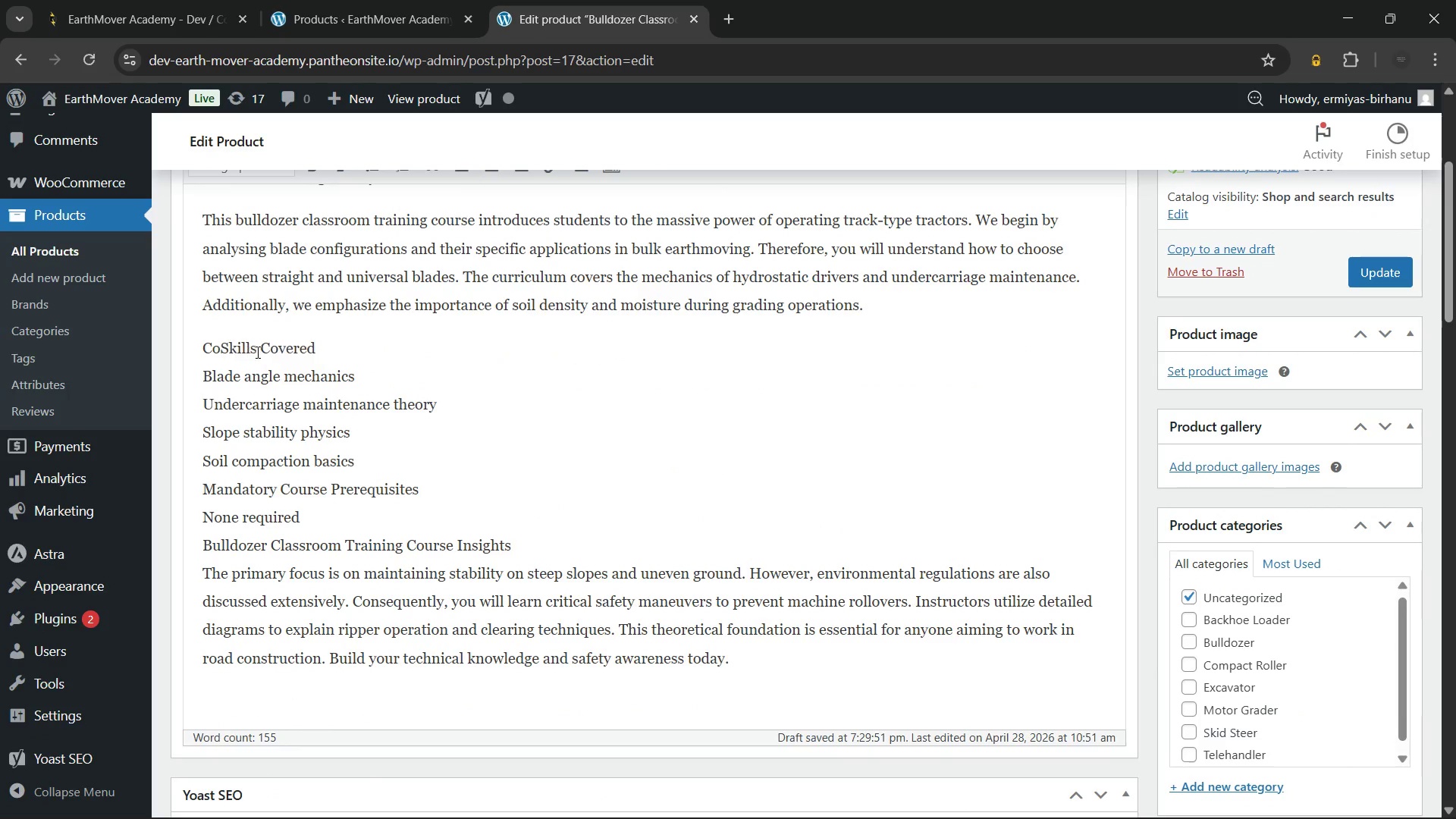 
key(Backspace)
 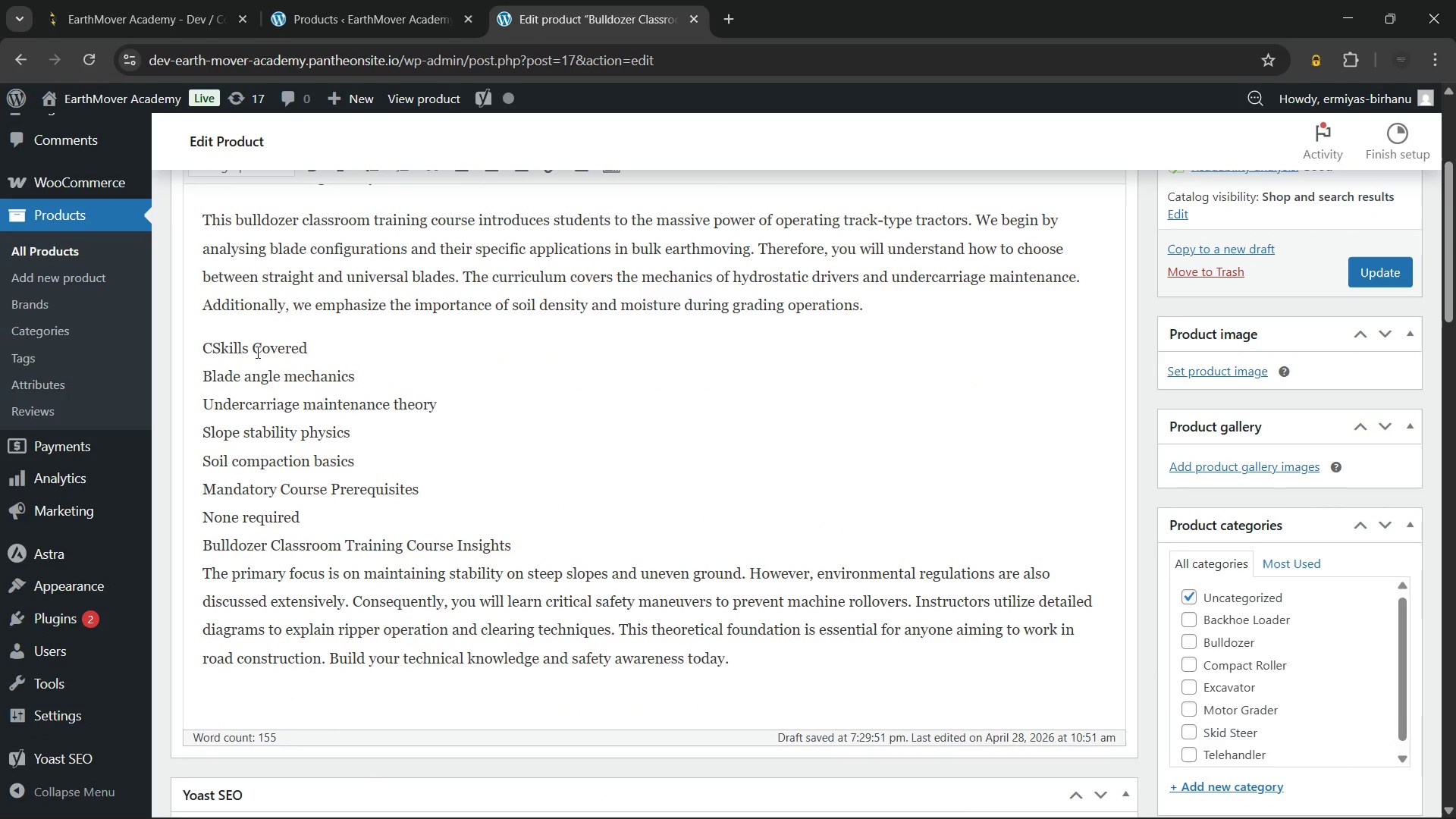 
key(Backspace)
 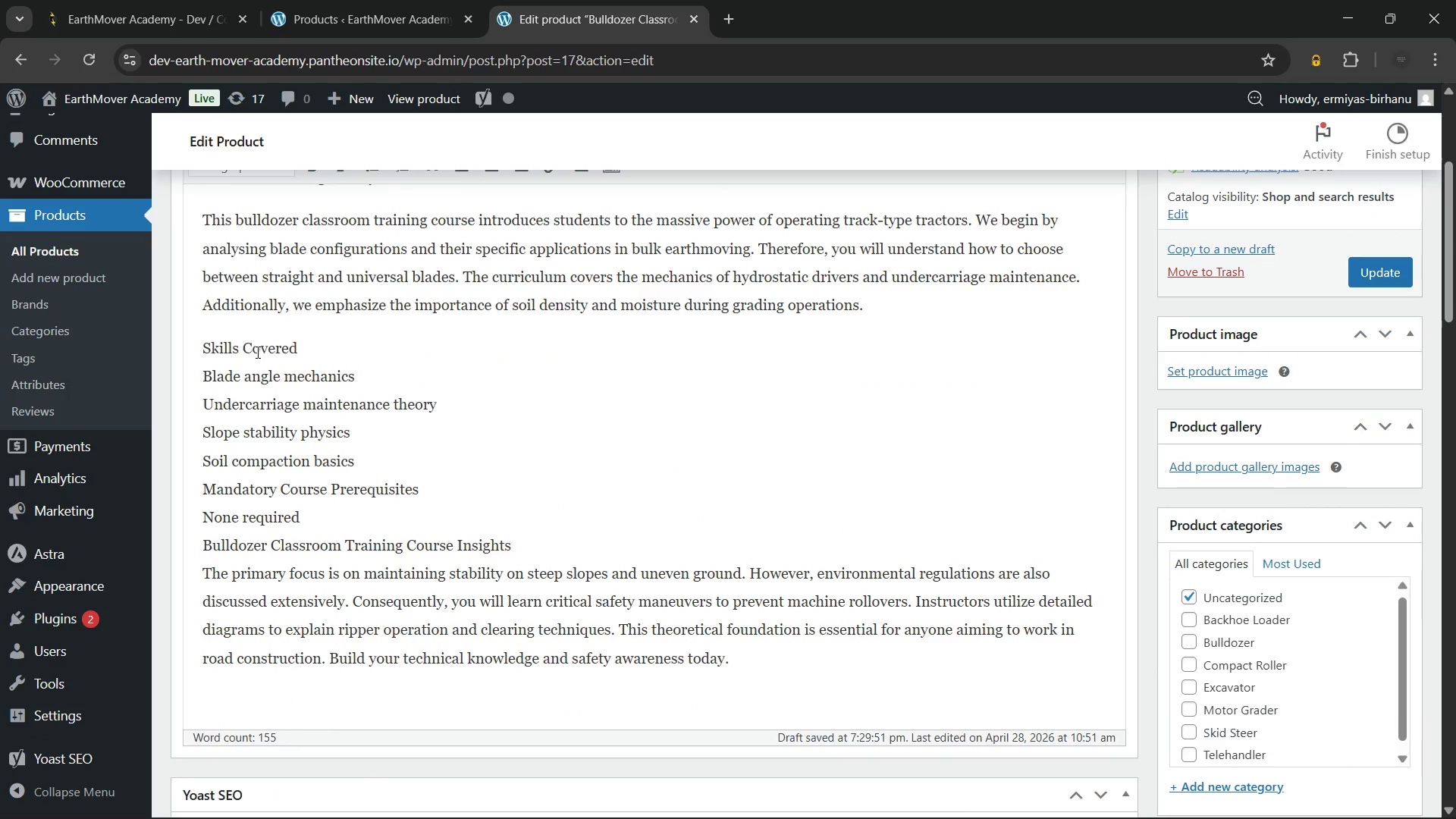 
key(Backspace)
 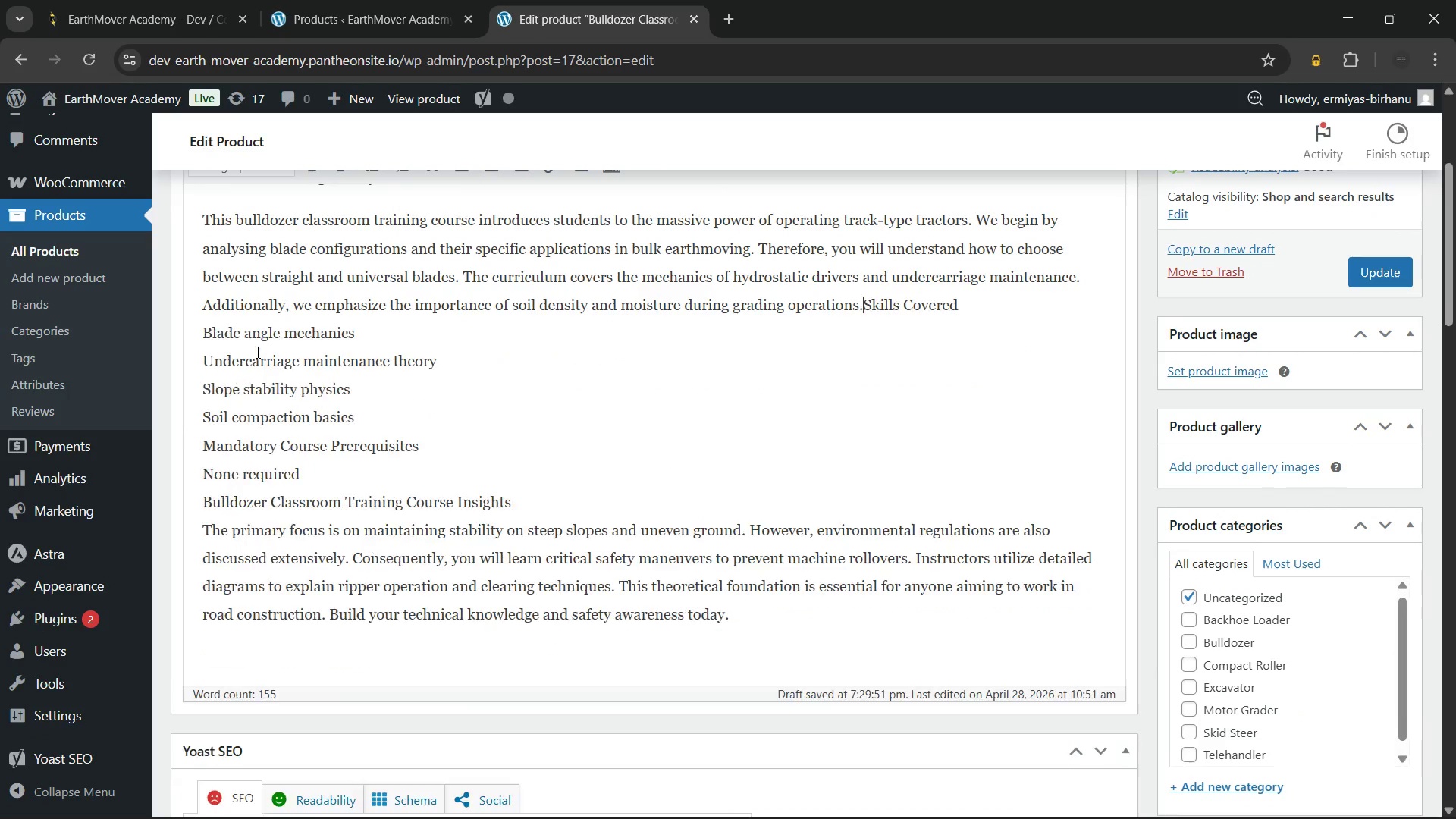 
key(Backspace)
 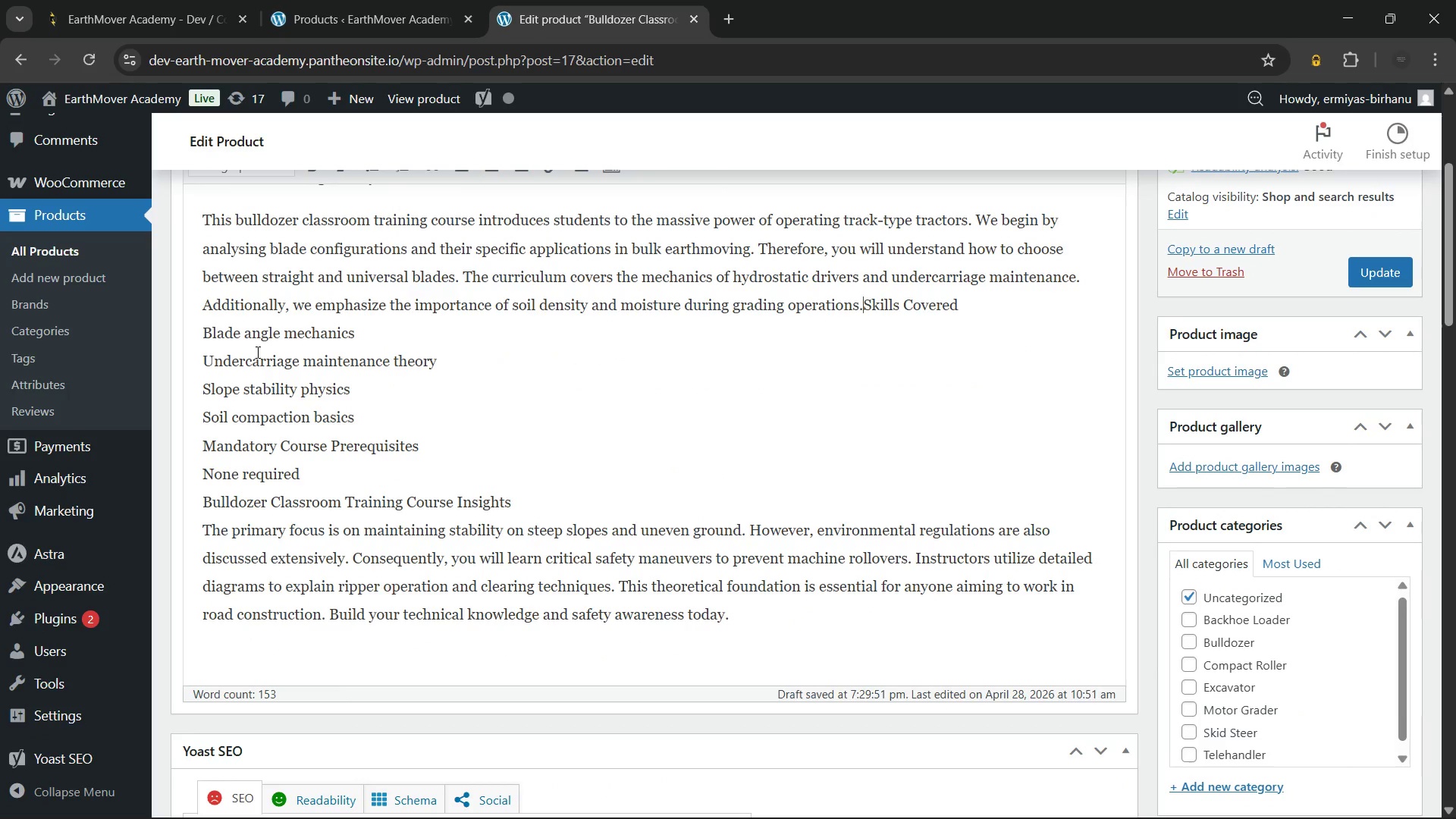 
key(Control+ControlLeft)
 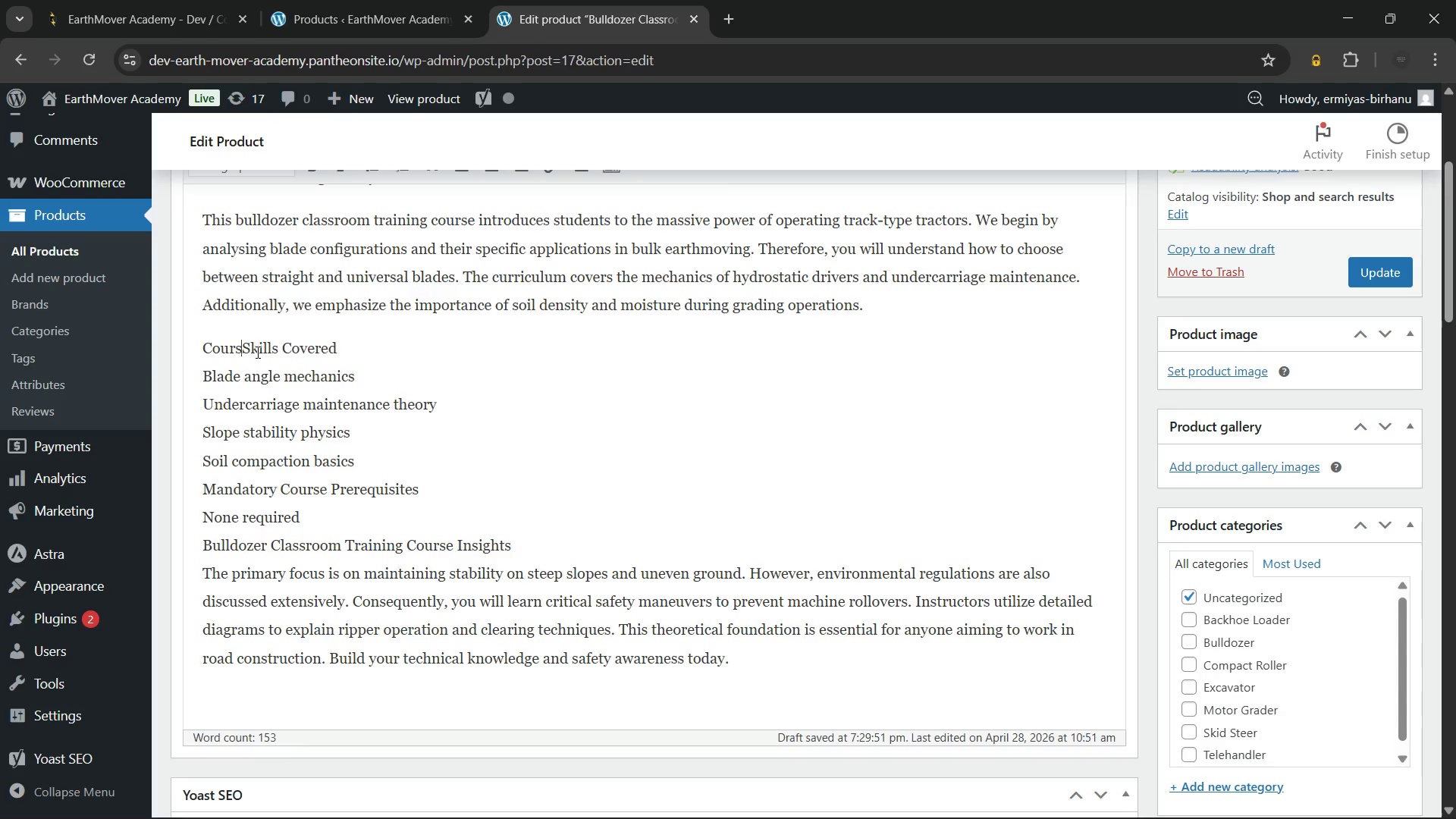 
key(Control+Z)
 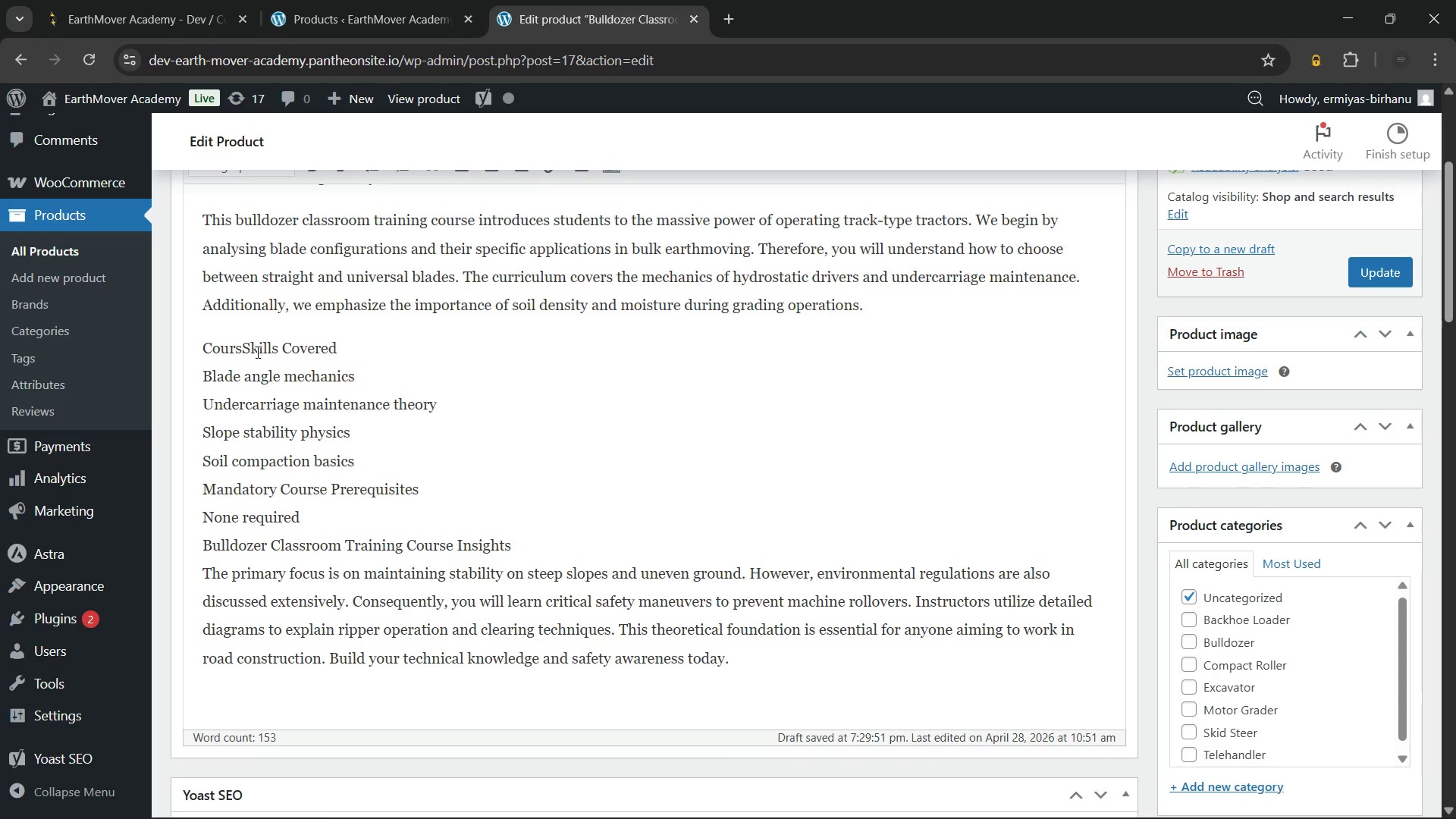 
key(Backspace)
 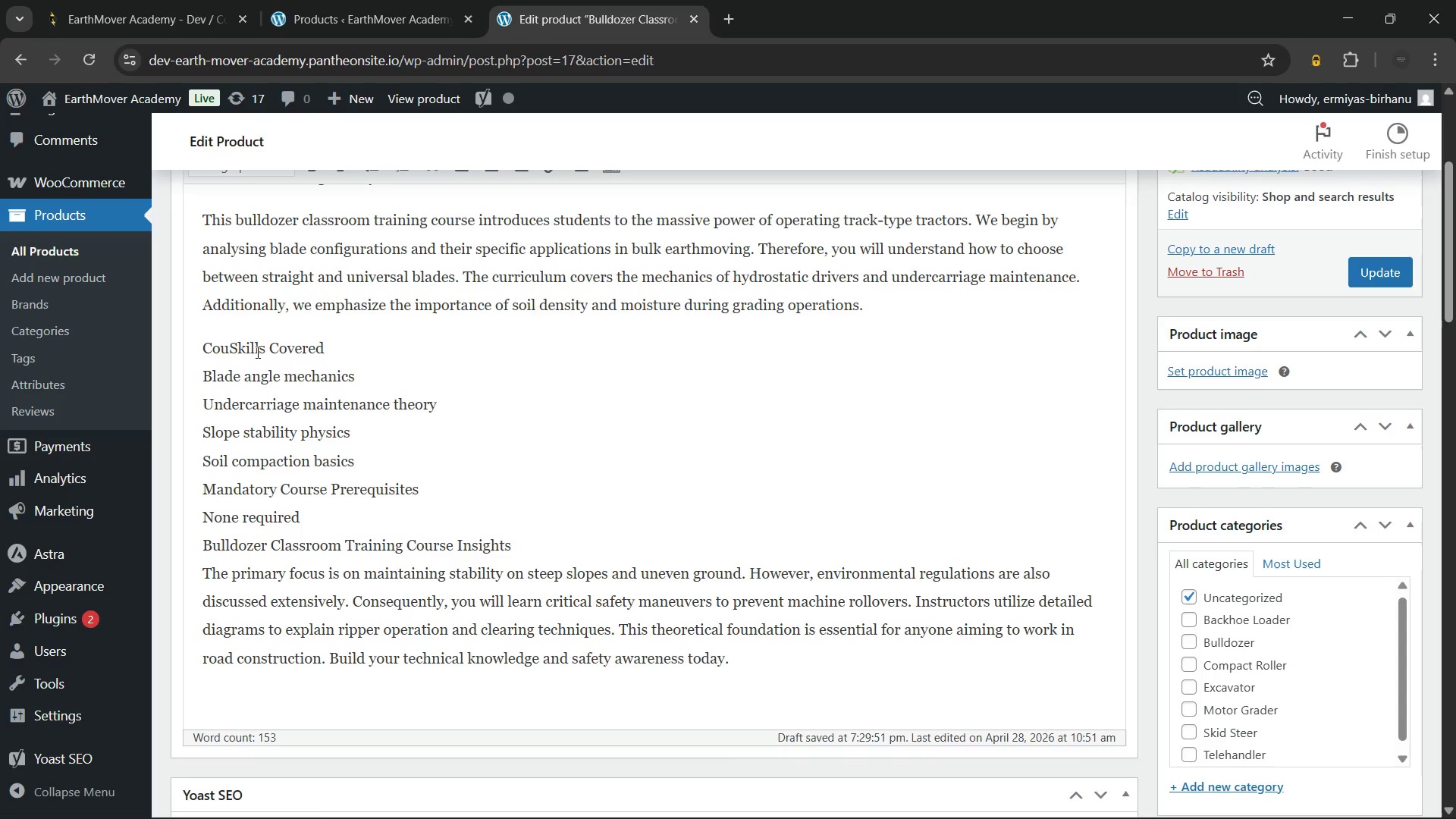 
key(Backspace)
 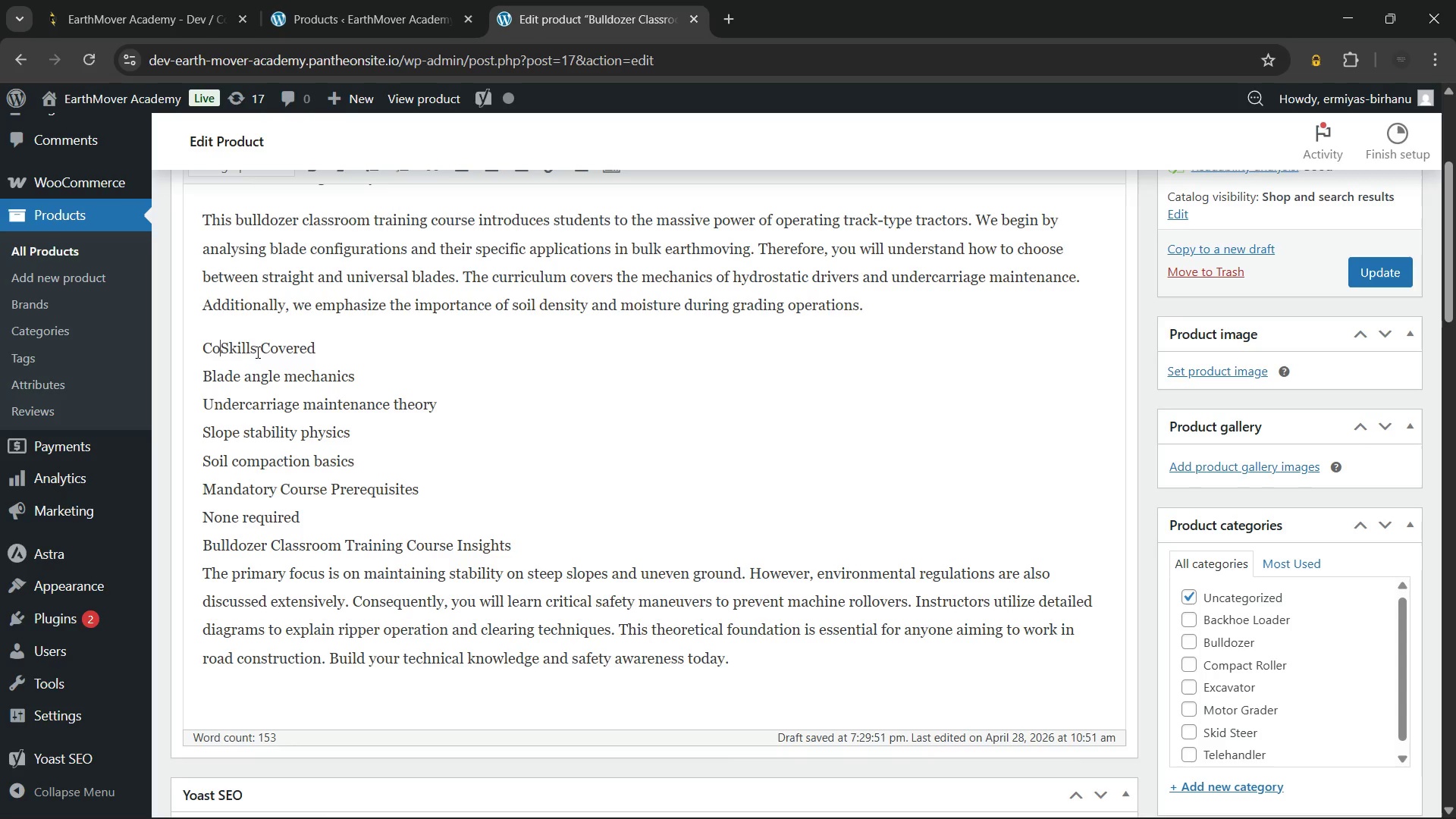 
key(Backspace)
 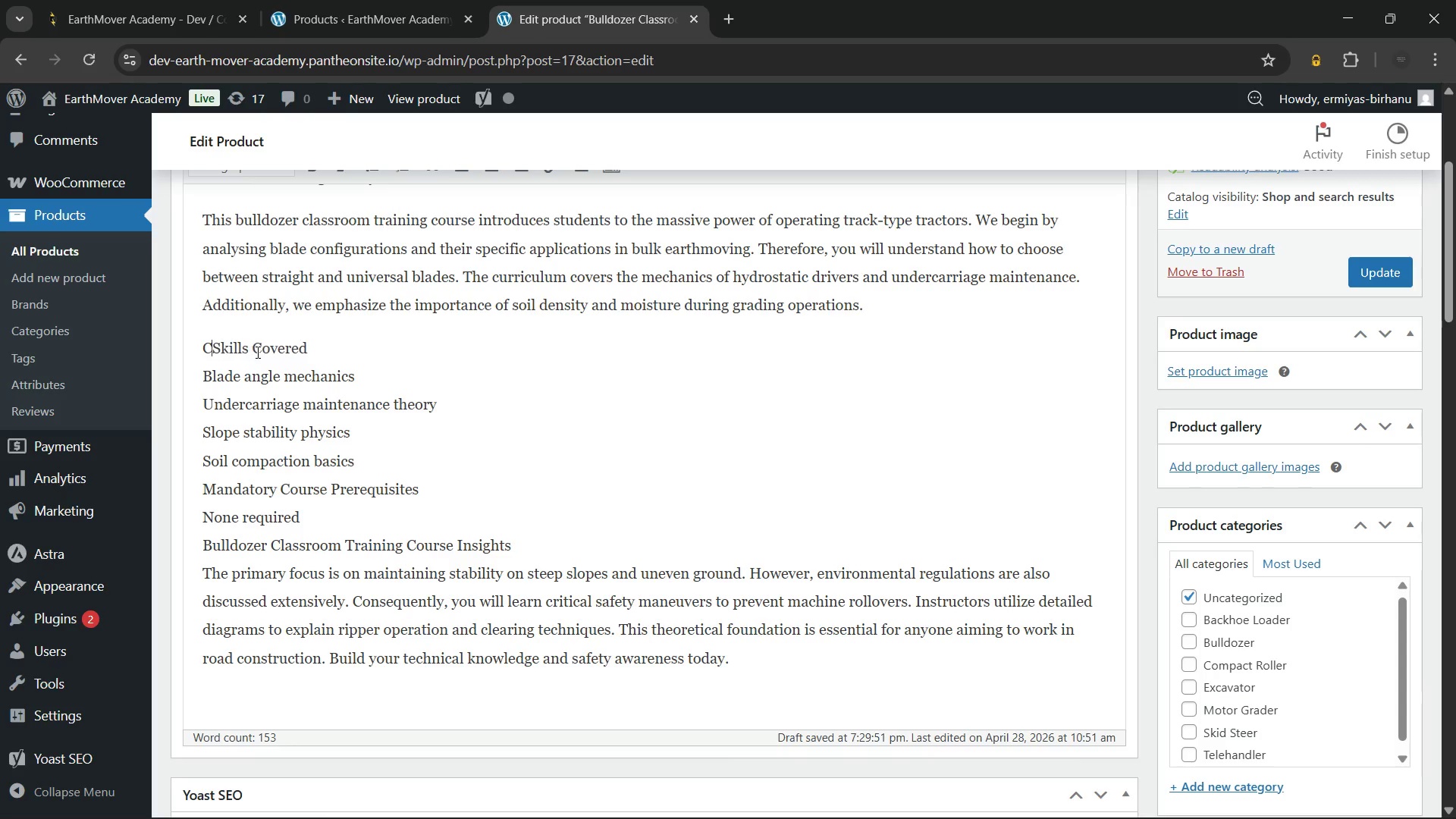 
key(Backspace)
 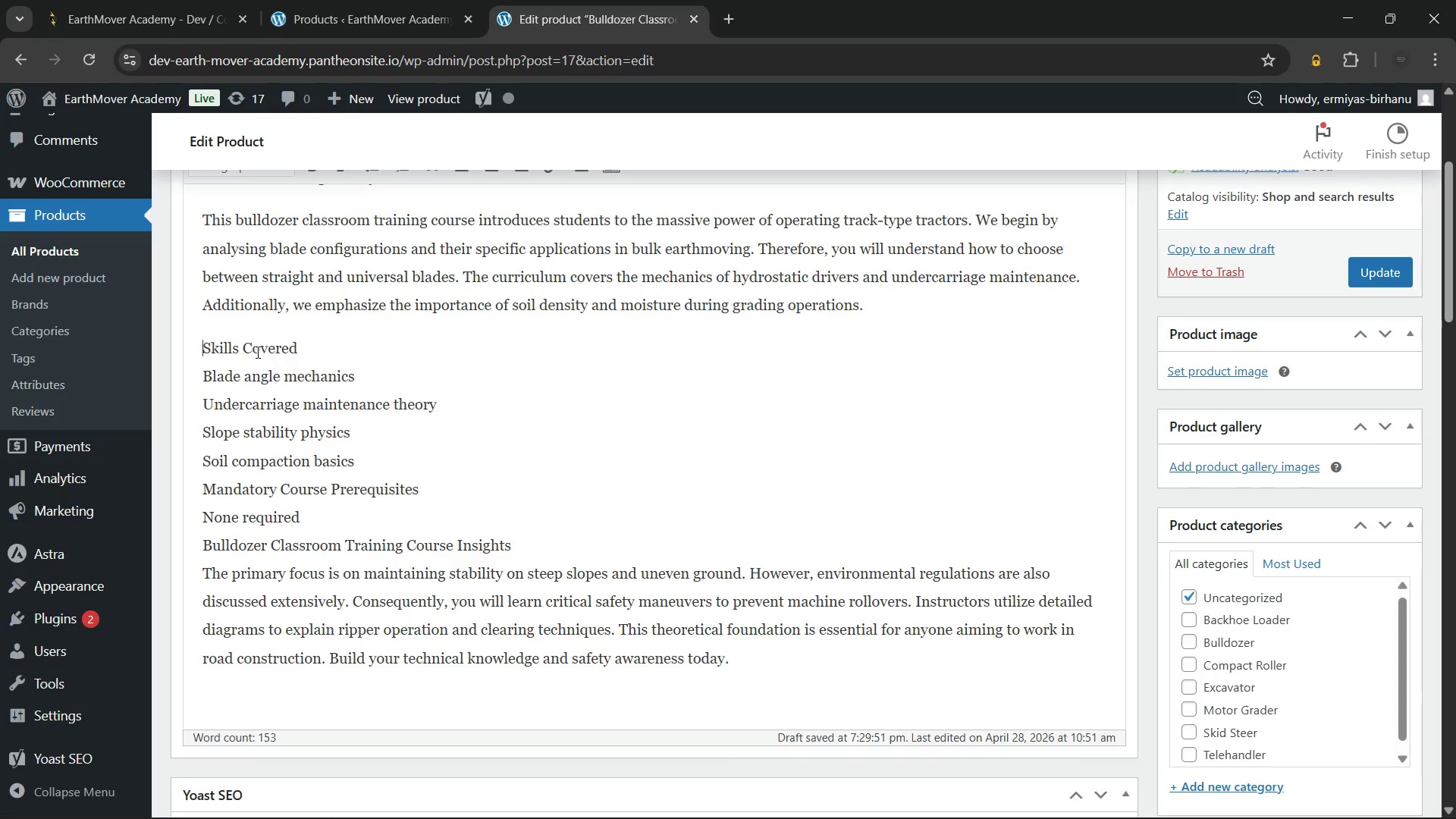 
key(Backspace)
 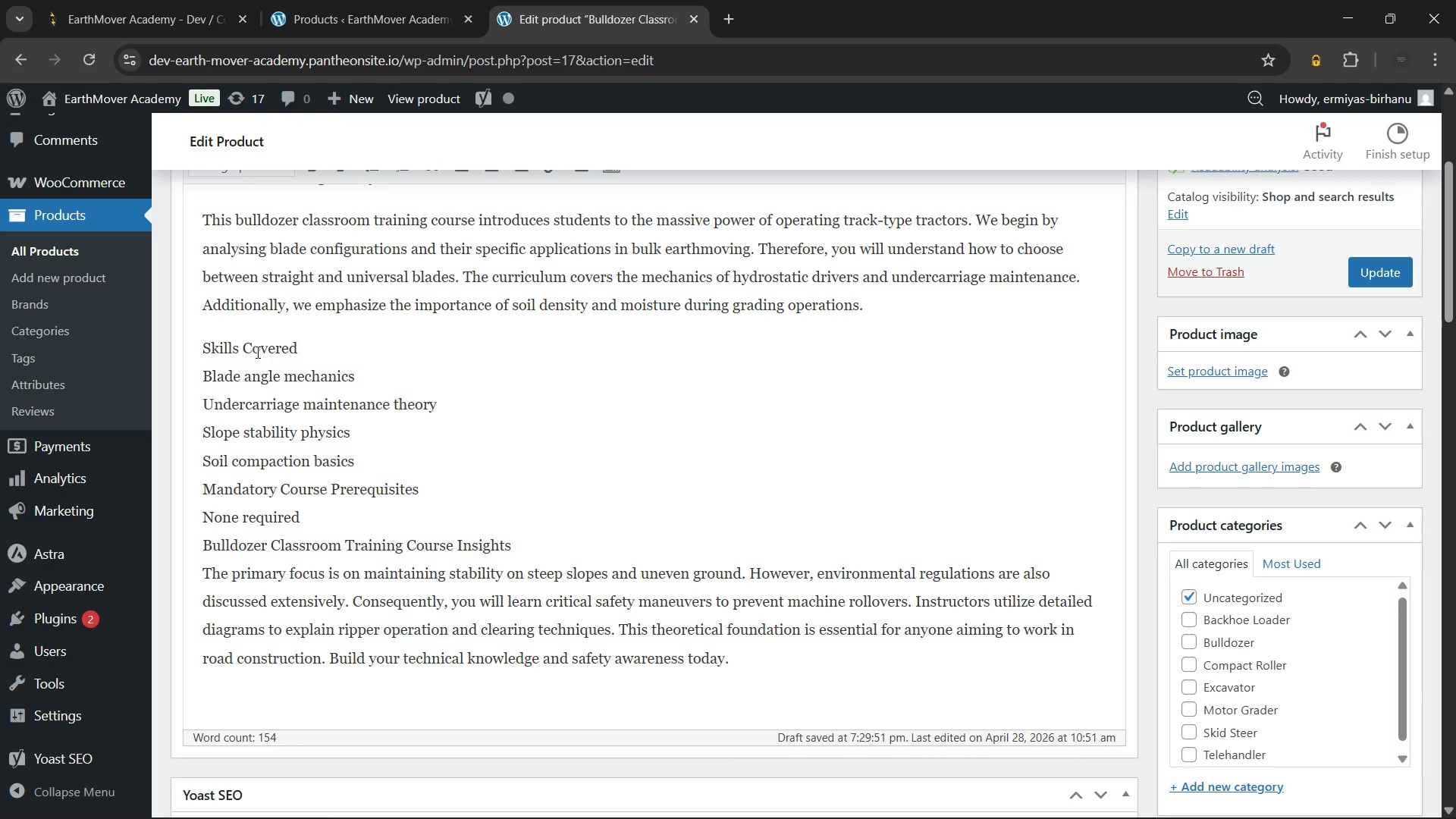 
key(ArrowDown)
 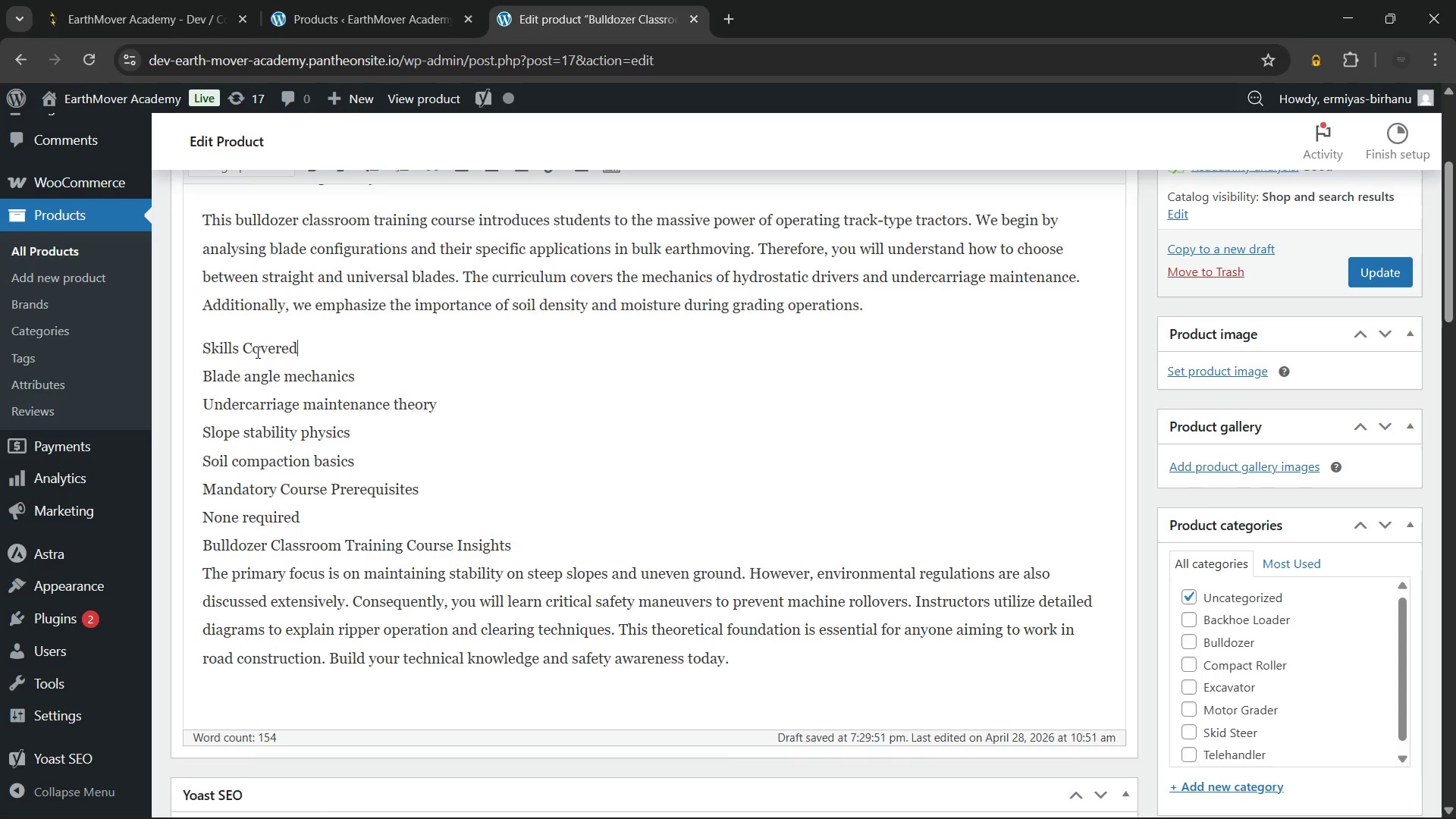 
key(ArrowLeft)
 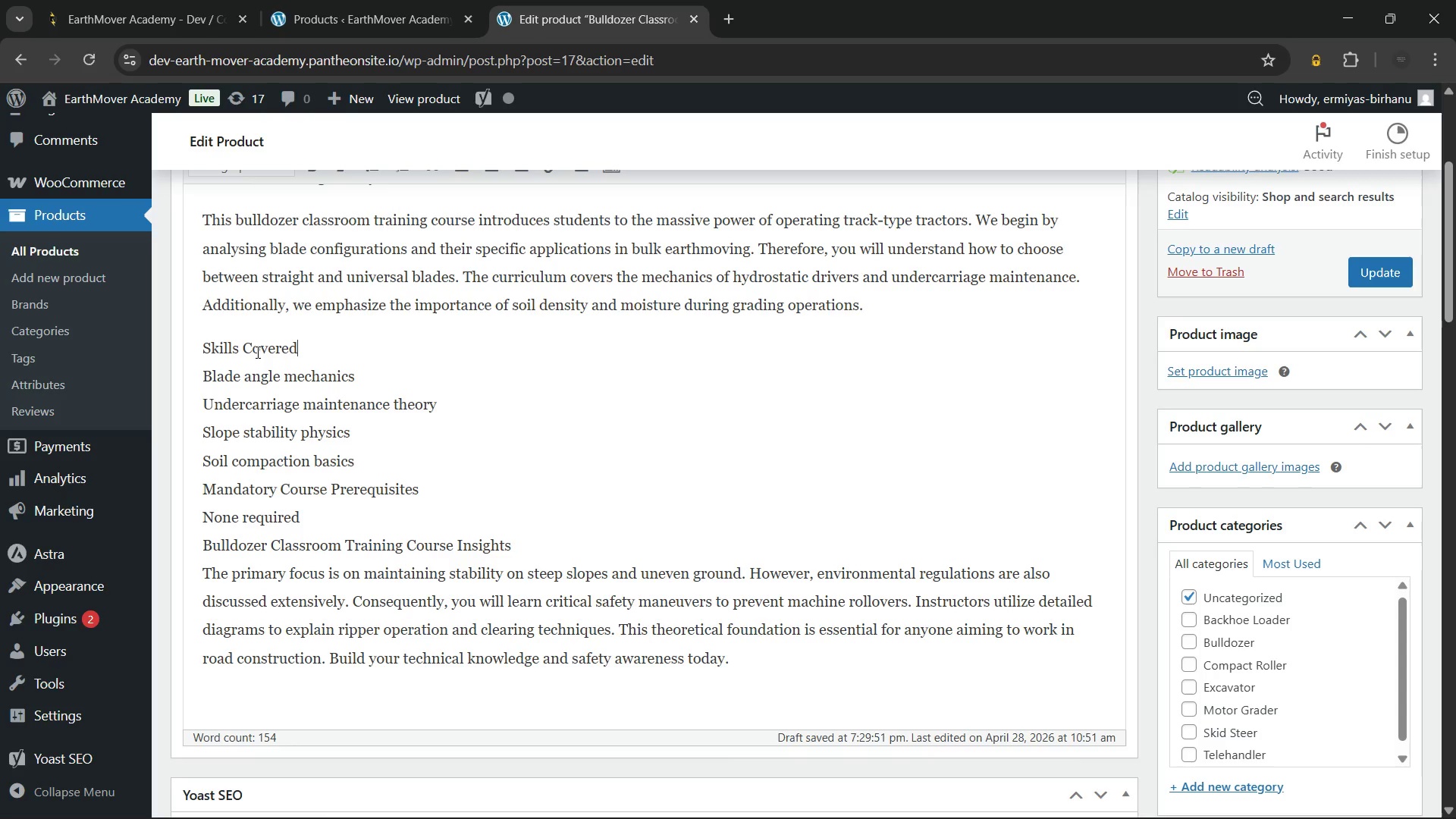 
key(ArrowLeft)
 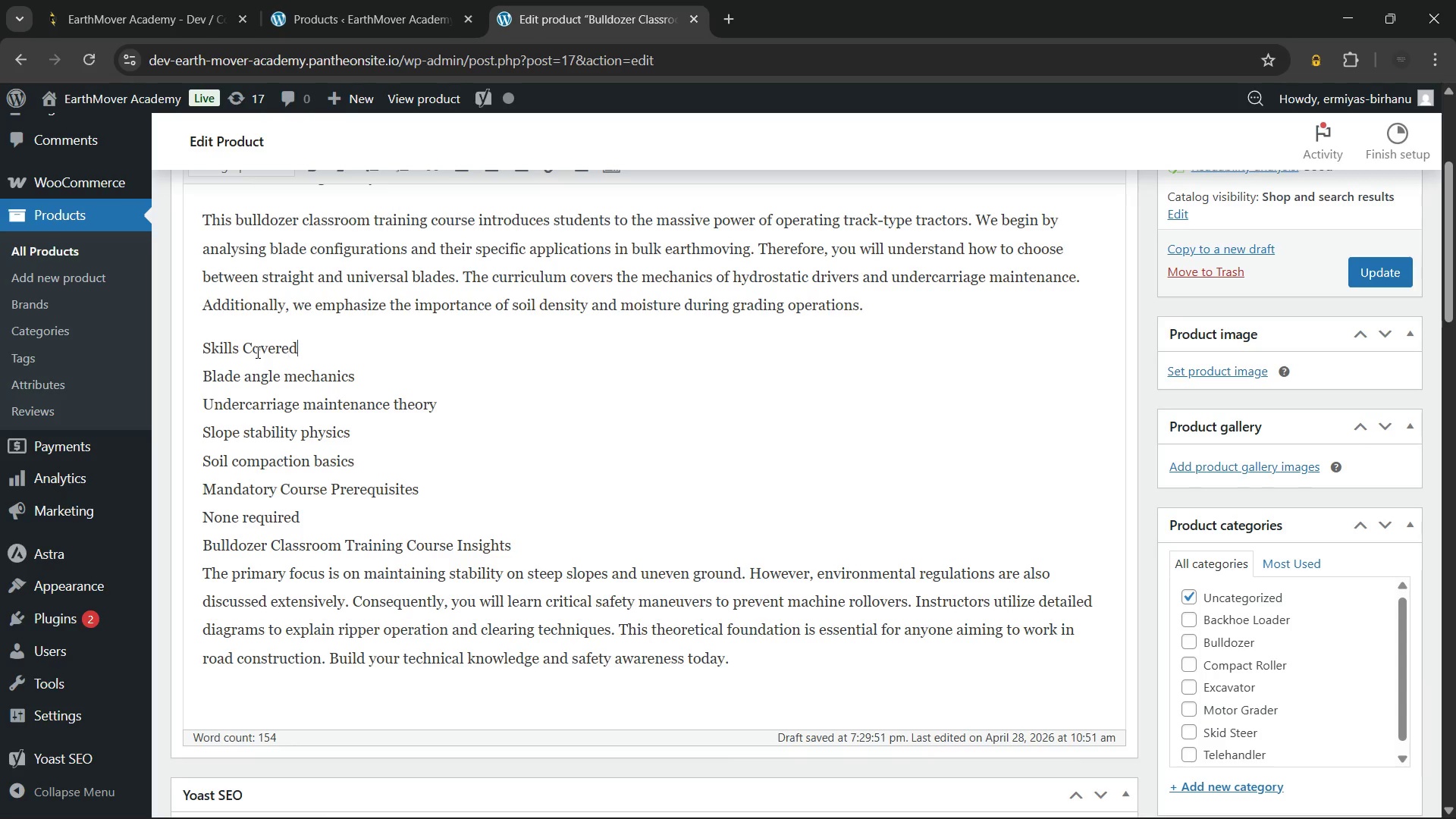 
key(ArrowRight)
 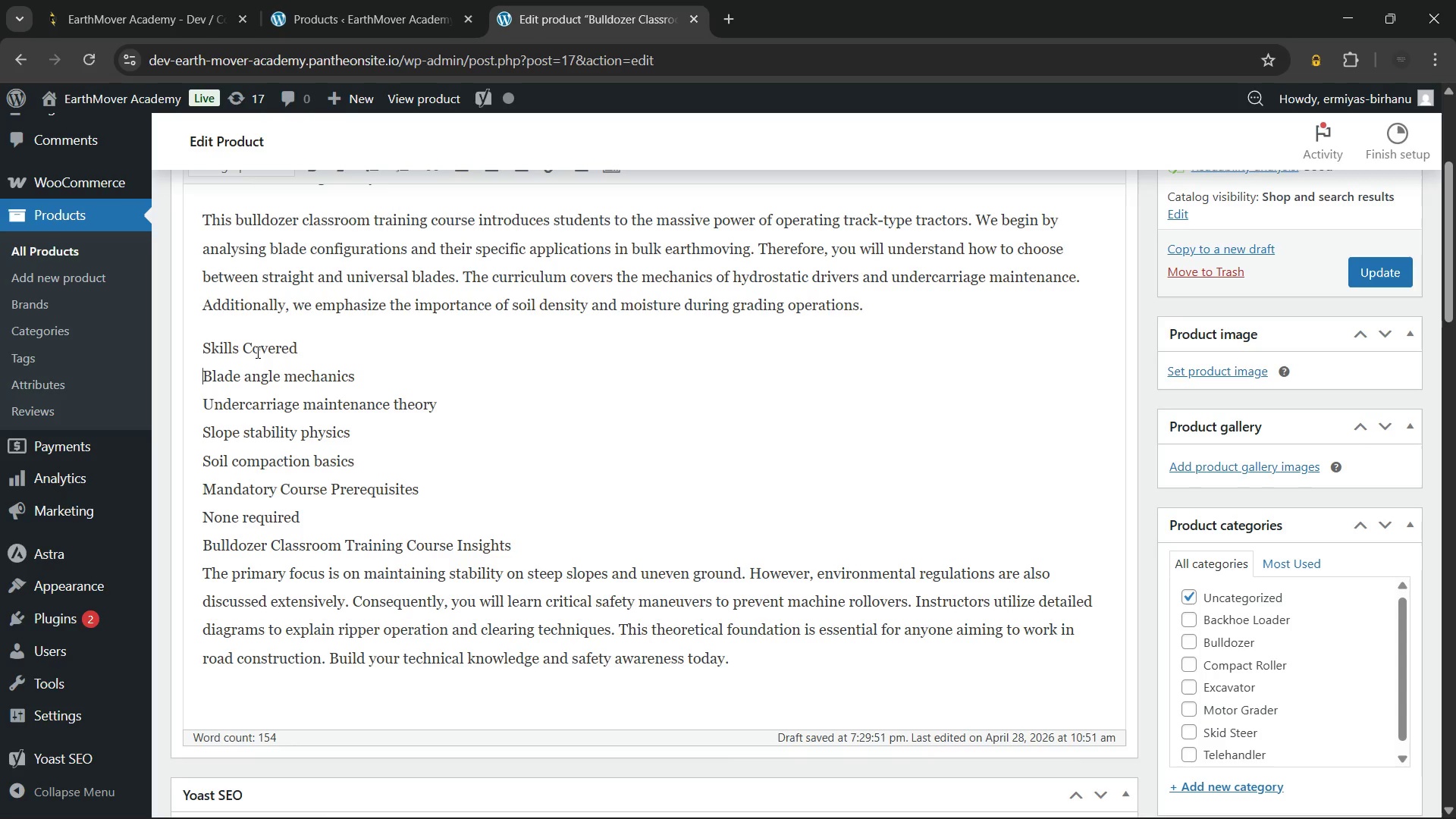 
key(ArrowRight)
 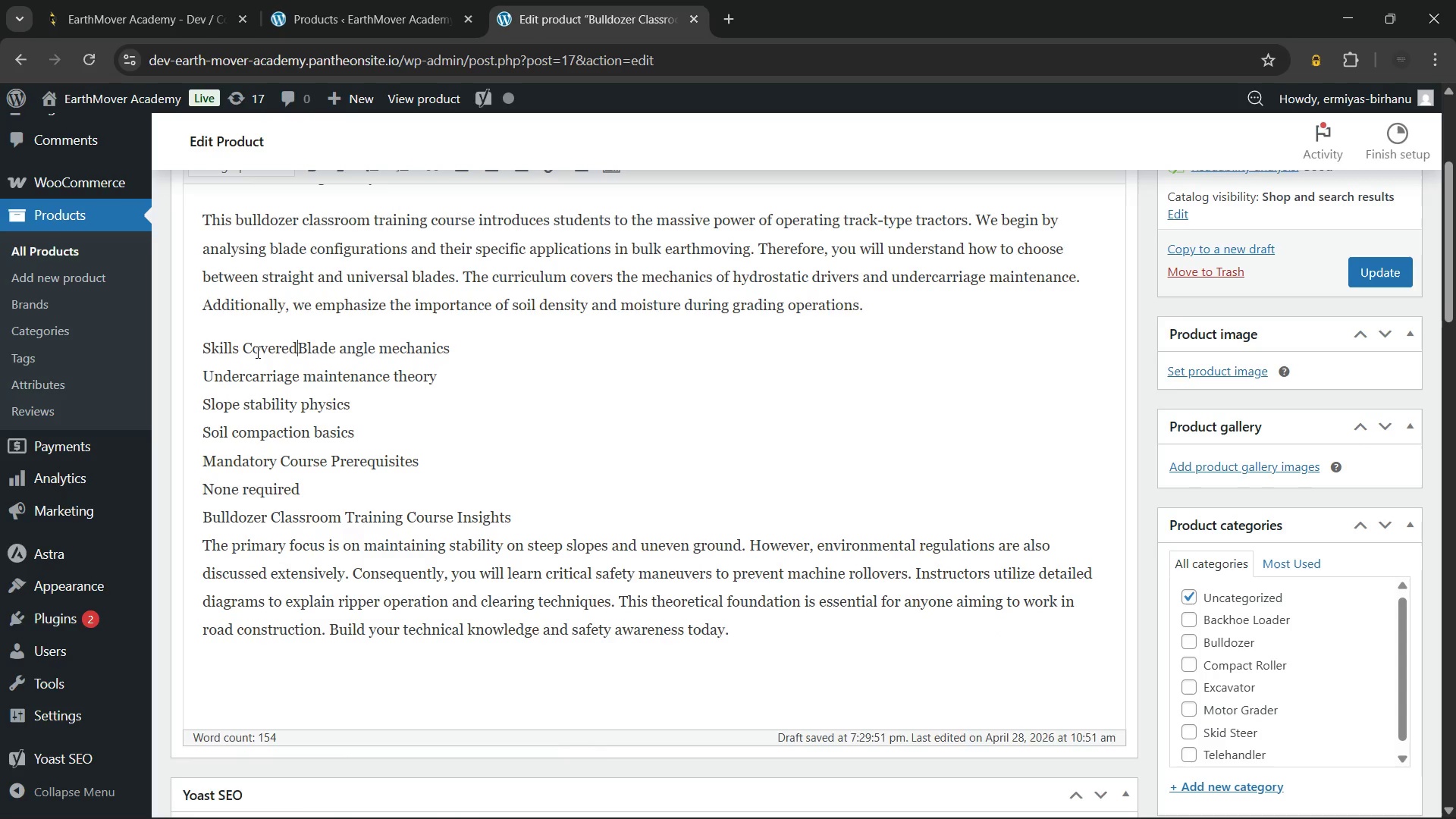 
key(Backspace)
 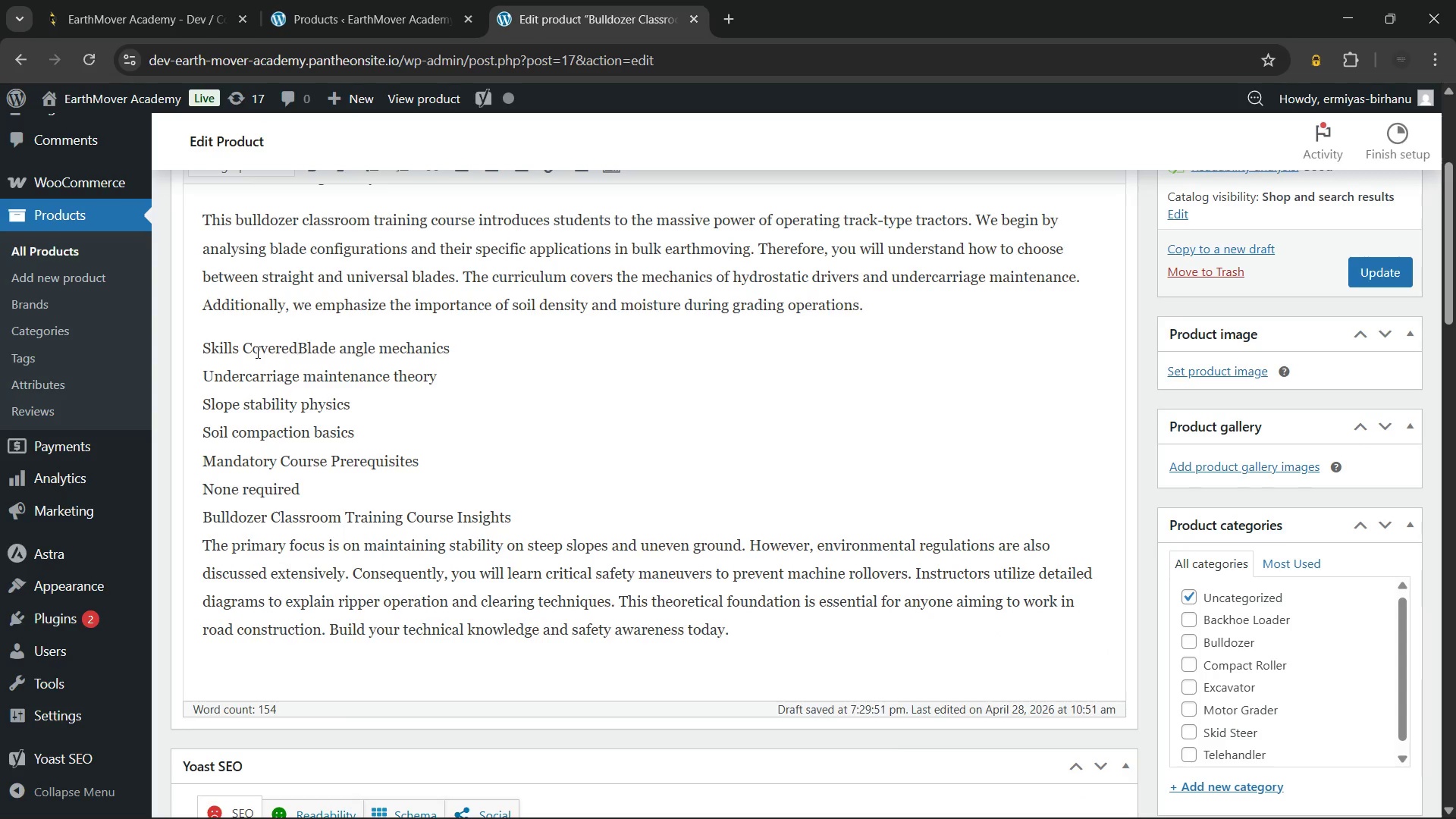 
key(Enter)
 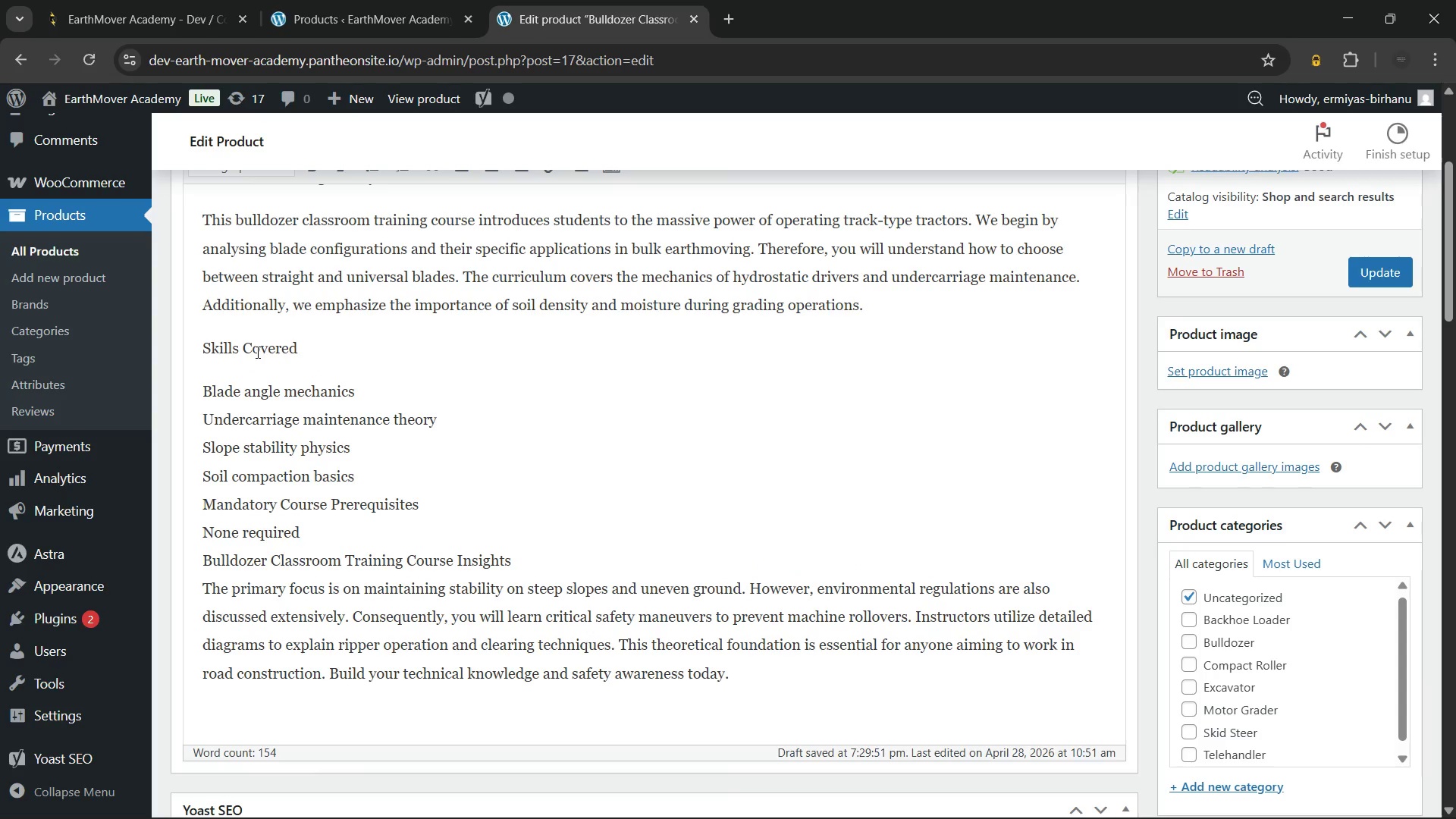 
key(ArrowDown)
 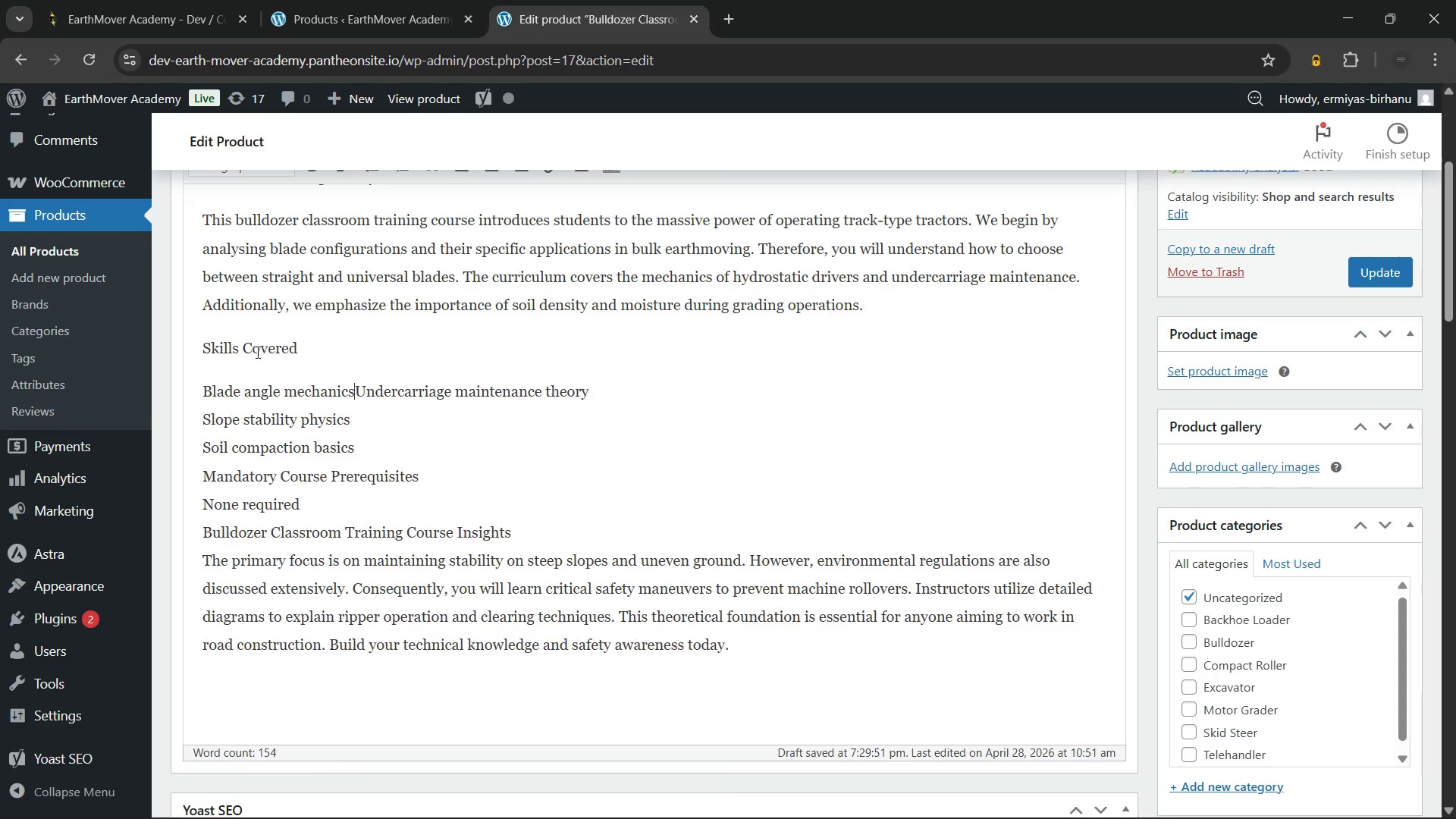 
key(Backspace)
 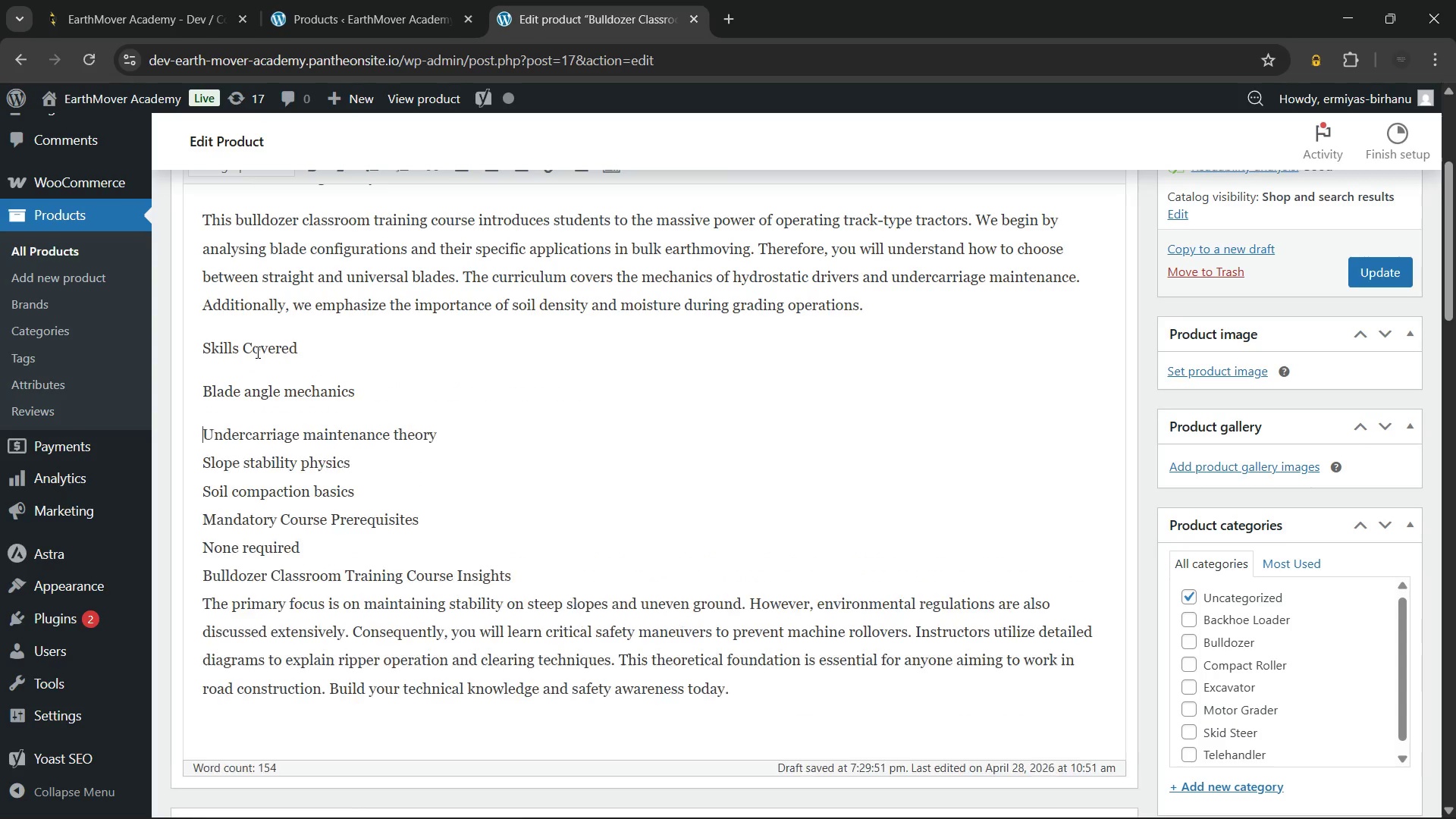 
key(Enter)
 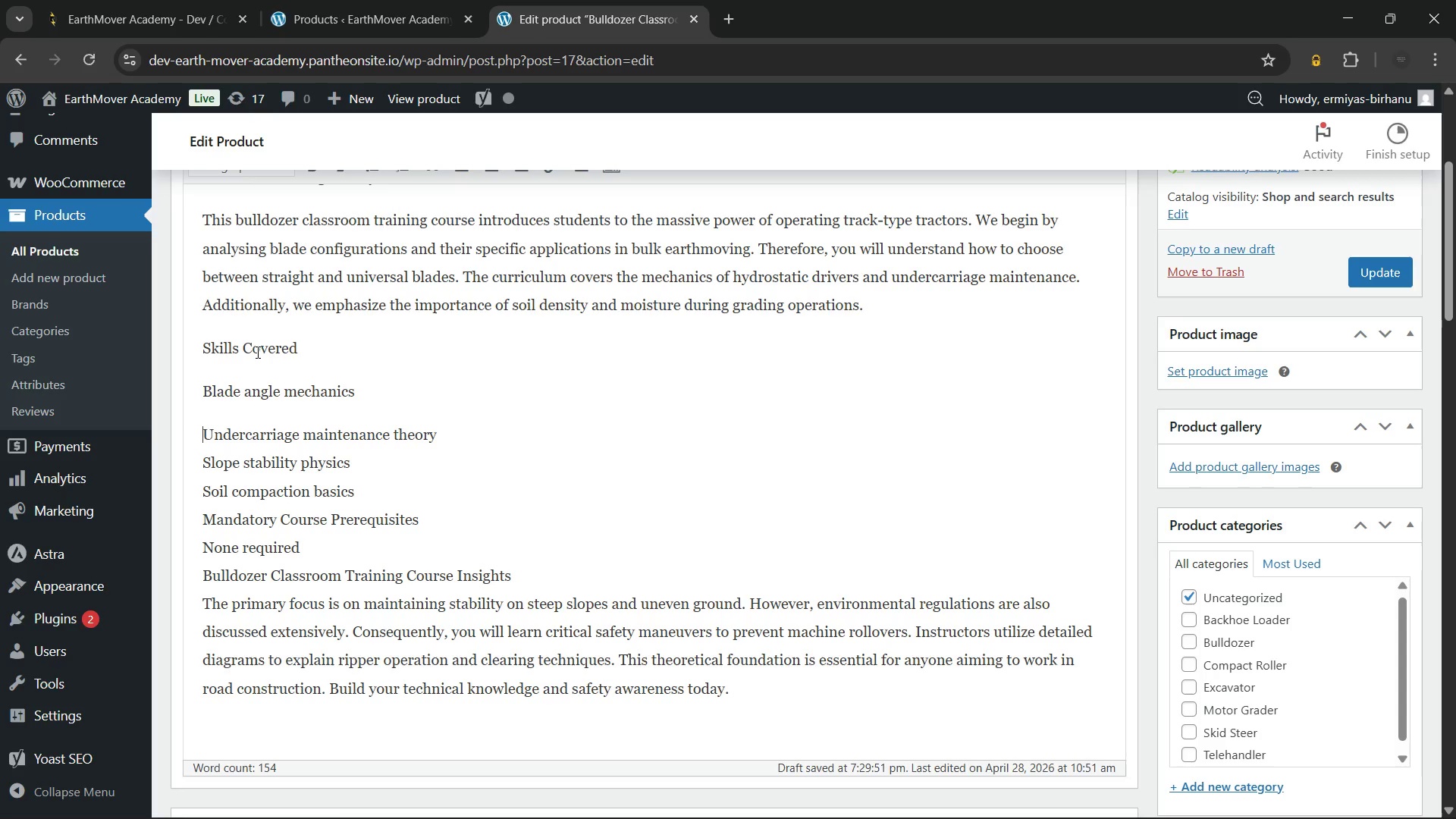 
key(ArrowDown)
 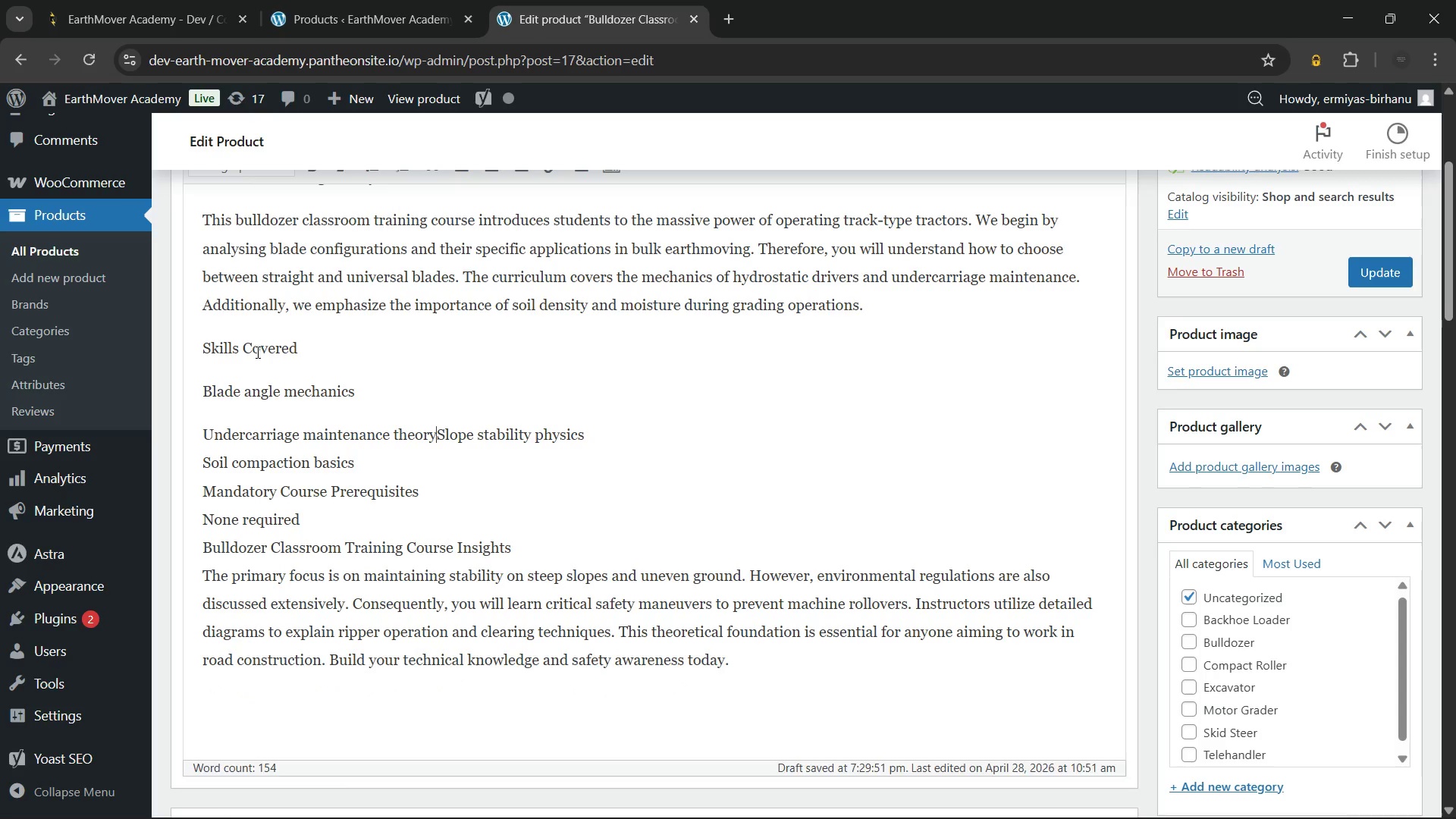 
key(Backspace)
 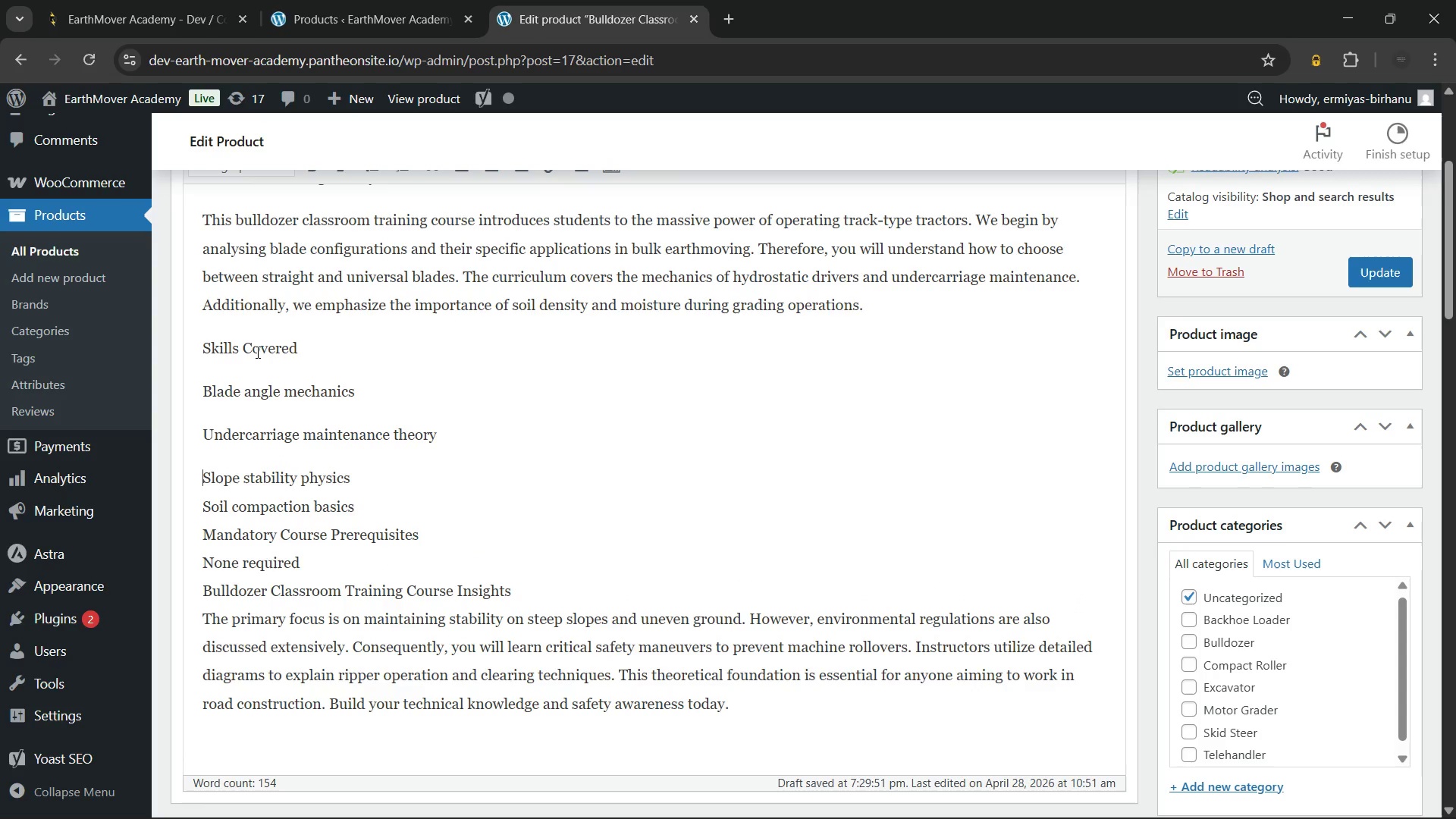 
key(Enter)
 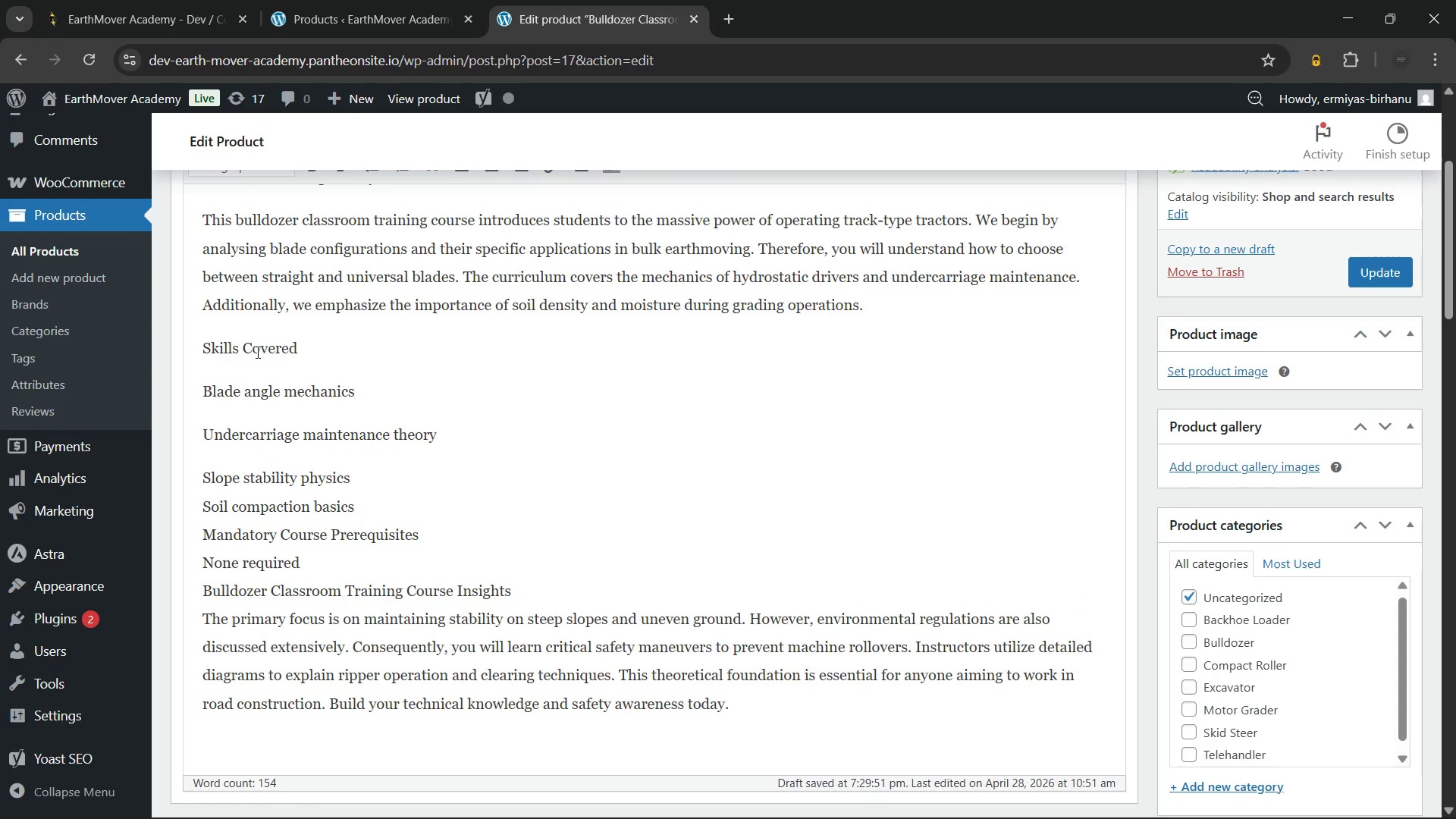 
key(ArrowDown)
 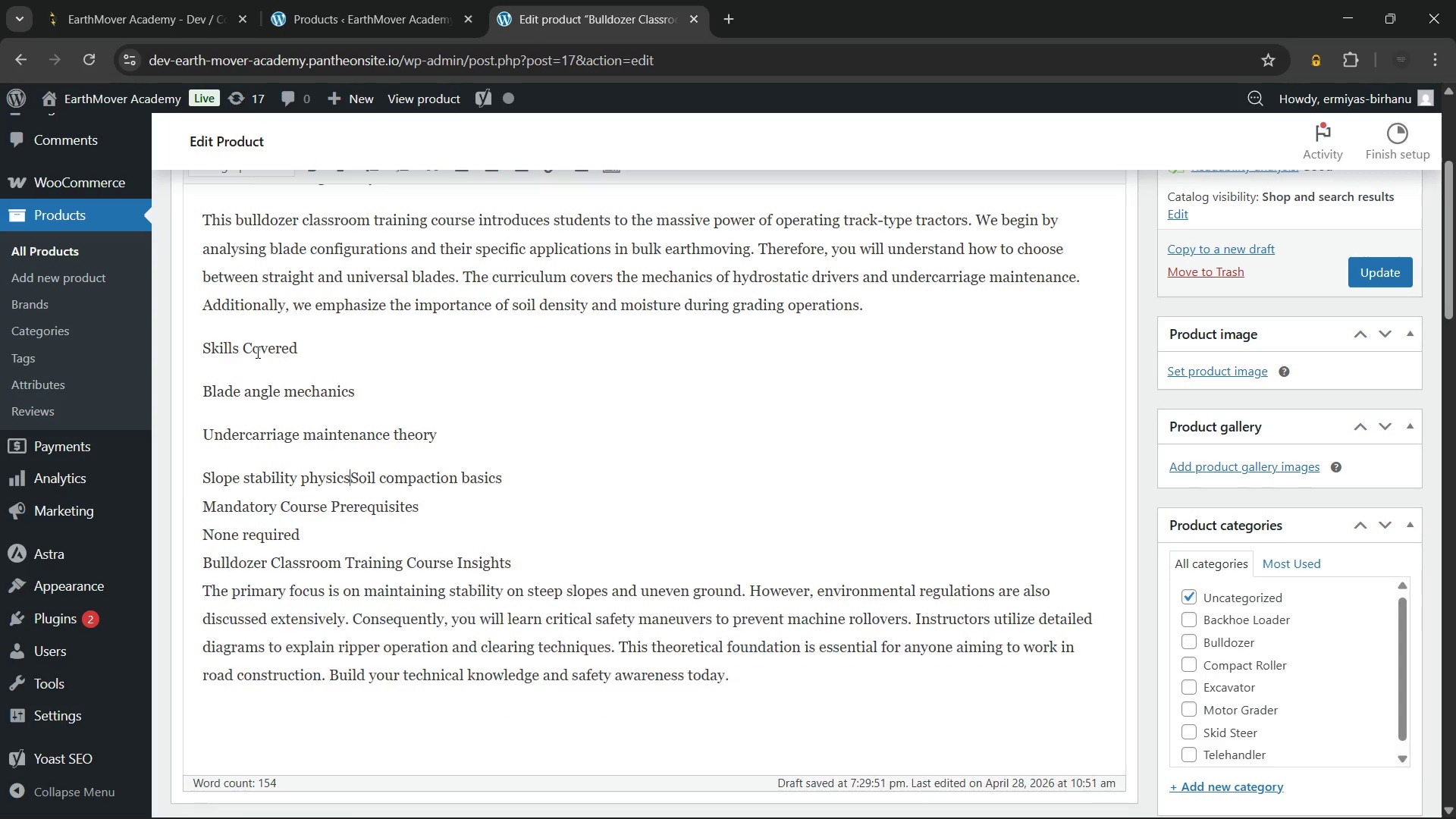 
key(Backspace)
 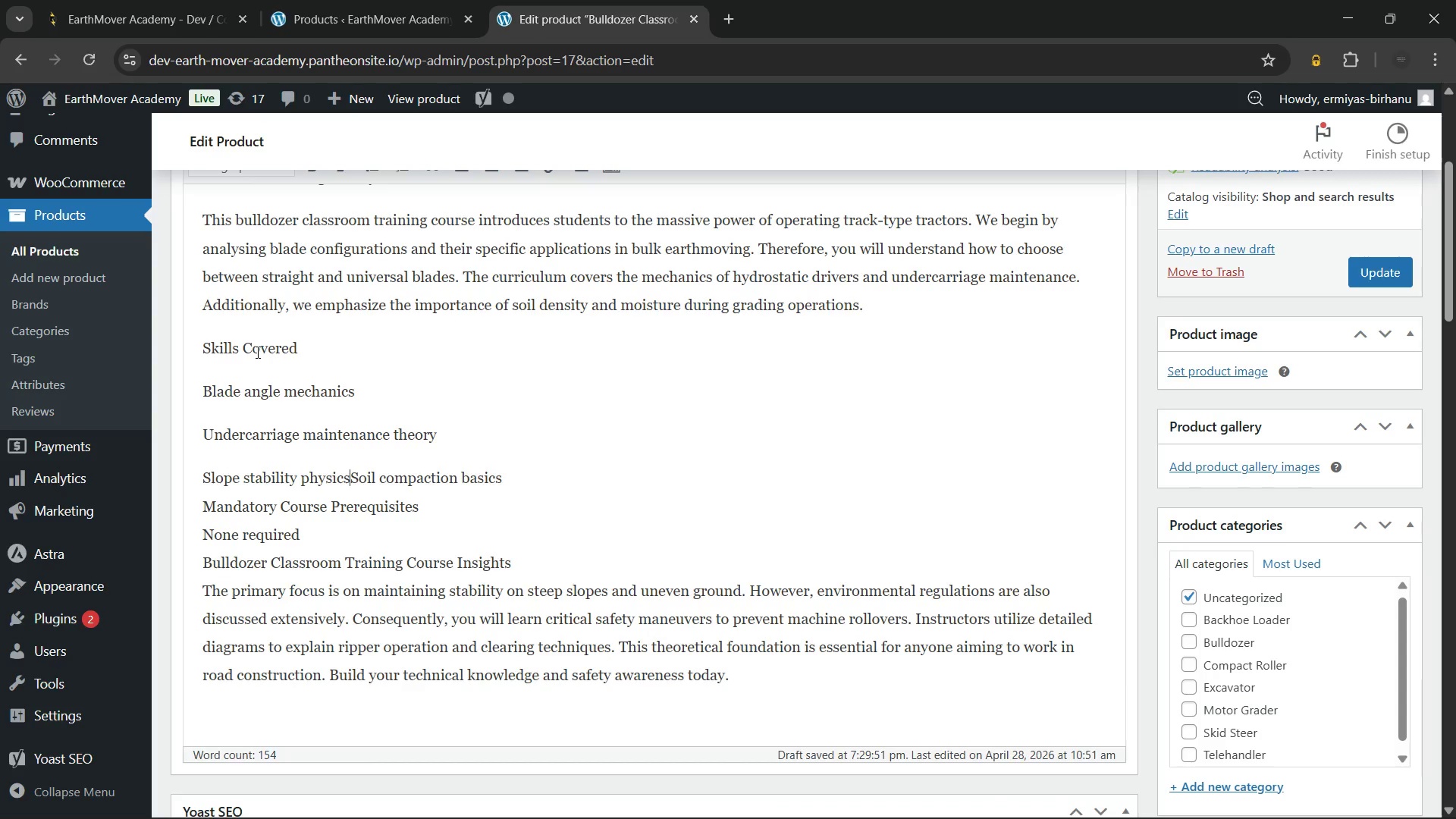 
key(Enter)
 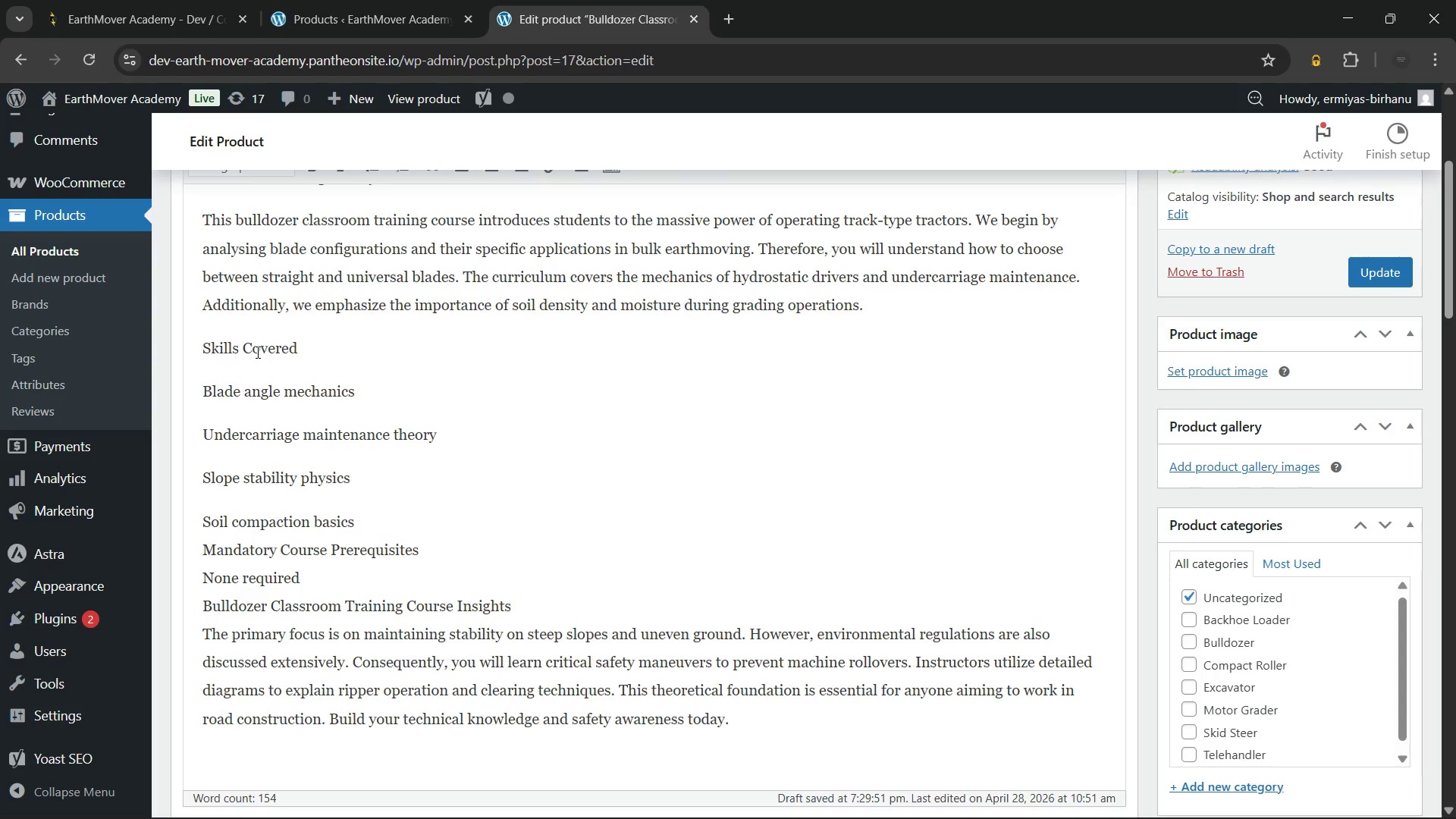 
key(ArrowDown)
 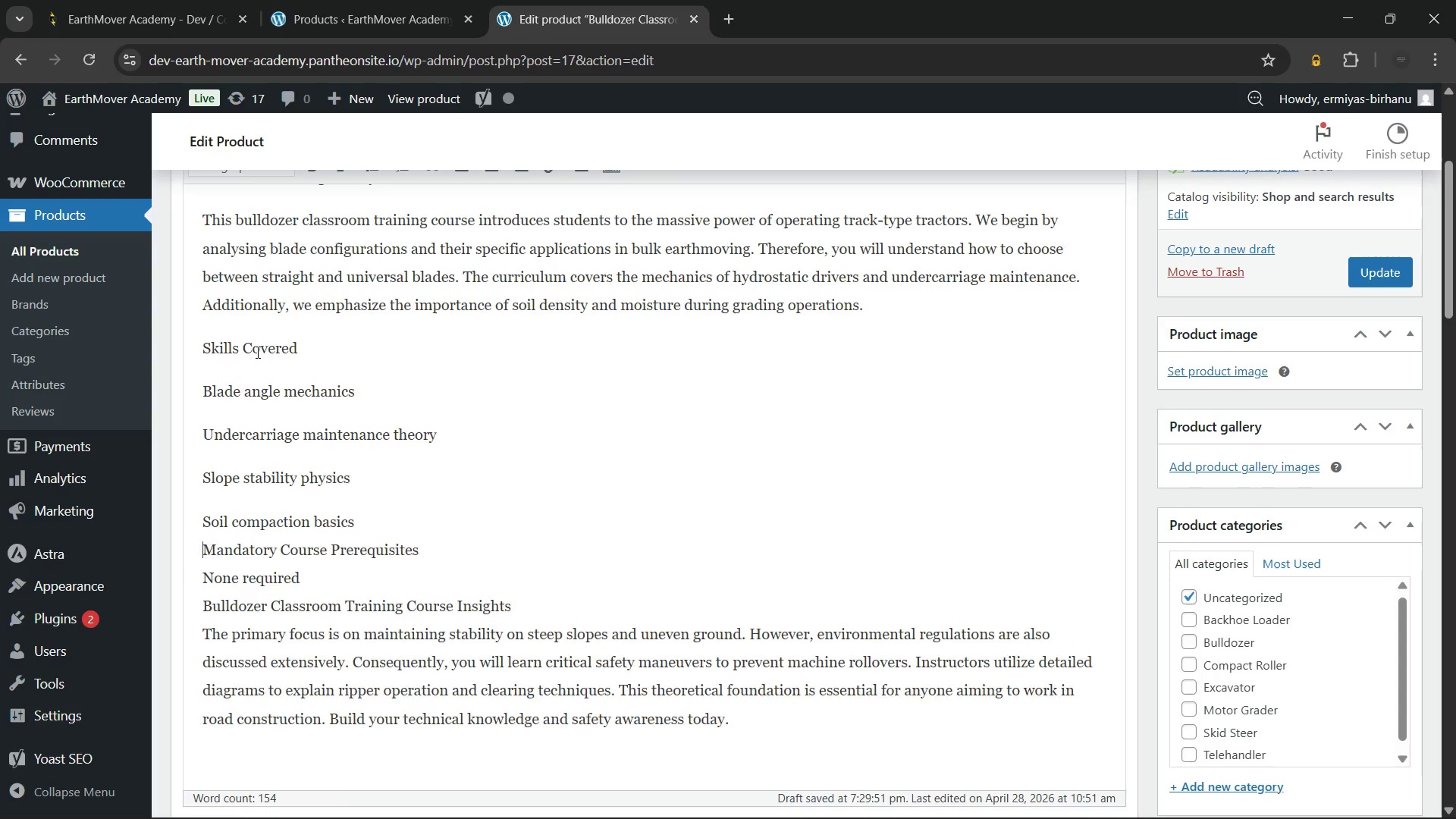 
key(Backspace)
 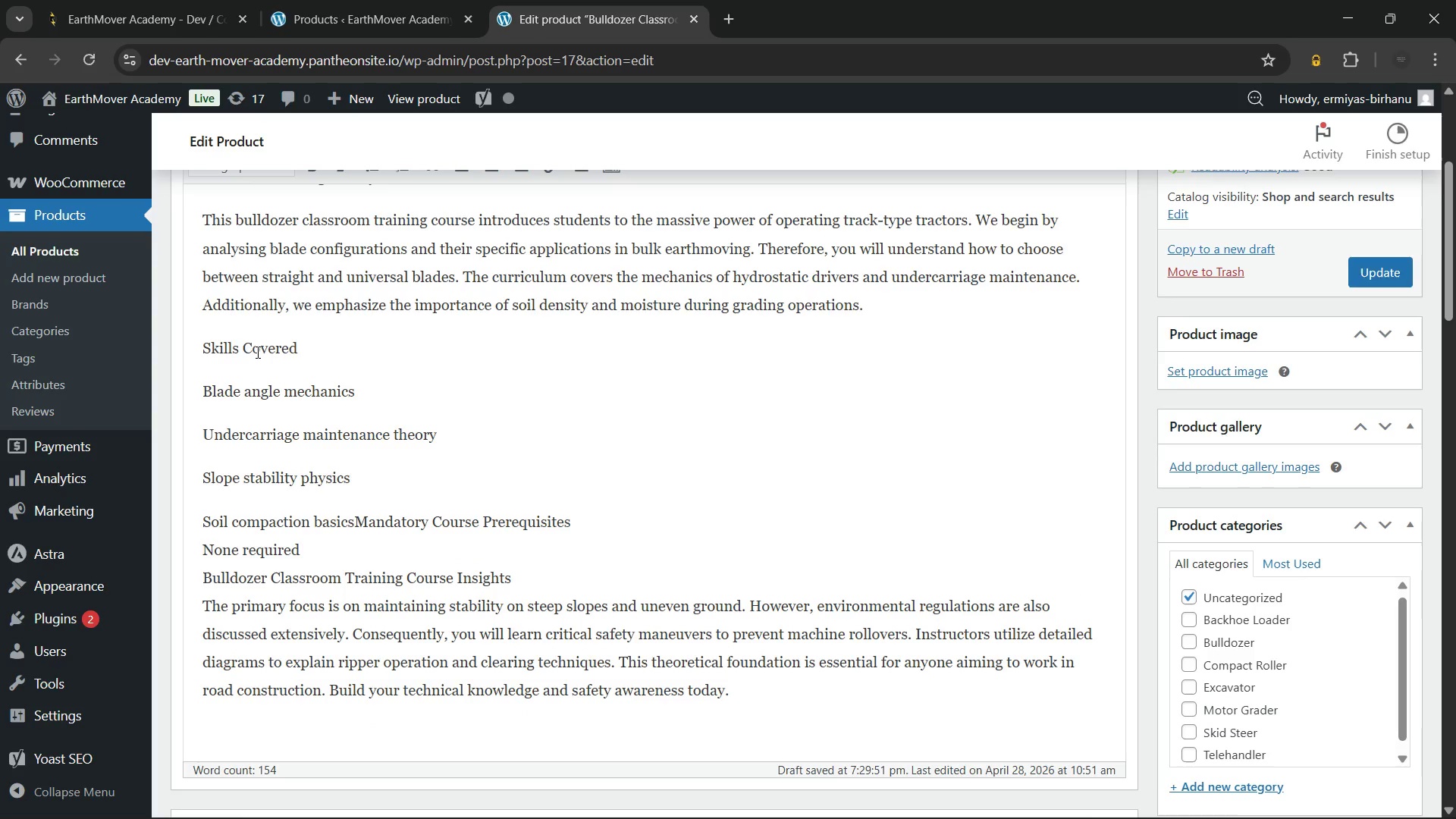 
key(Enter)
 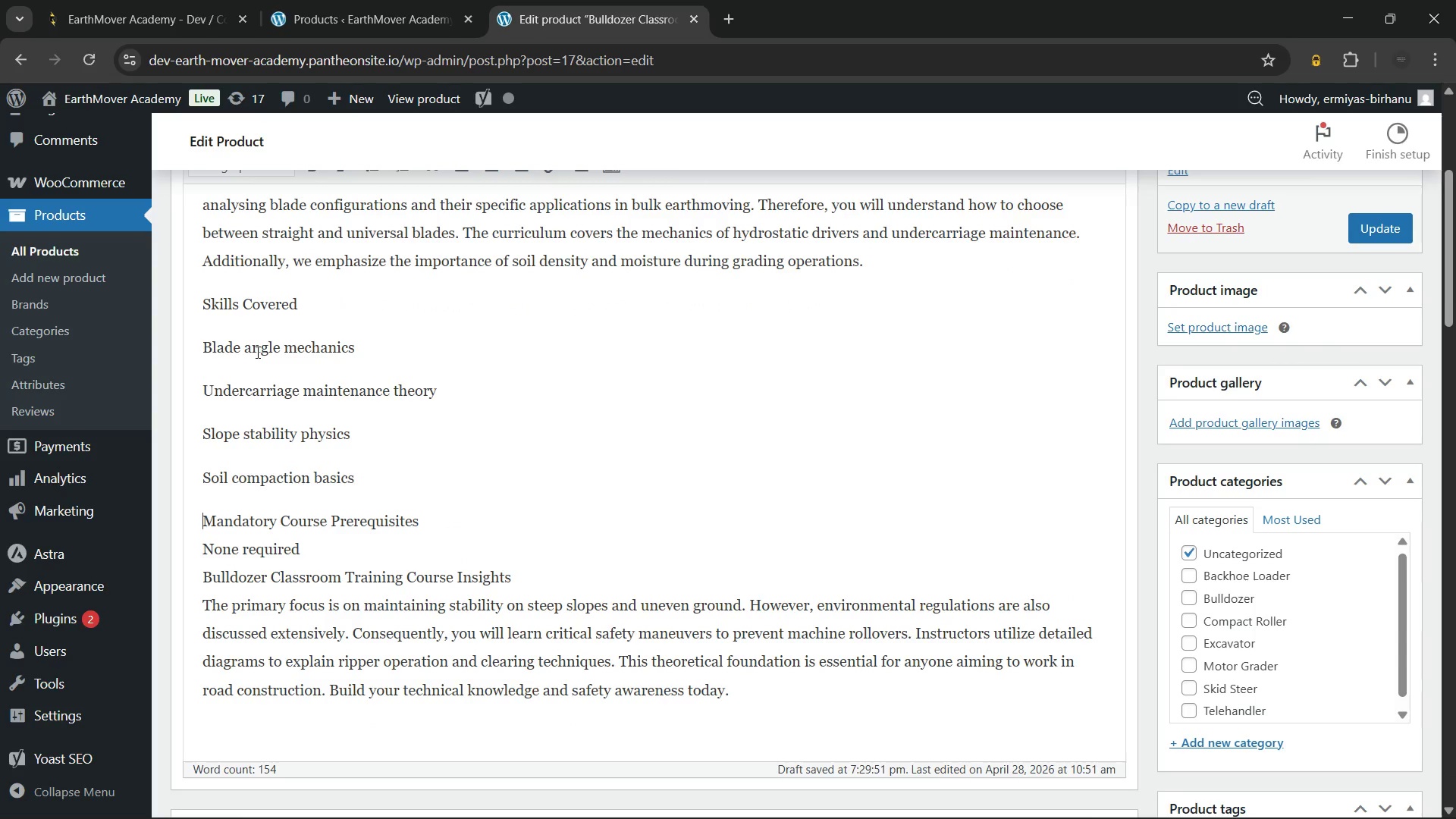 
hold_key(key=ArrowRight, duration=0.62)
 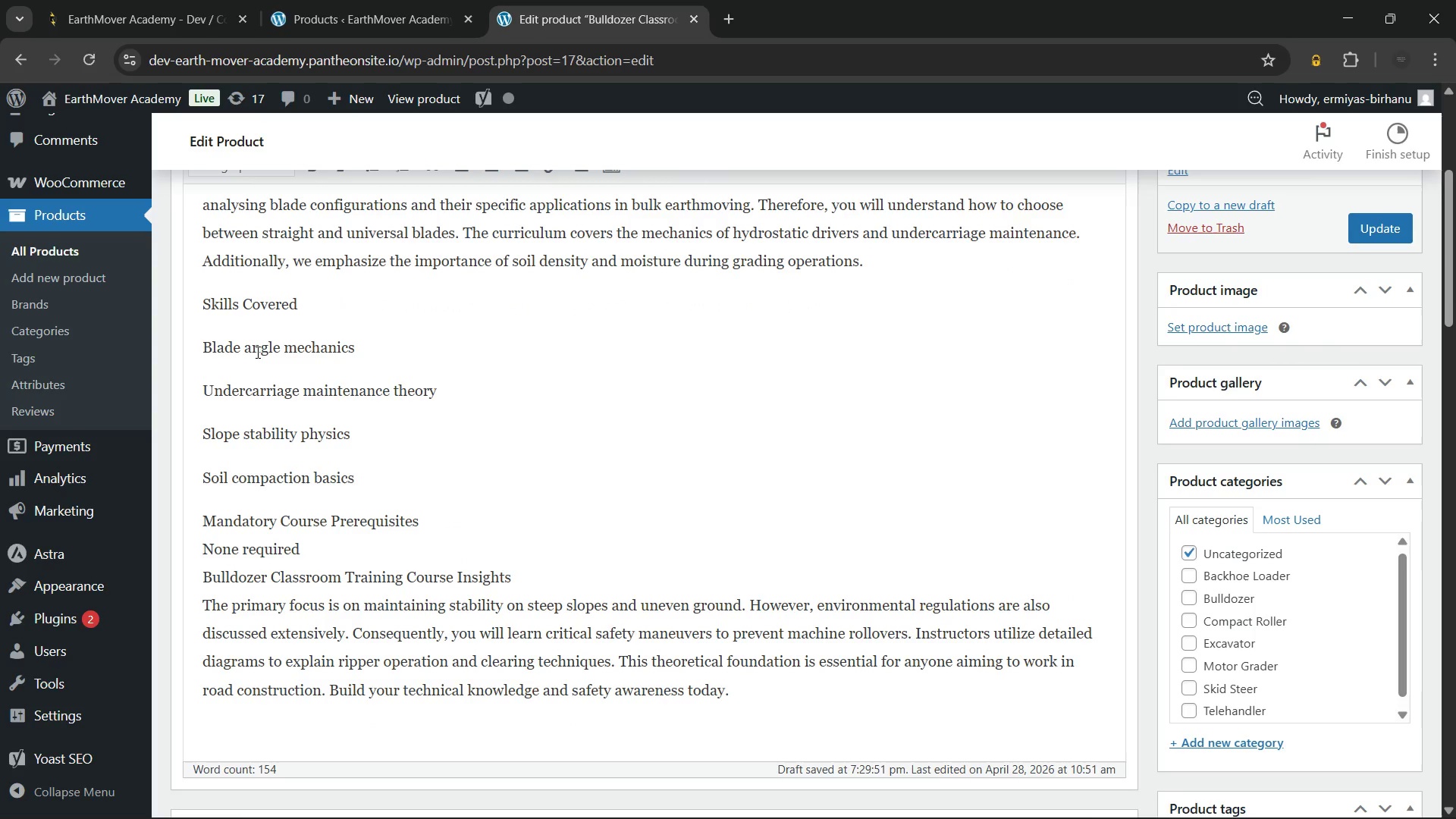 
hold_key(key=ArrowRight, duration=3.22)
 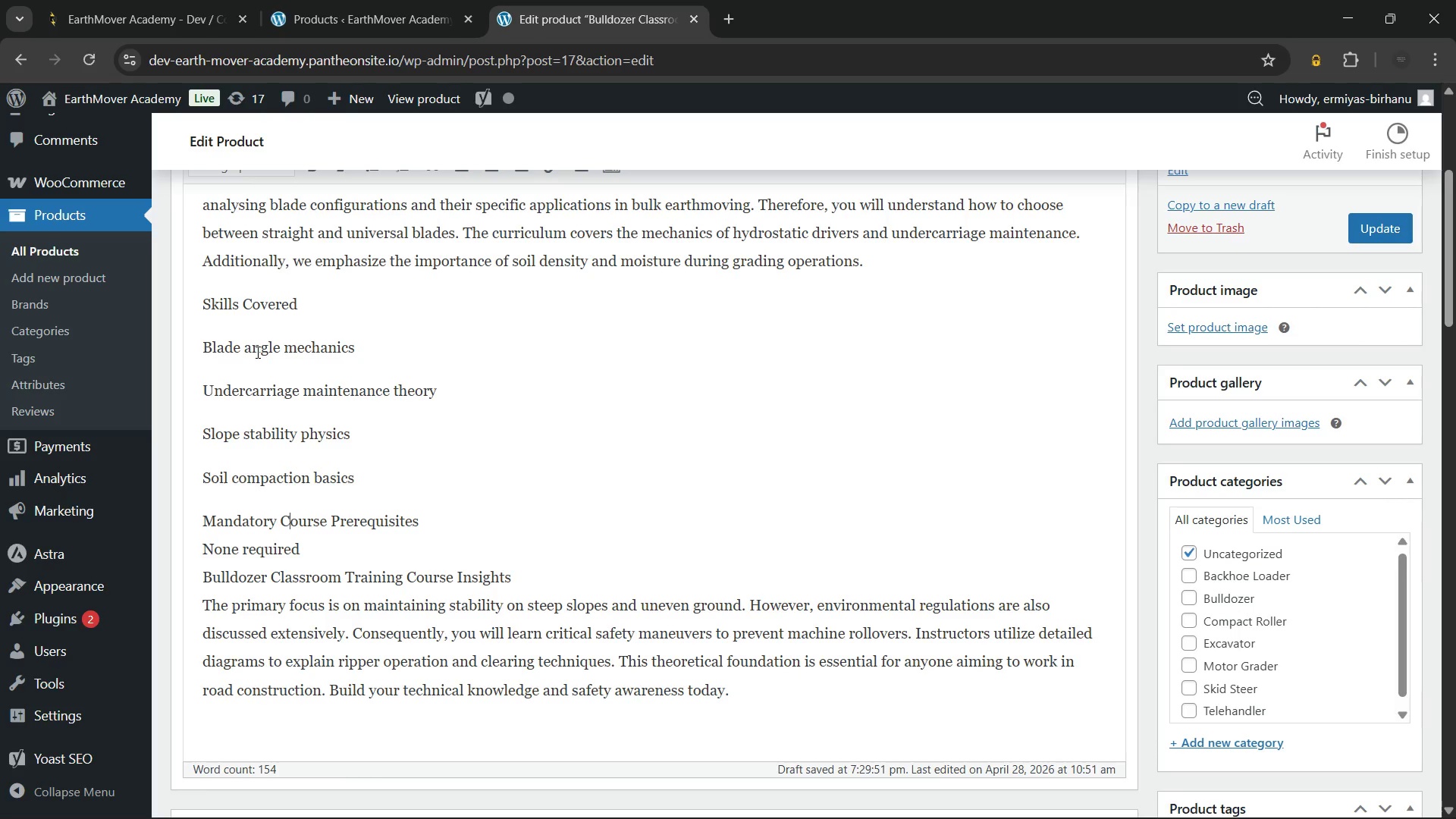 
hold_key(key=ArrowRight, duration=0.78)
 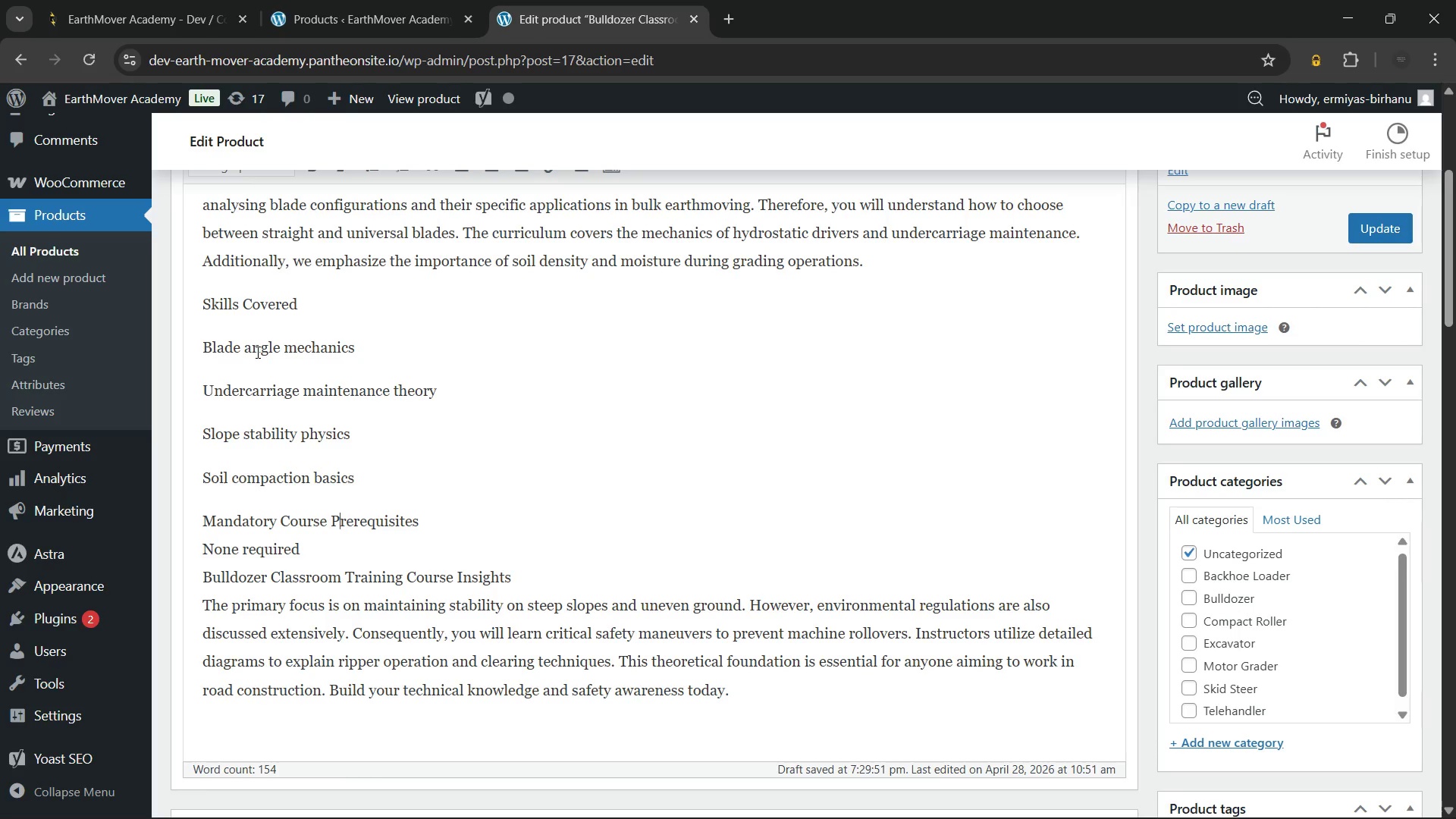 
key(ArrowRight)
 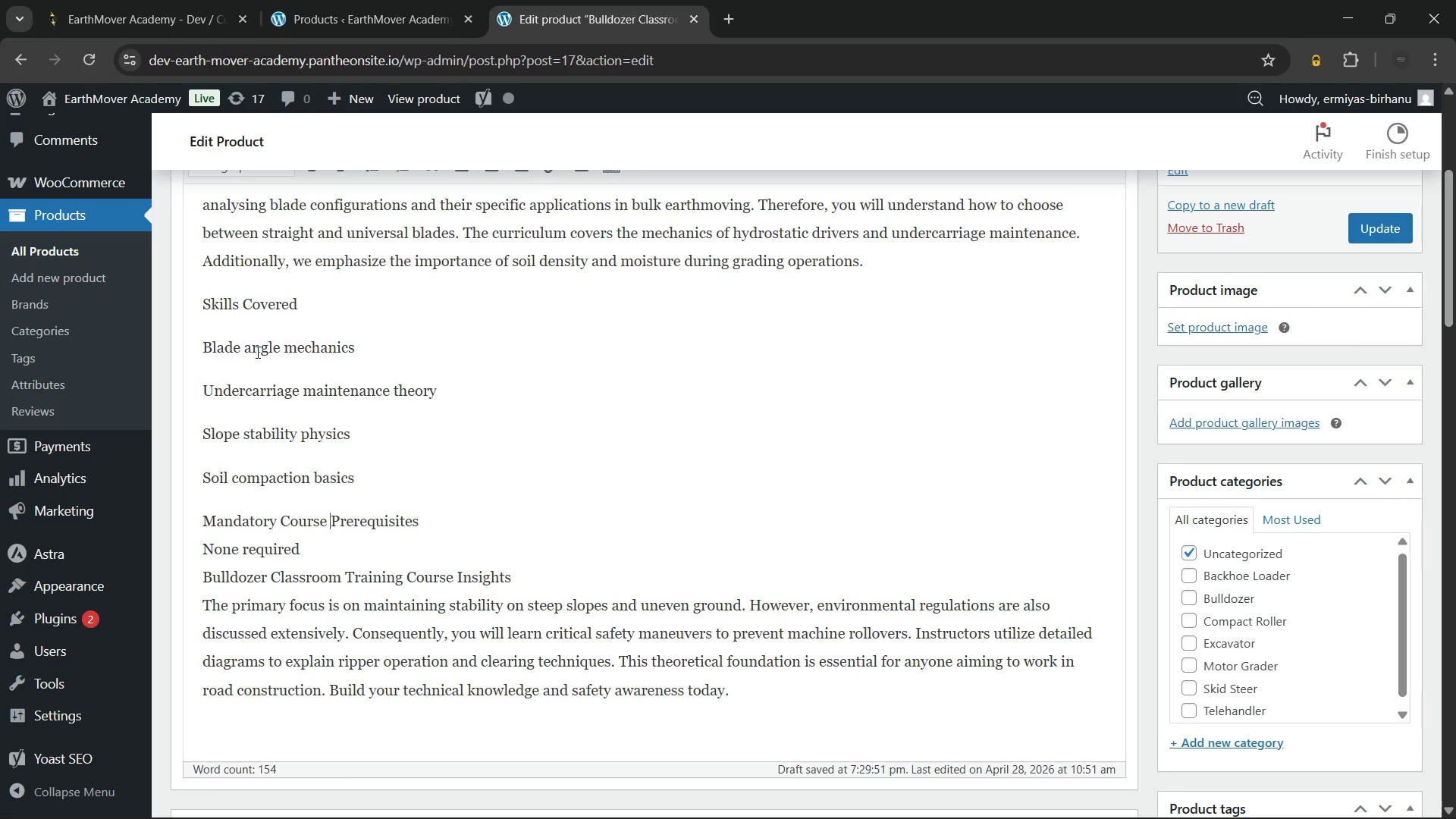 
key(ArrowLeft)
 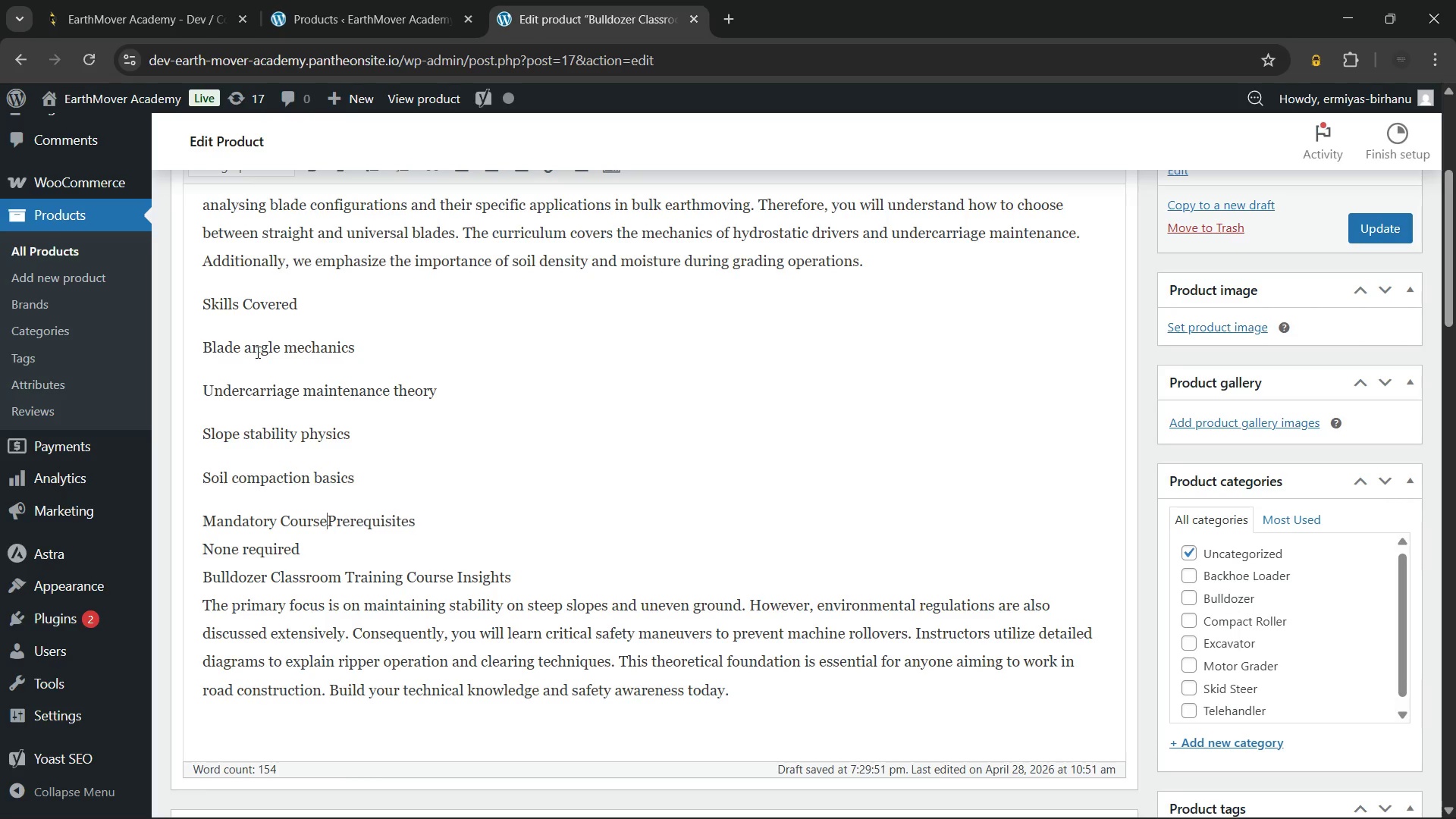 
hold_key(key=Backspace, duration=0.98)
 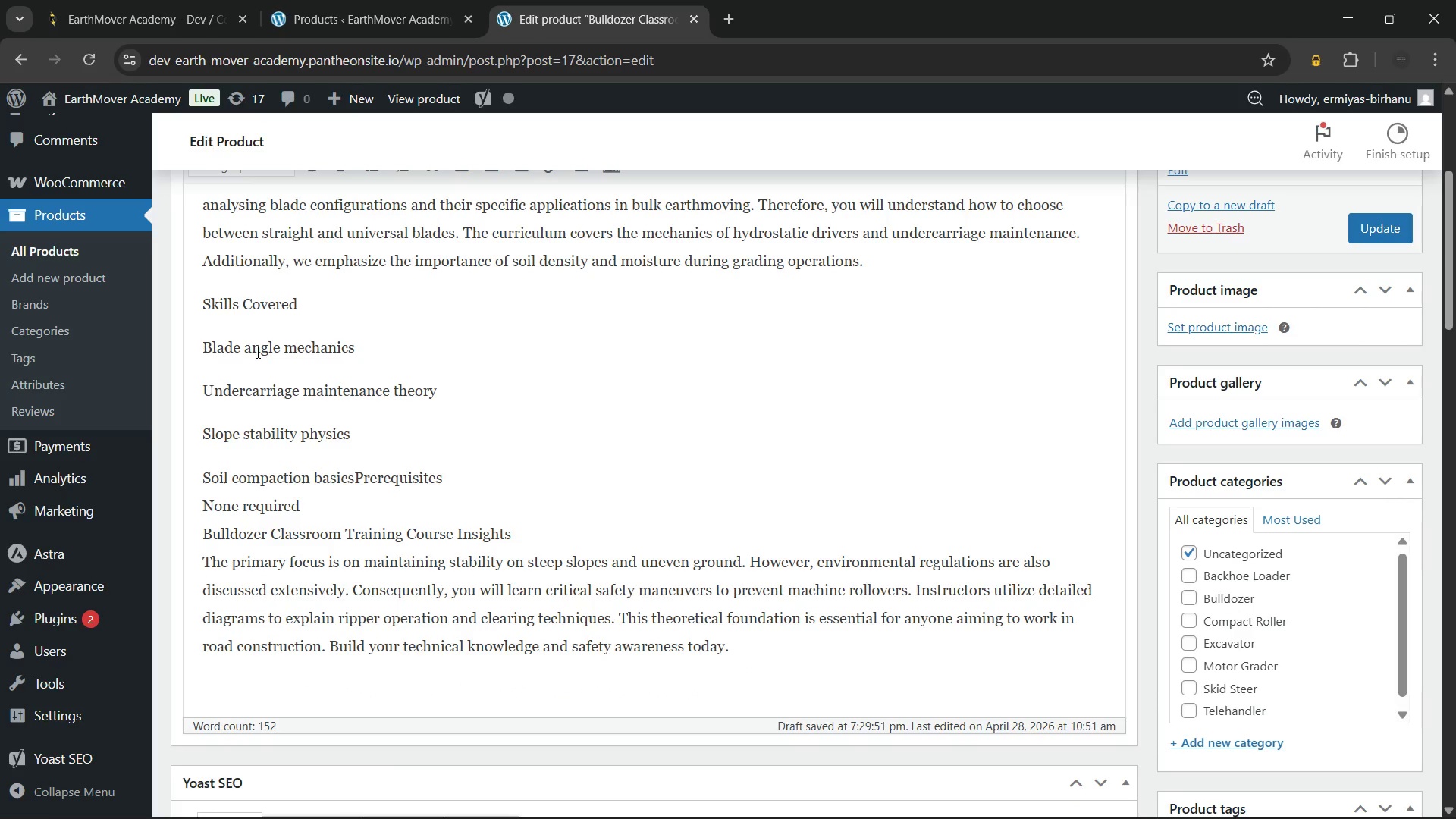 
hold_key(key=Backspace, duration=1.81)
 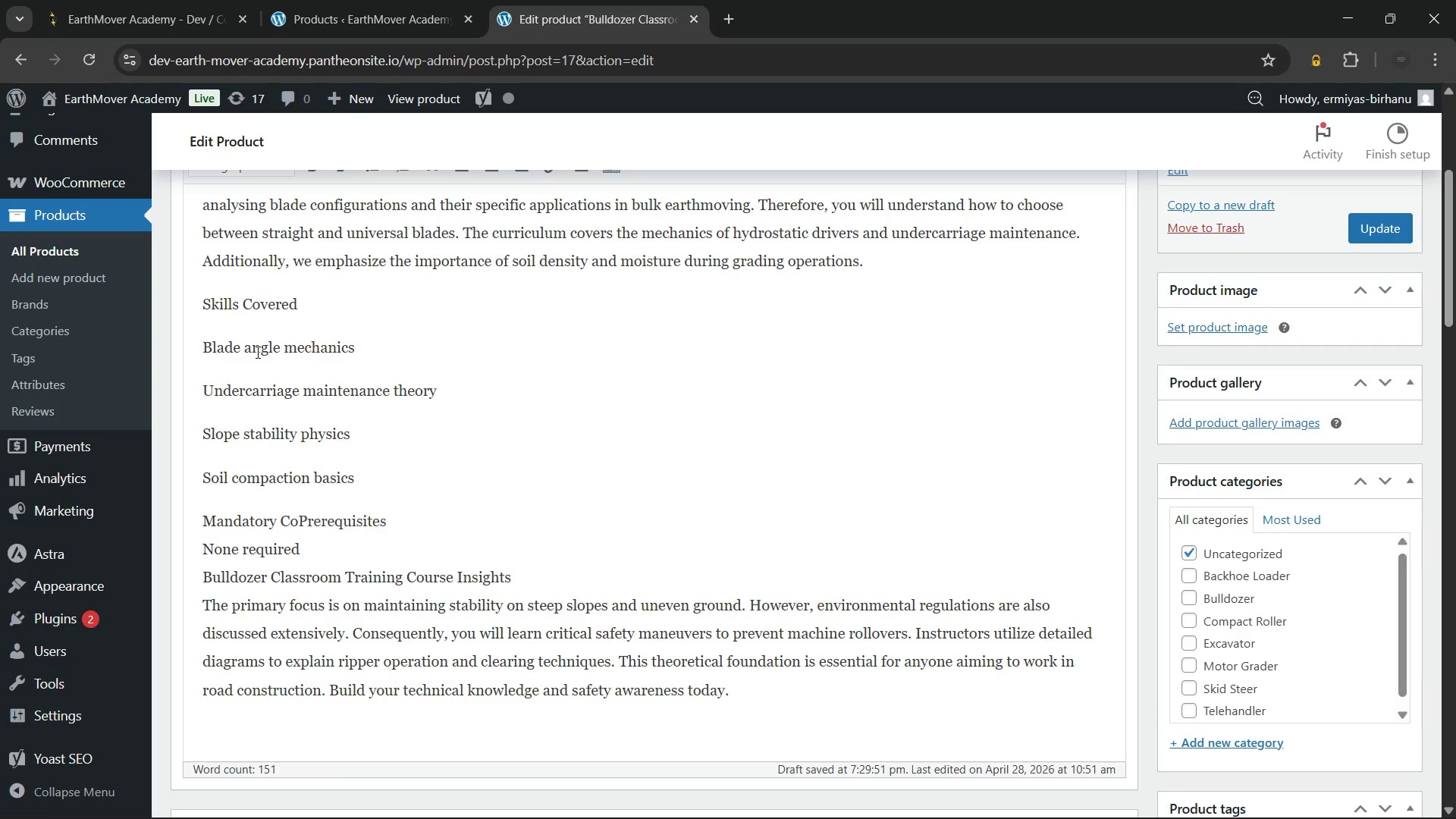 
key(Control+Z)
 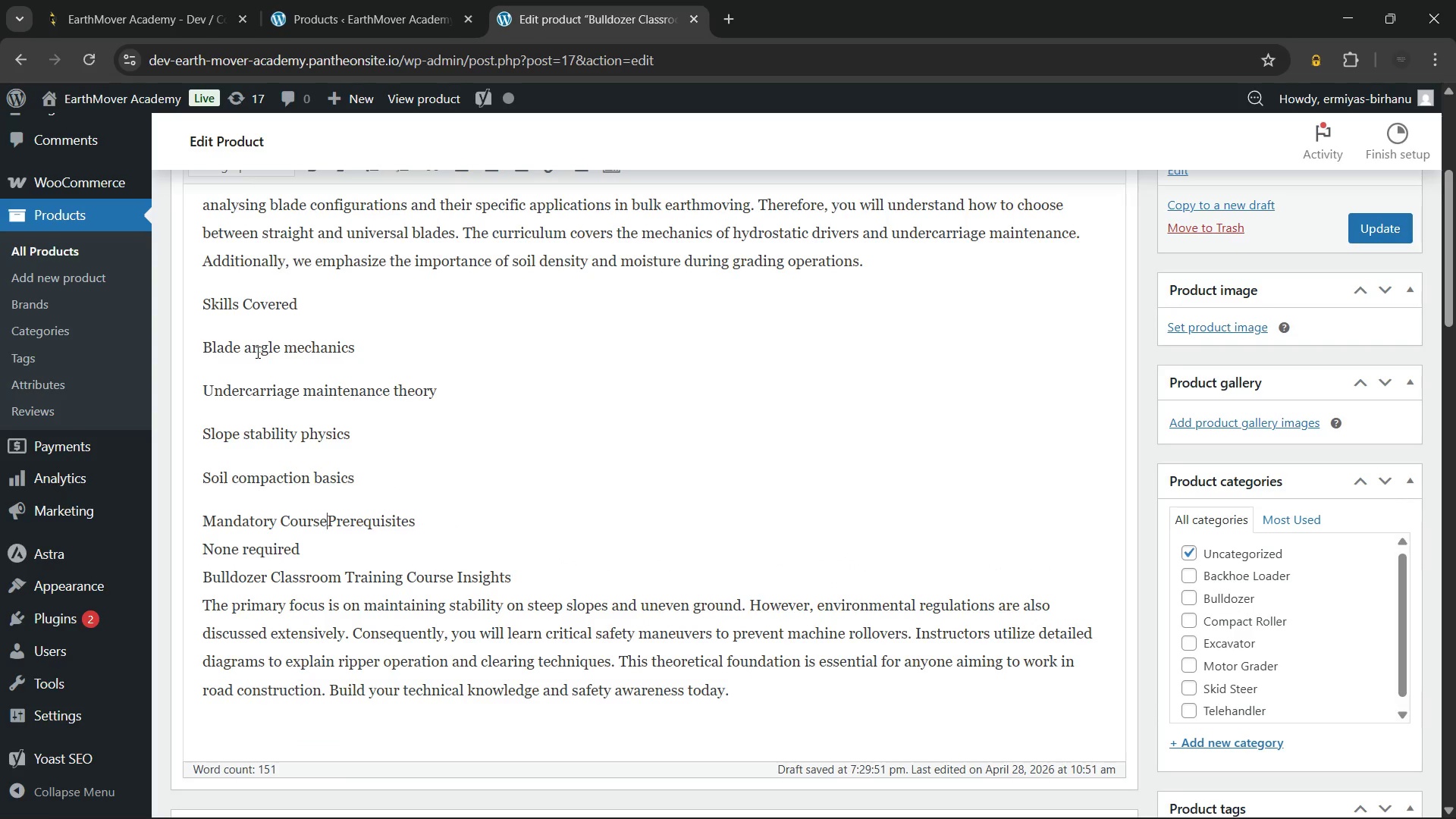 
hold_key(key=Backspace, duration=0.88)
 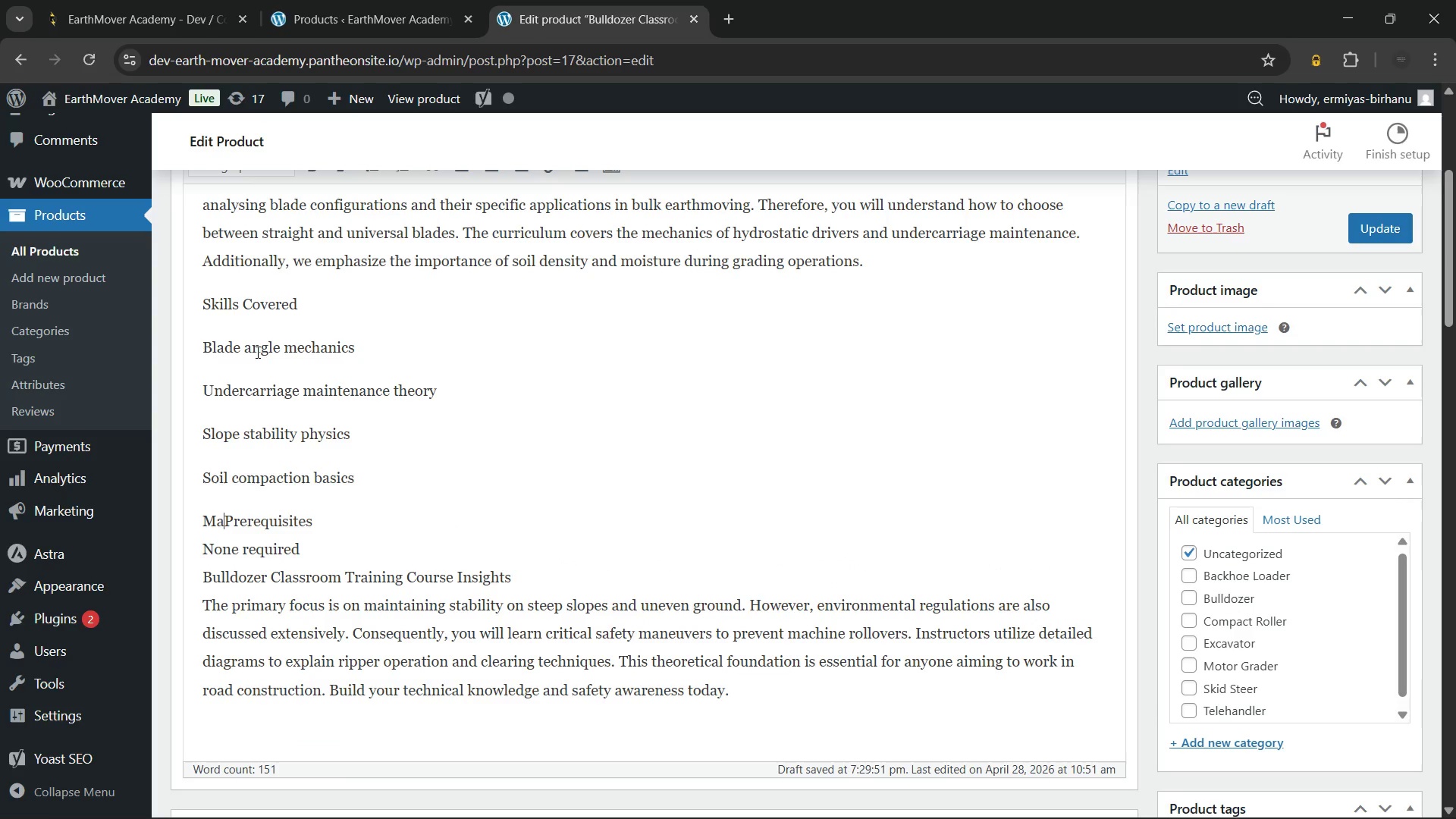 
key(Backspace)
 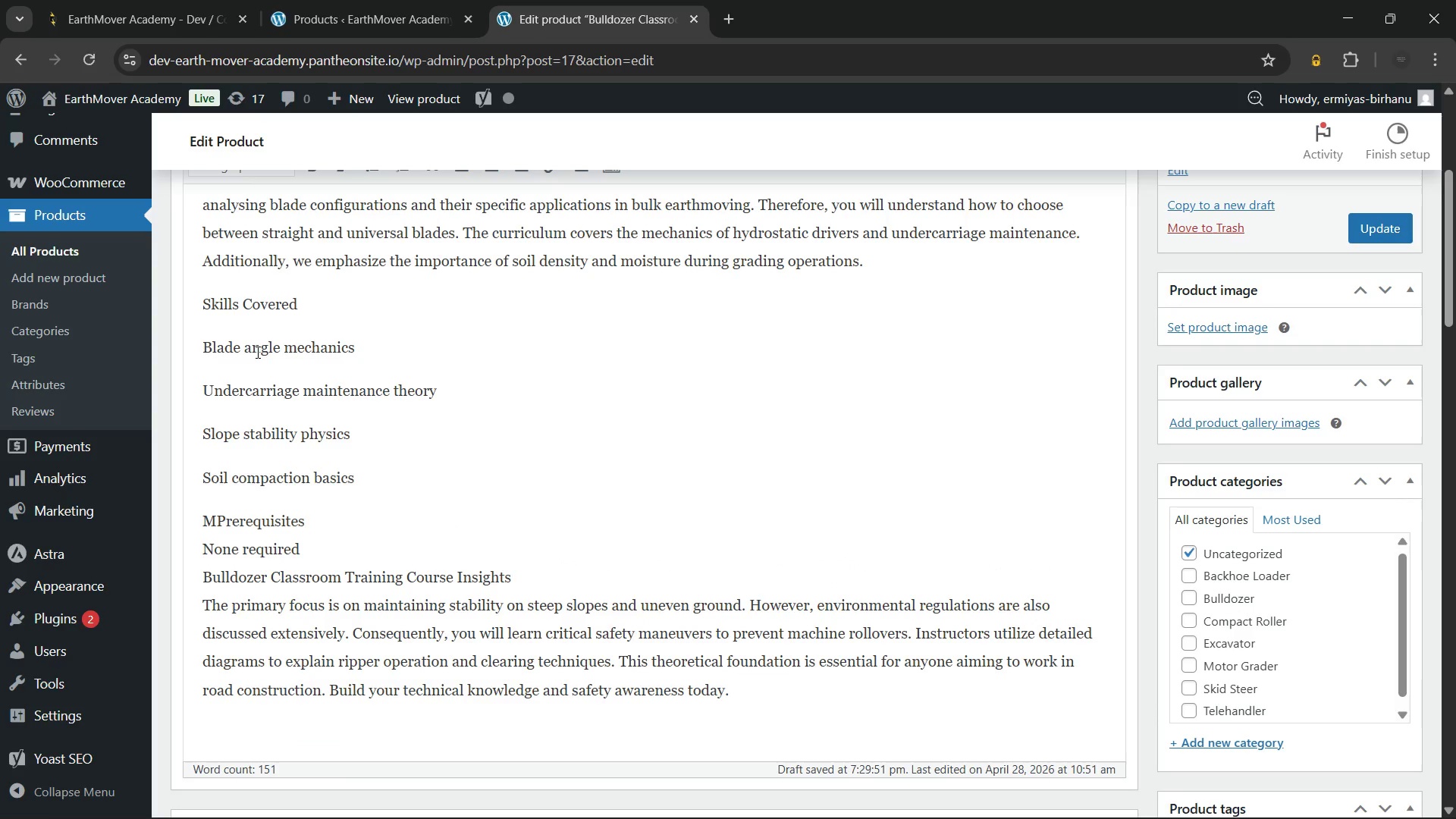 
key(Backspace)
 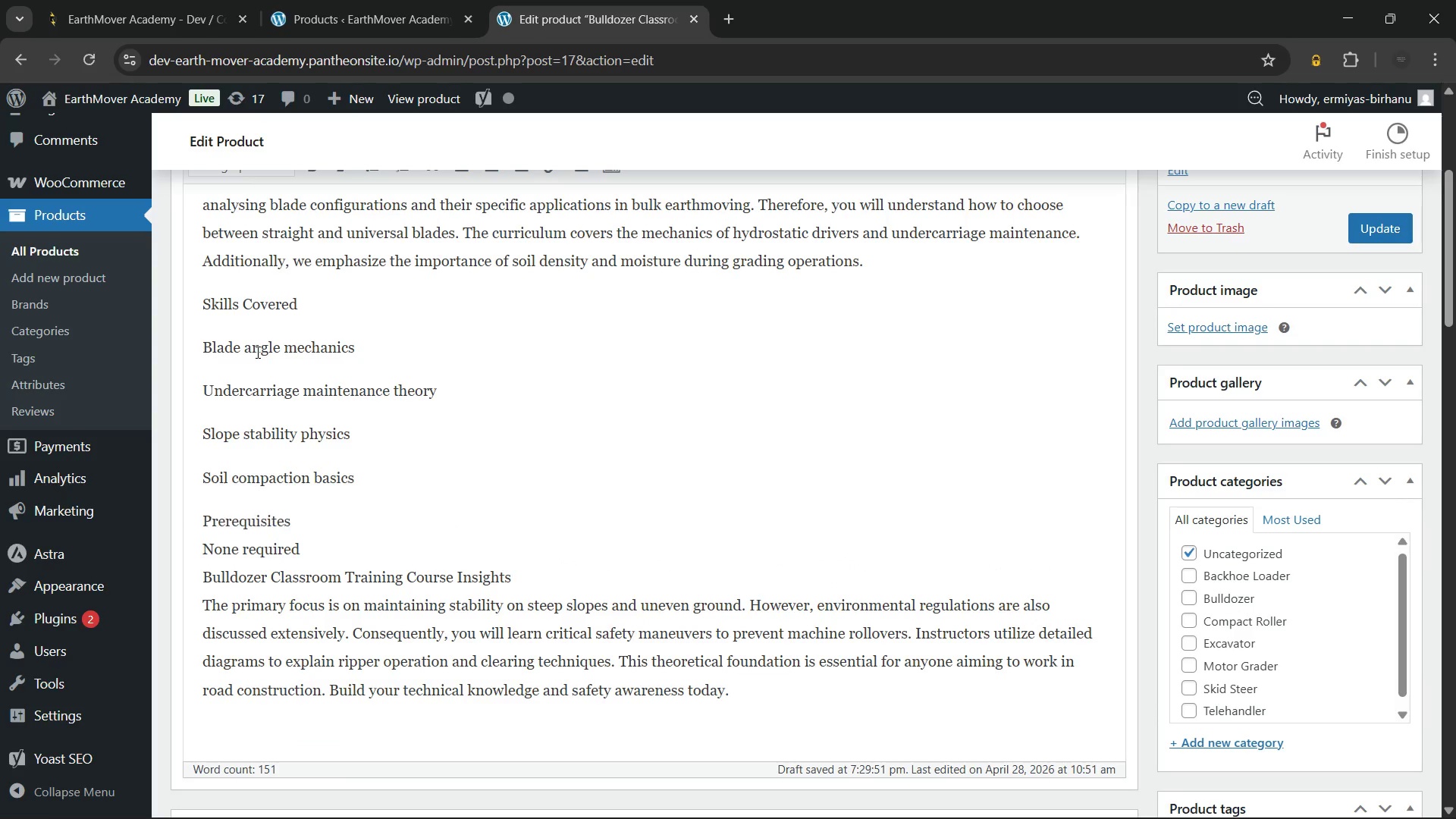 
key(Backspace)
 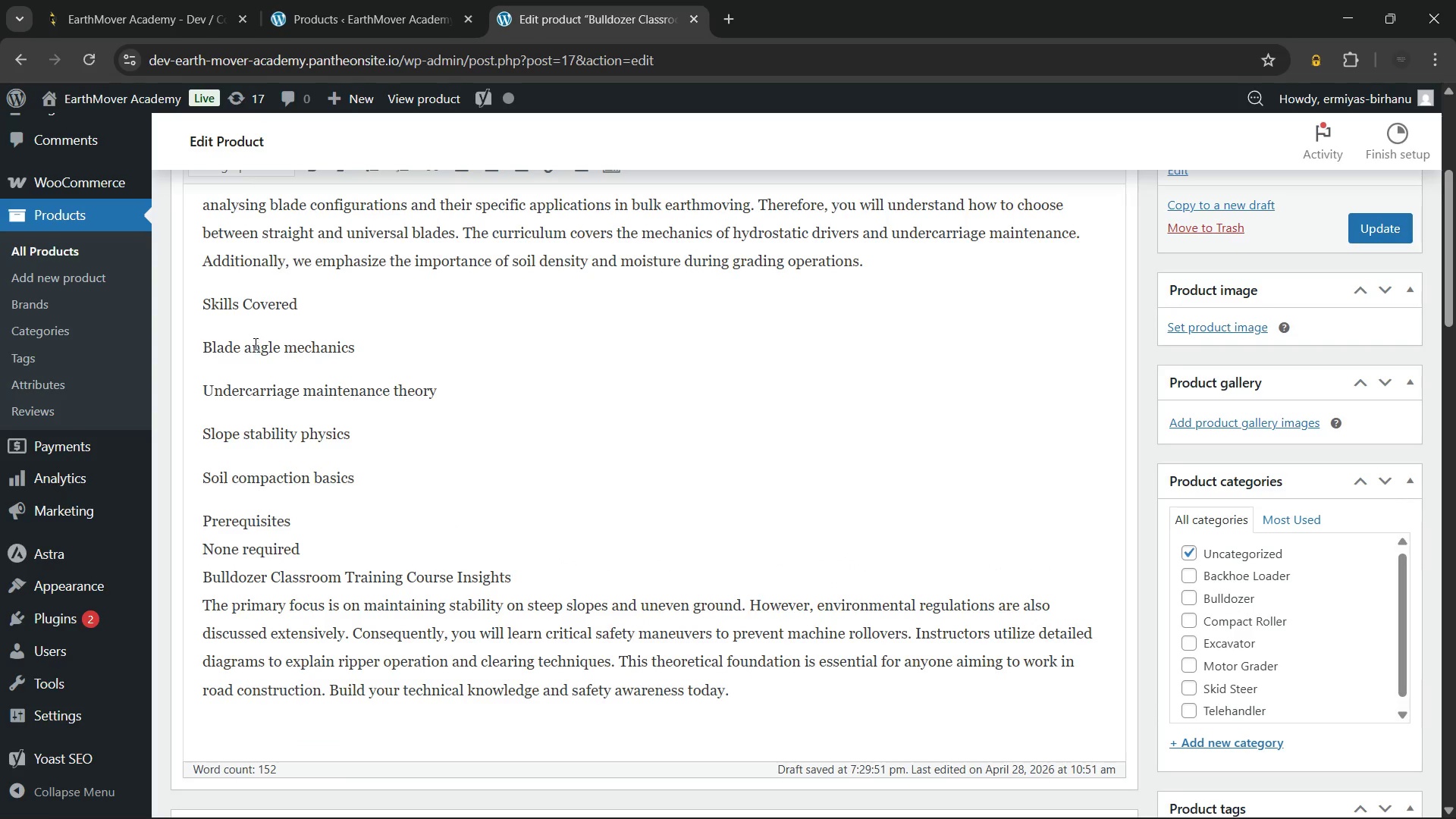 
double_click([254, 311])
 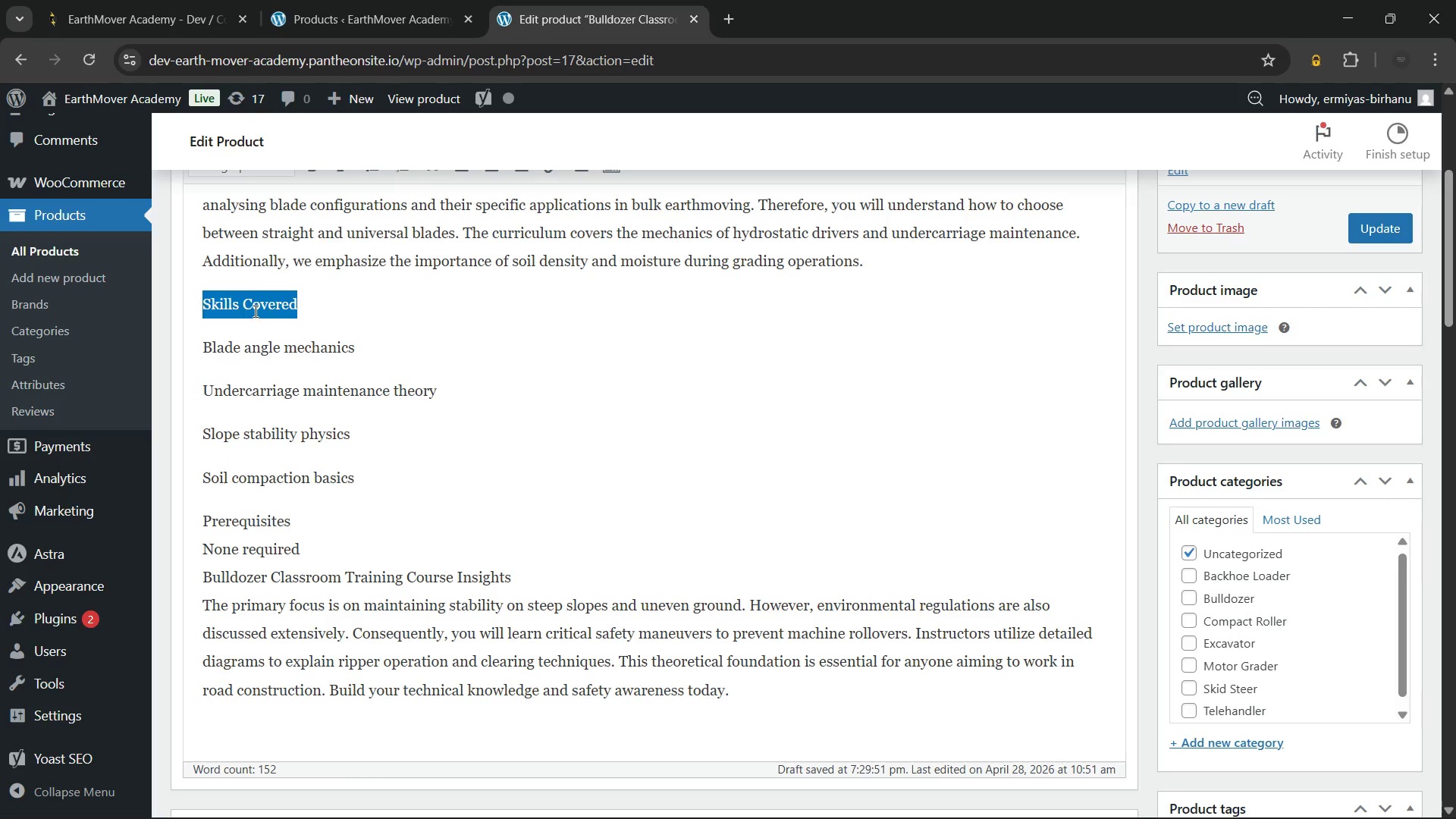 
triple_click([254, 311])
 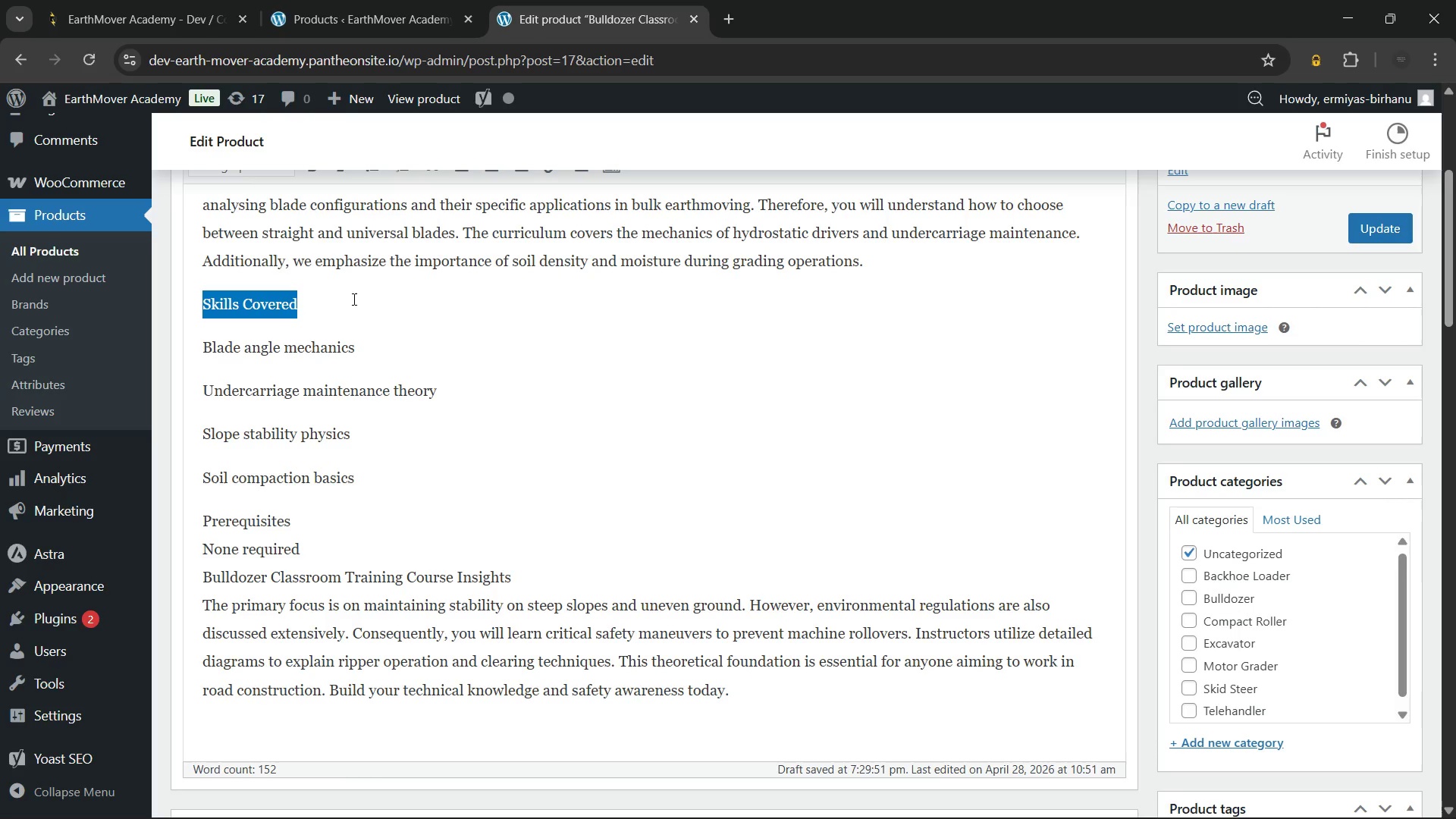 
key(ArrowRight)
 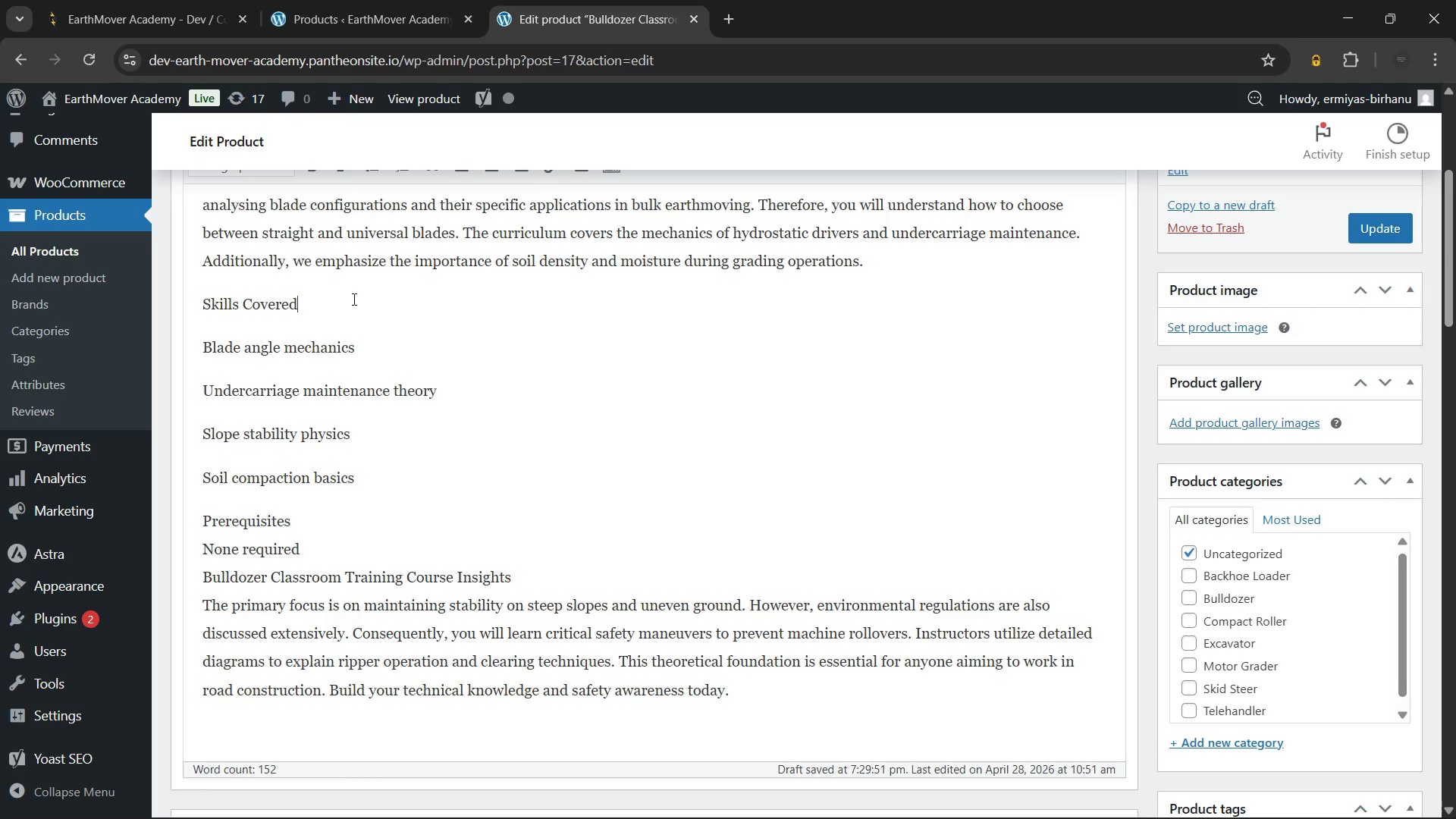 
key(Shift+ShiftLeft)
 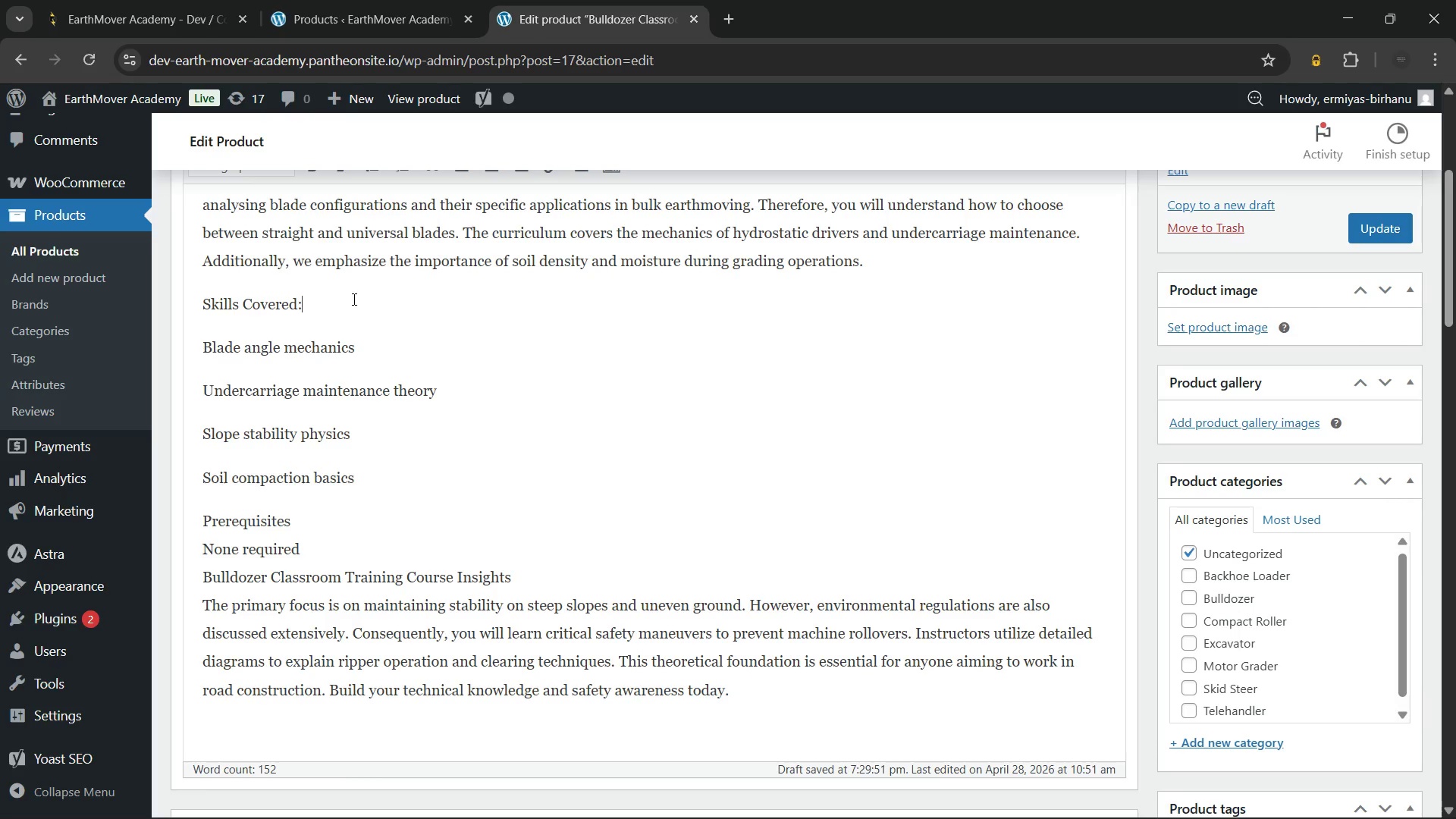 
key(Shift+Semicolon)
 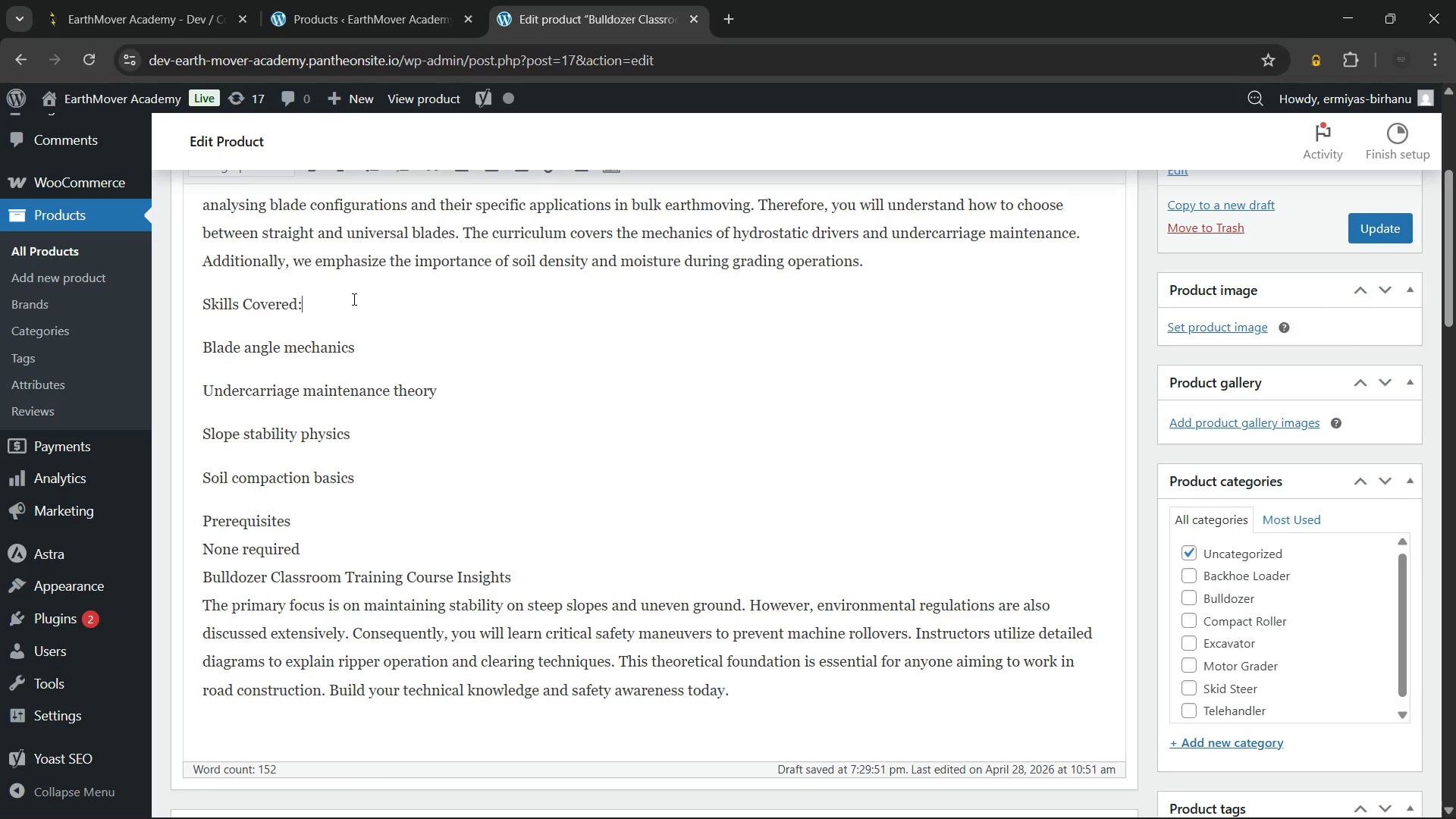 
double_click([353, 299])
 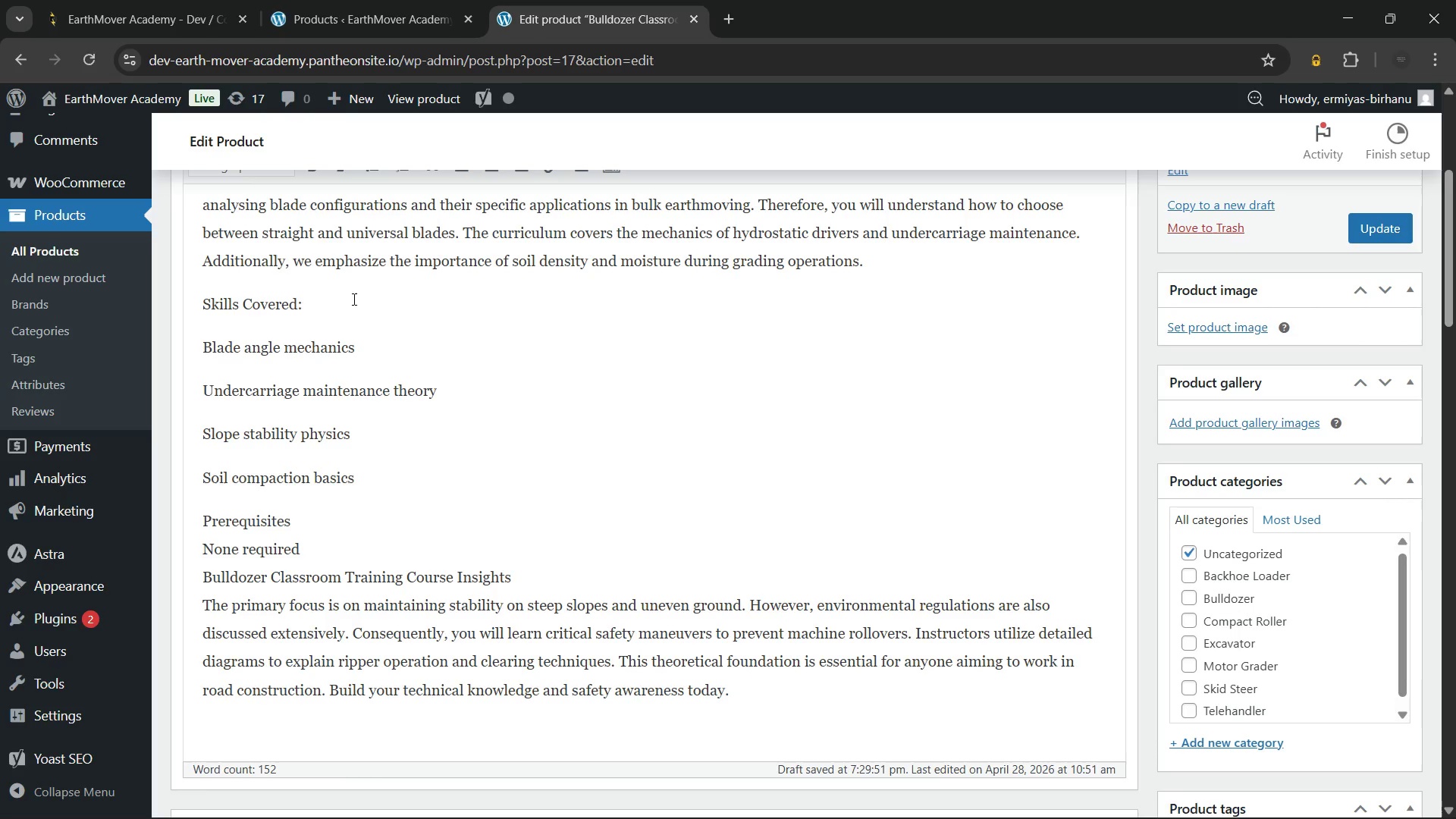 
double_click([353, 299])
 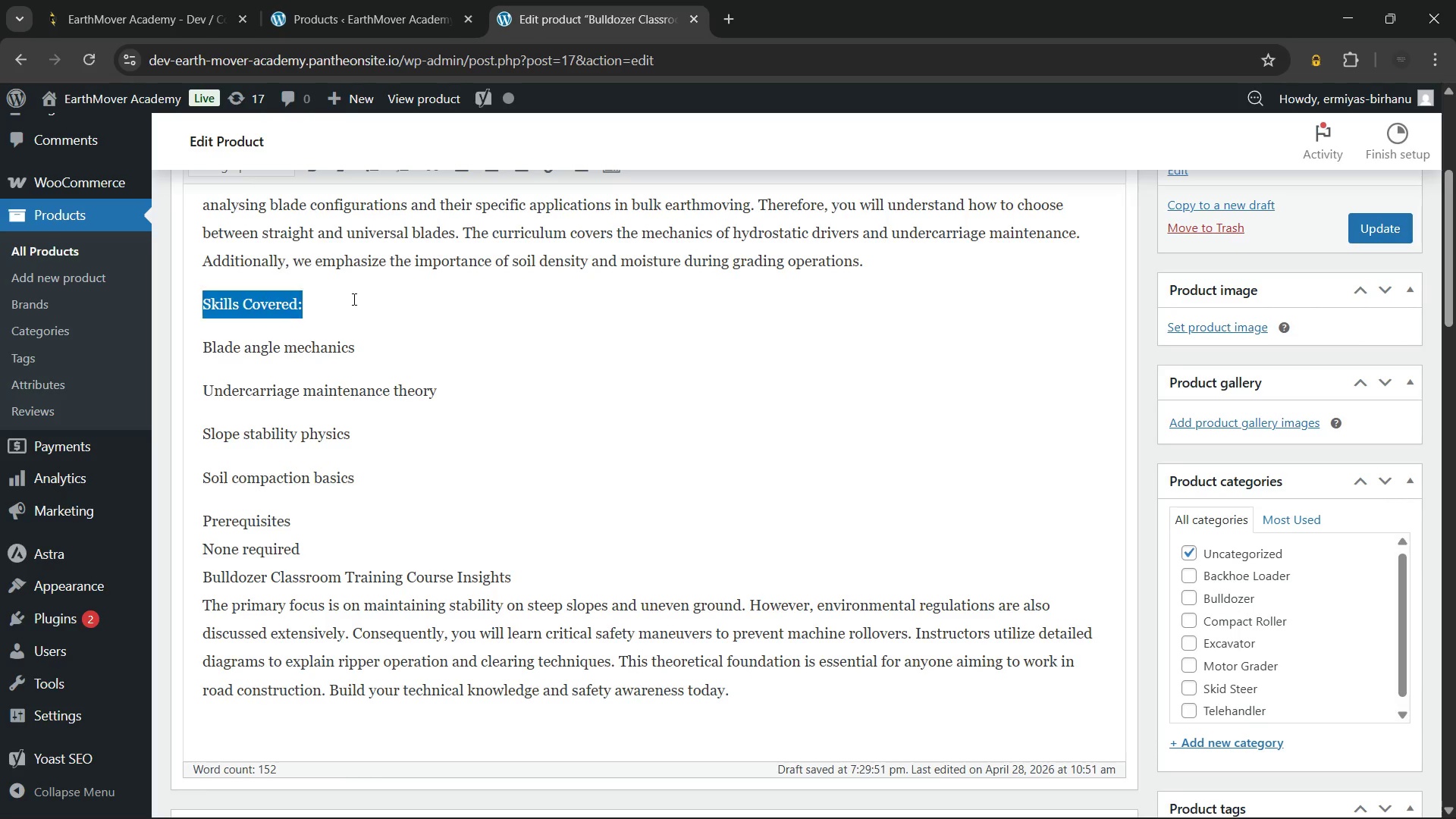 
triple_click([353, 299])
 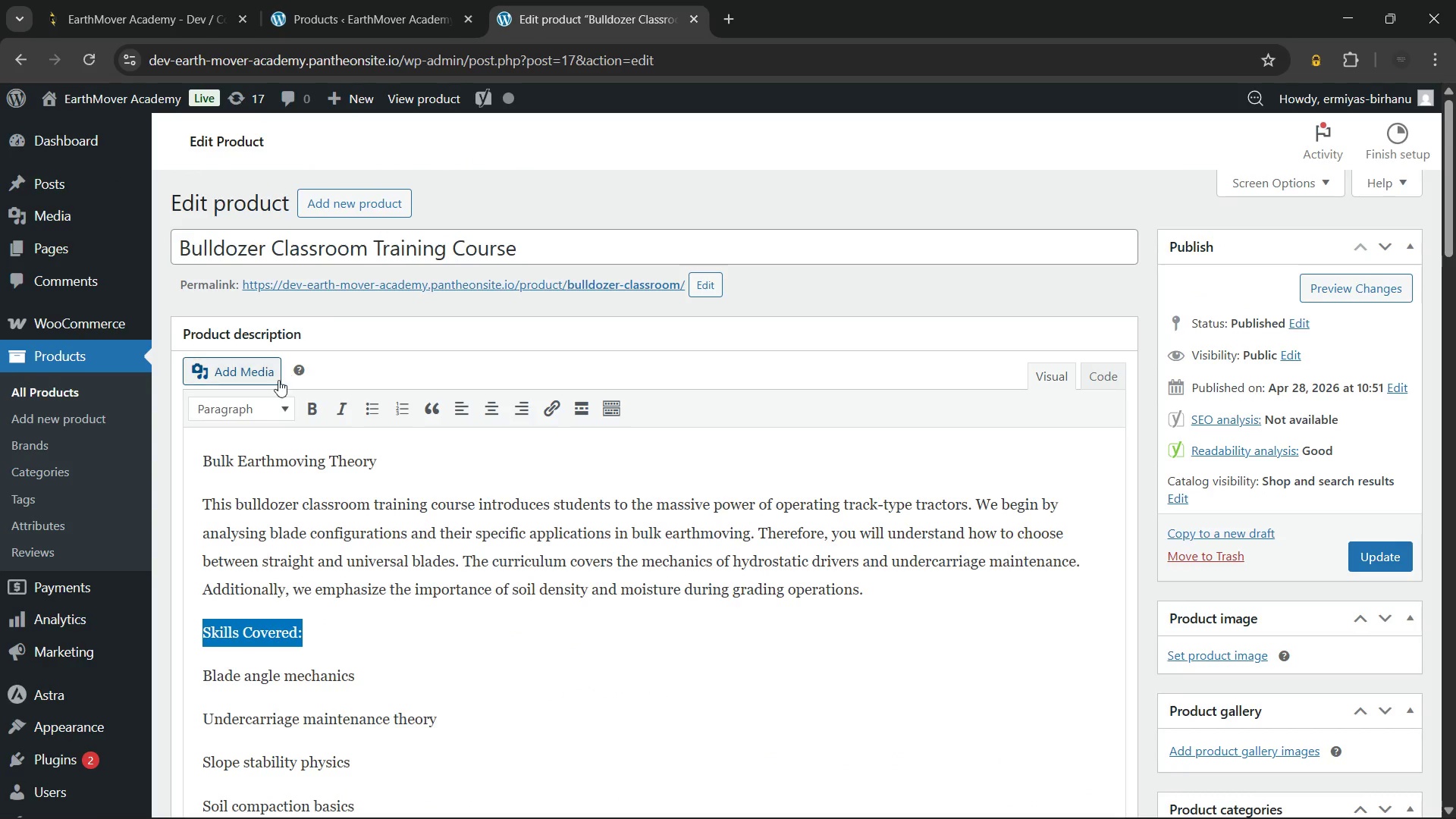 
left_click([268, 390])
 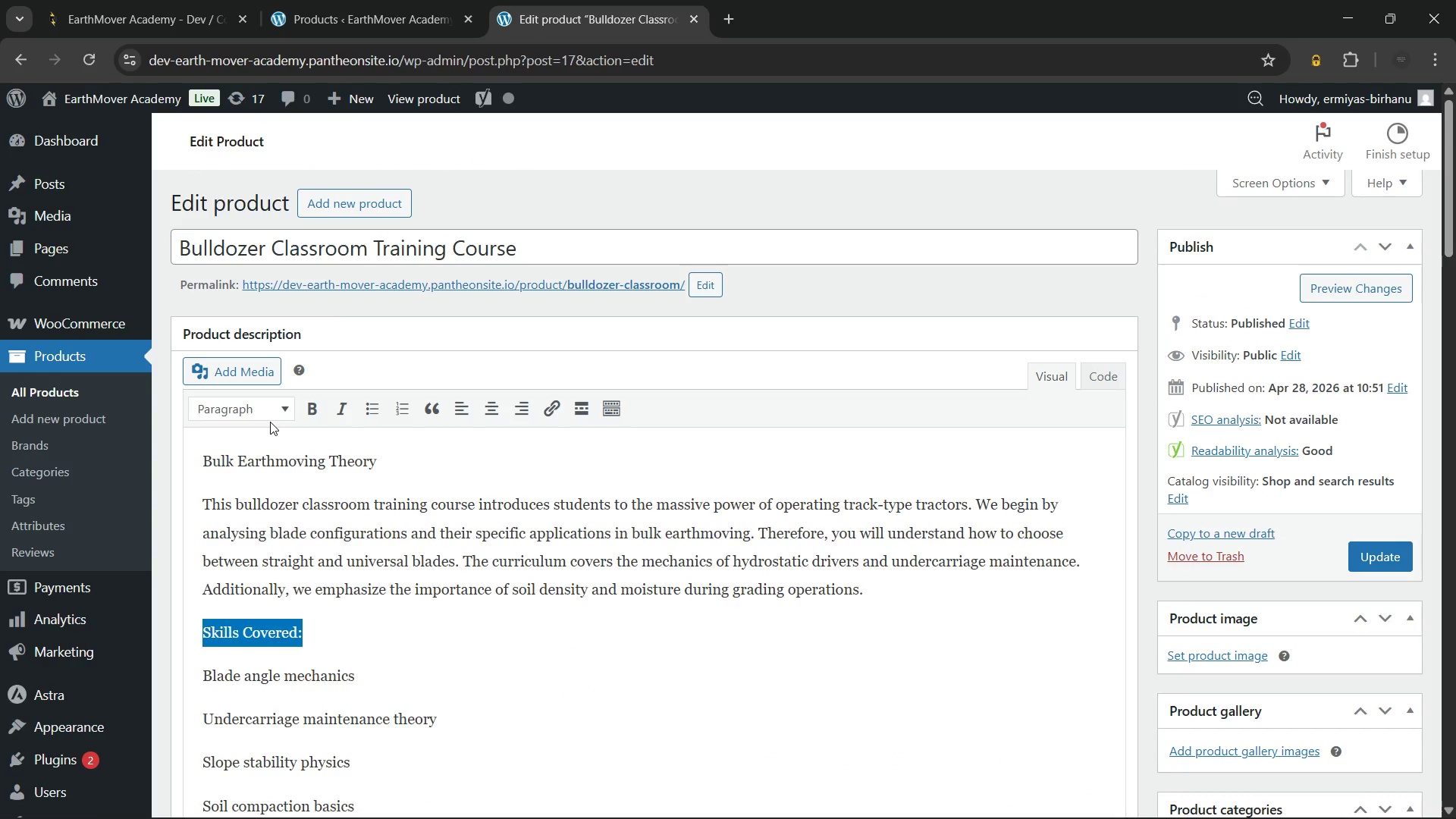 
left_click([270, 422])
 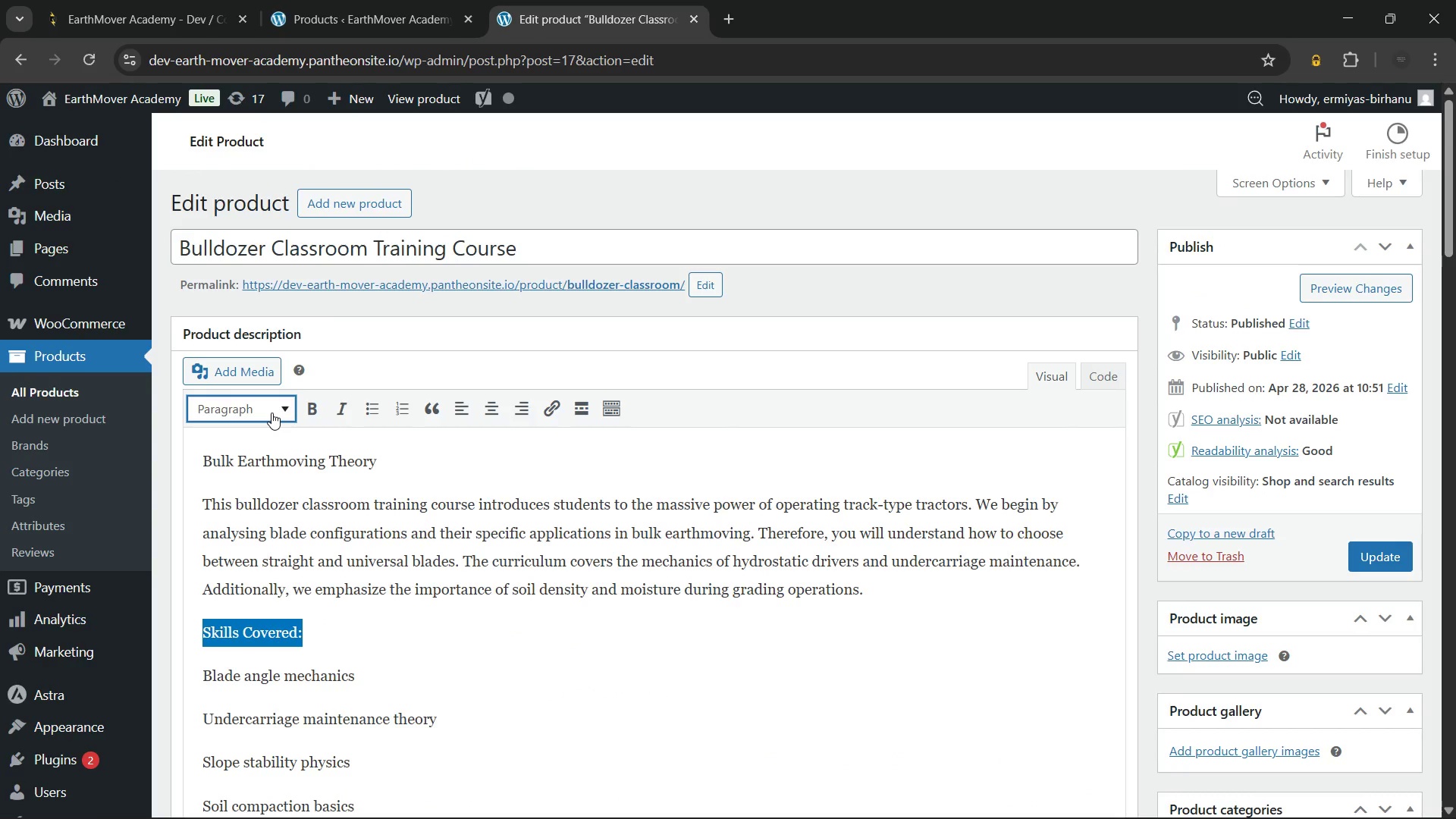 
left_click([271, 413])
 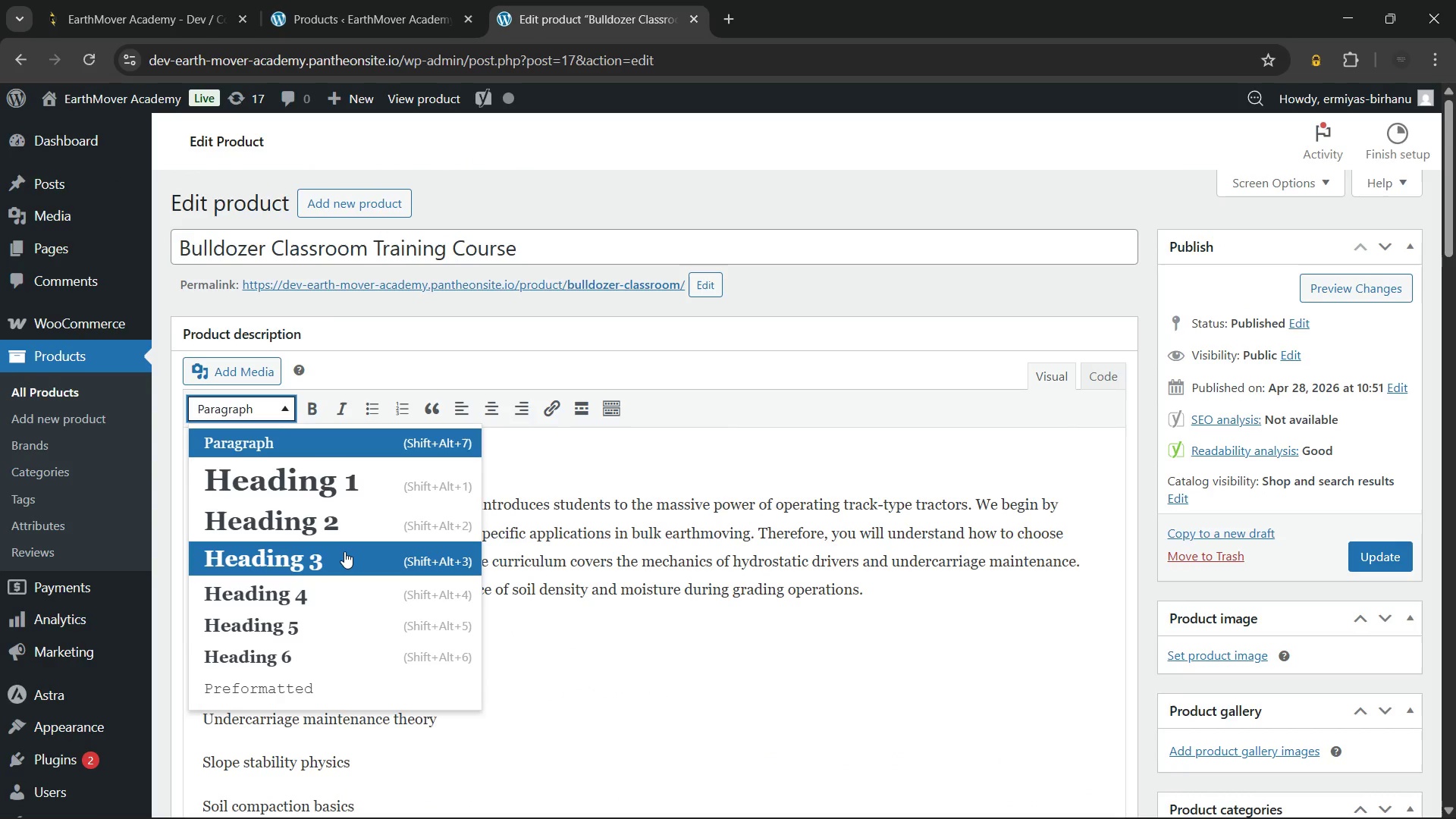 
left_click([344, 551])
 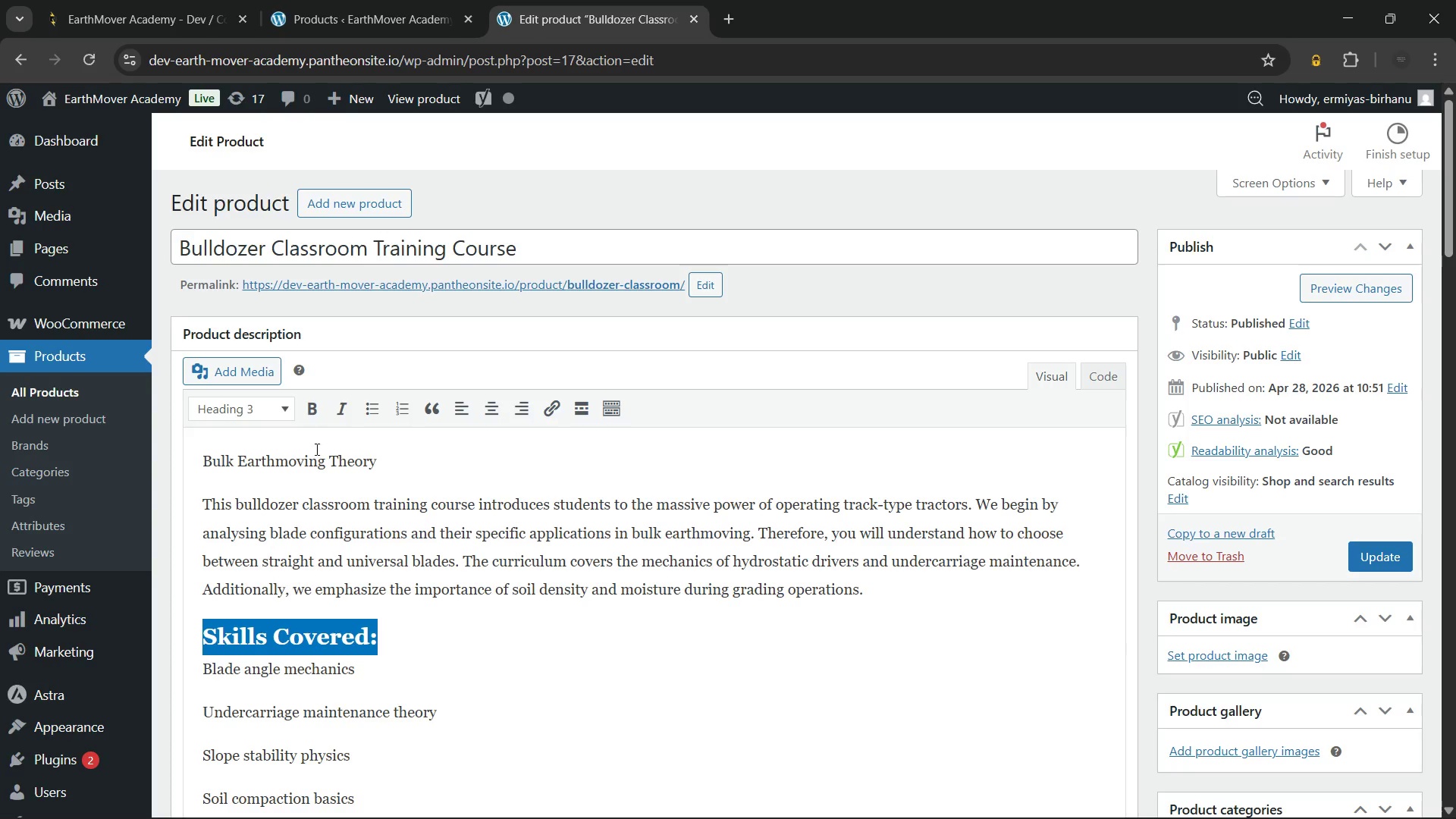 
double_click([309, 464])
 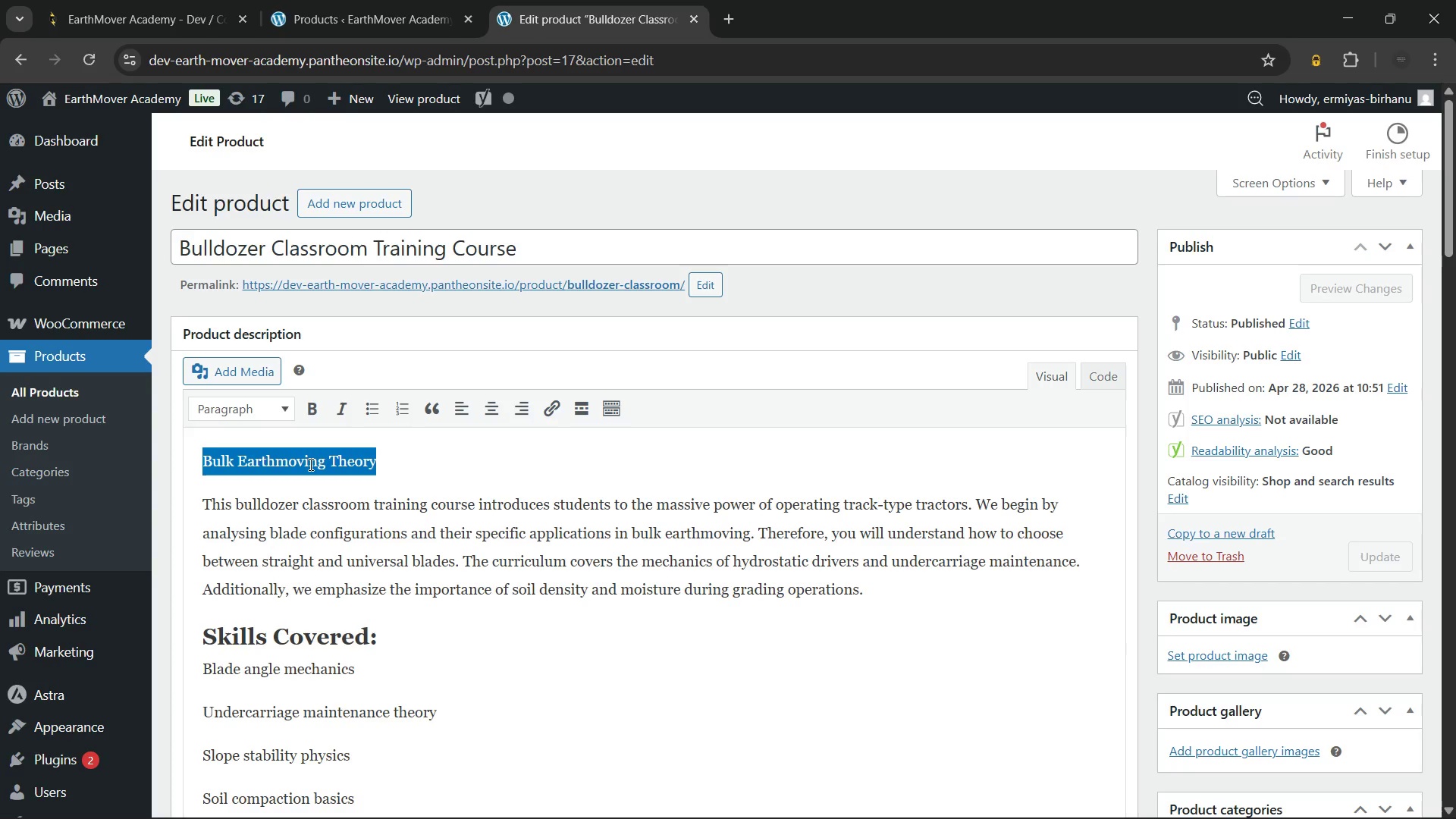 
triple_click([309, 464])
 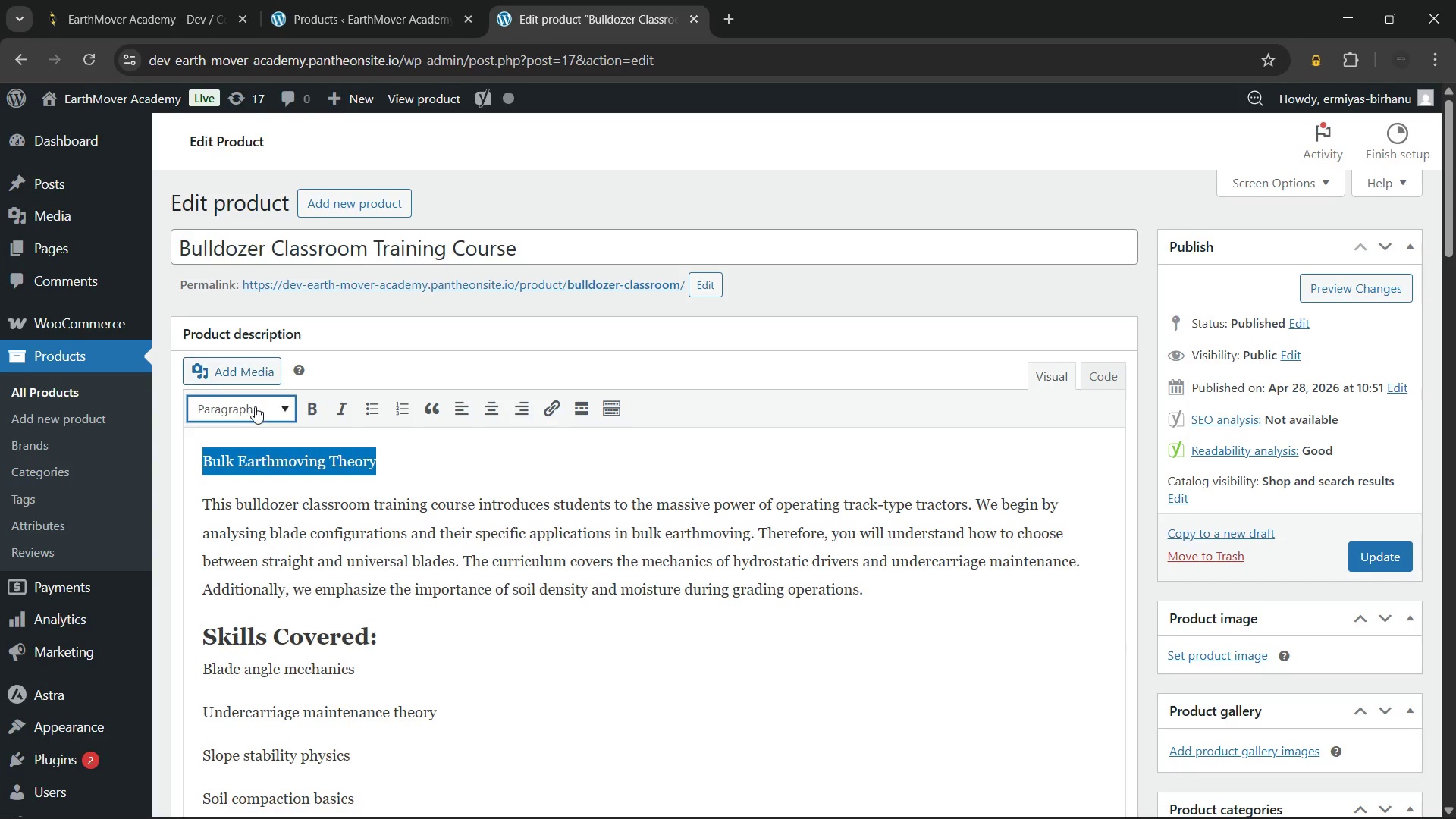 
left_click([255, 406])
 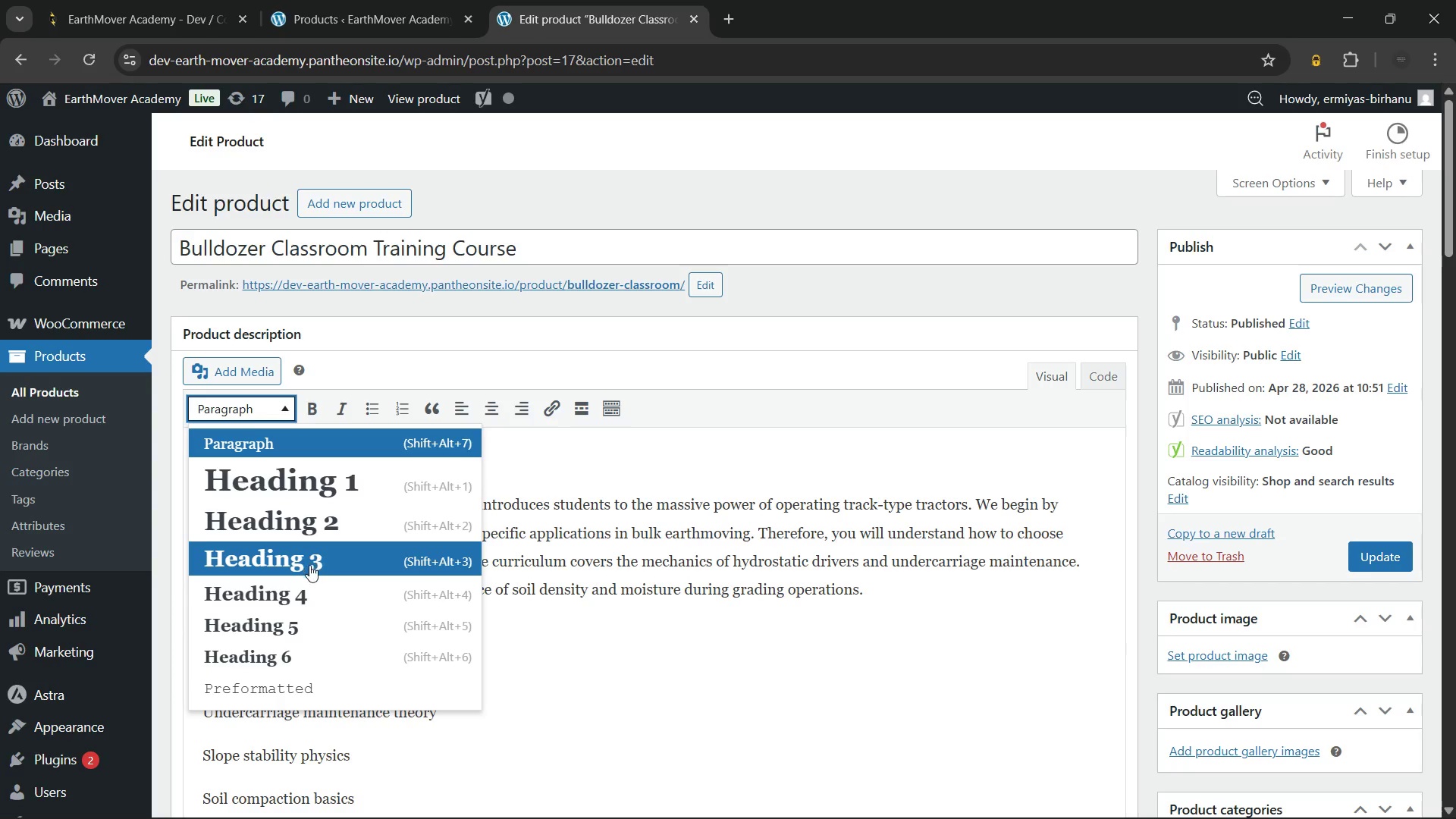 
left_click([309, 565])
 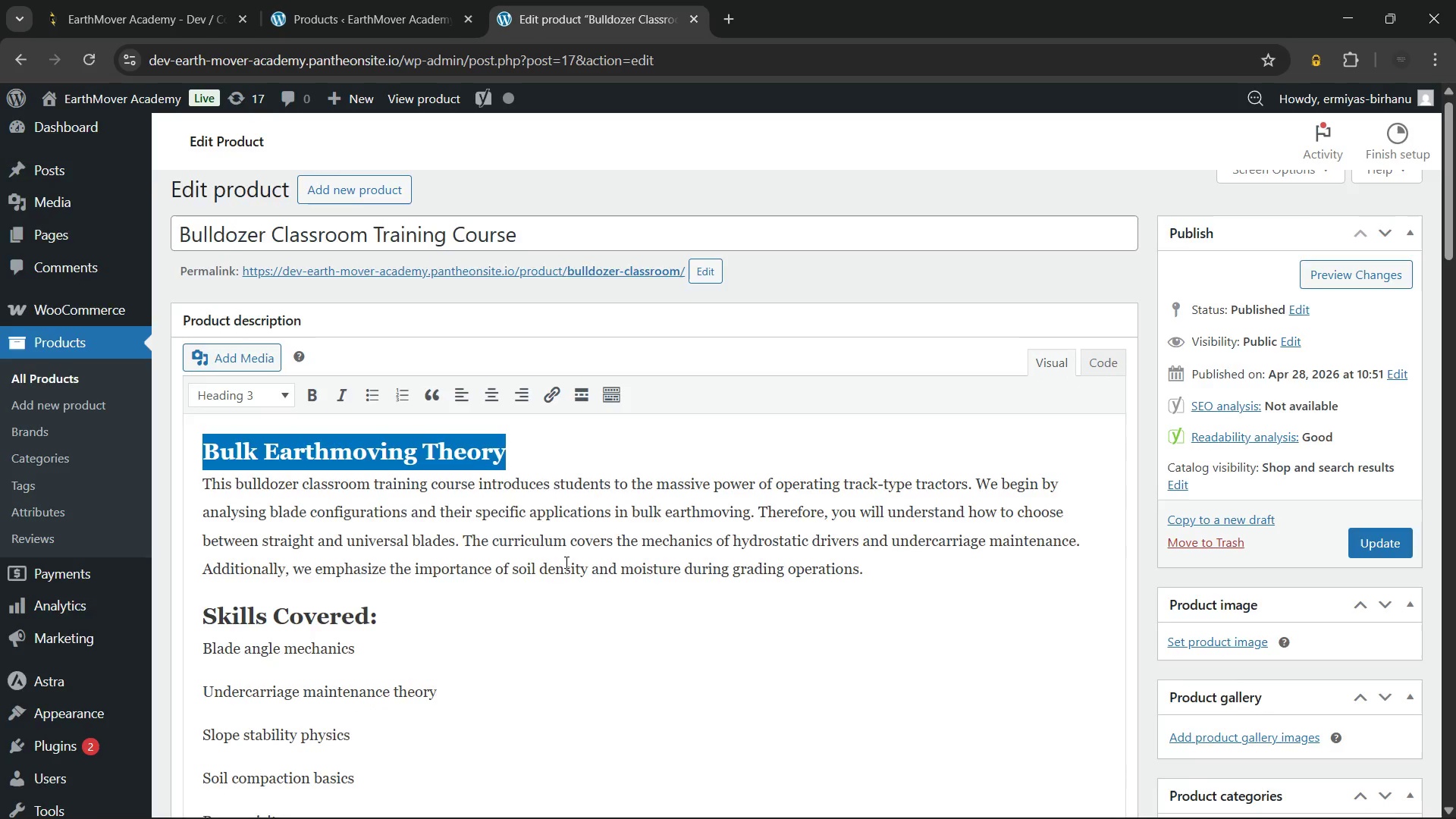 
scroll: coordinate [565, 562], scroll_direction: down, amount: 2.0
 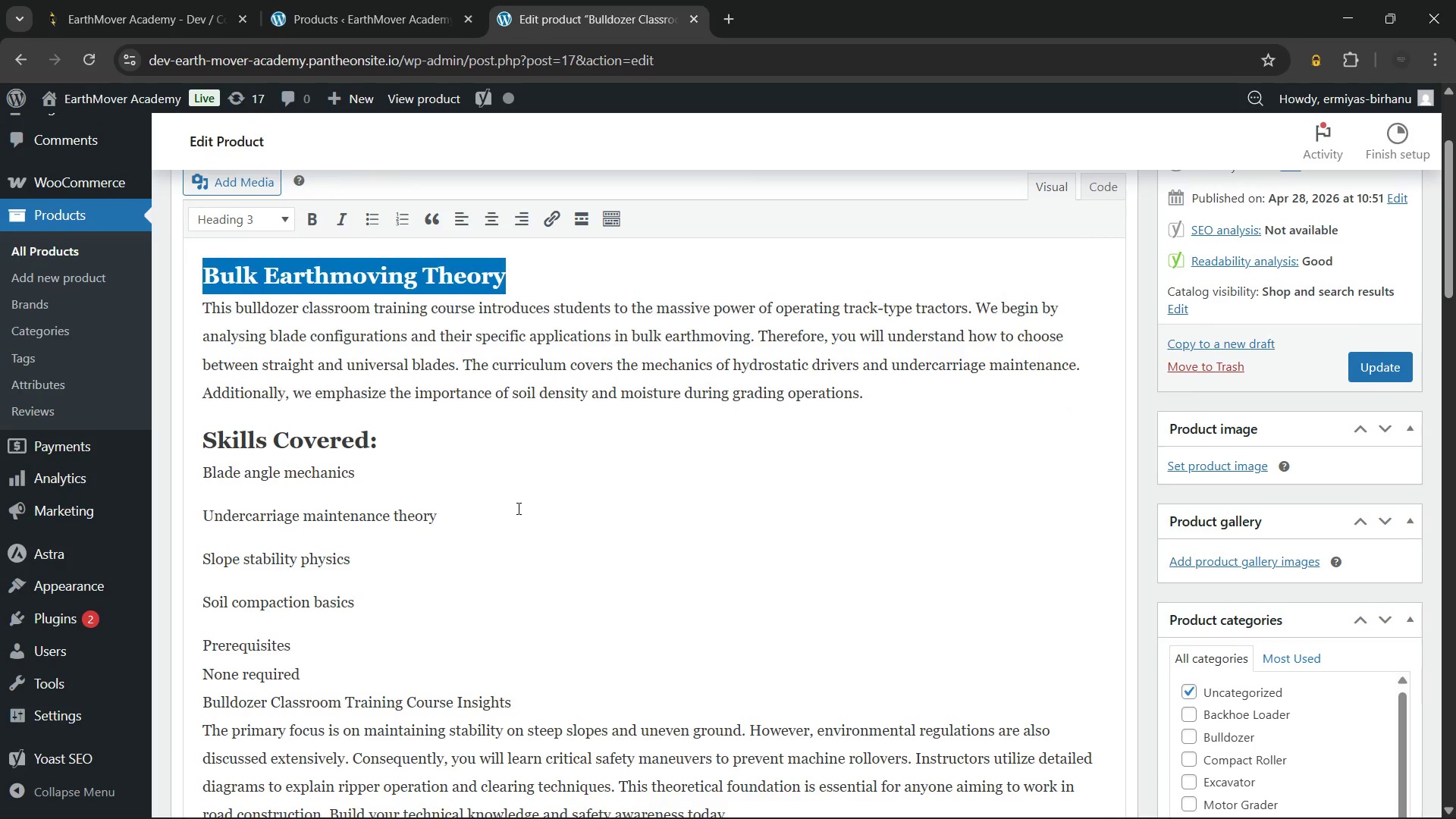 
left_click([517, 508])
 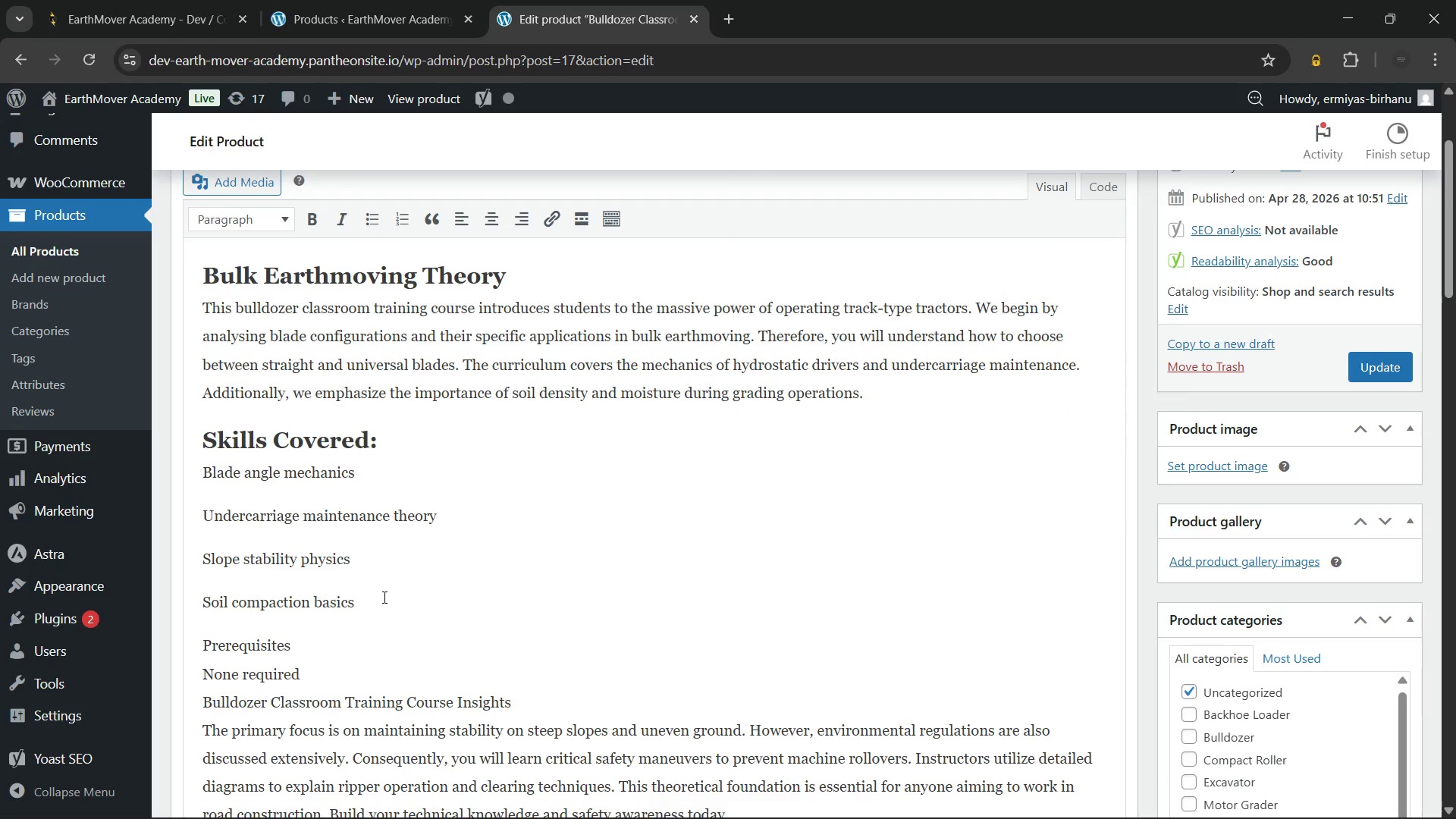 
left_click_drag(start_coordinate=[383, 597], to_coordinate=[181, 469])
 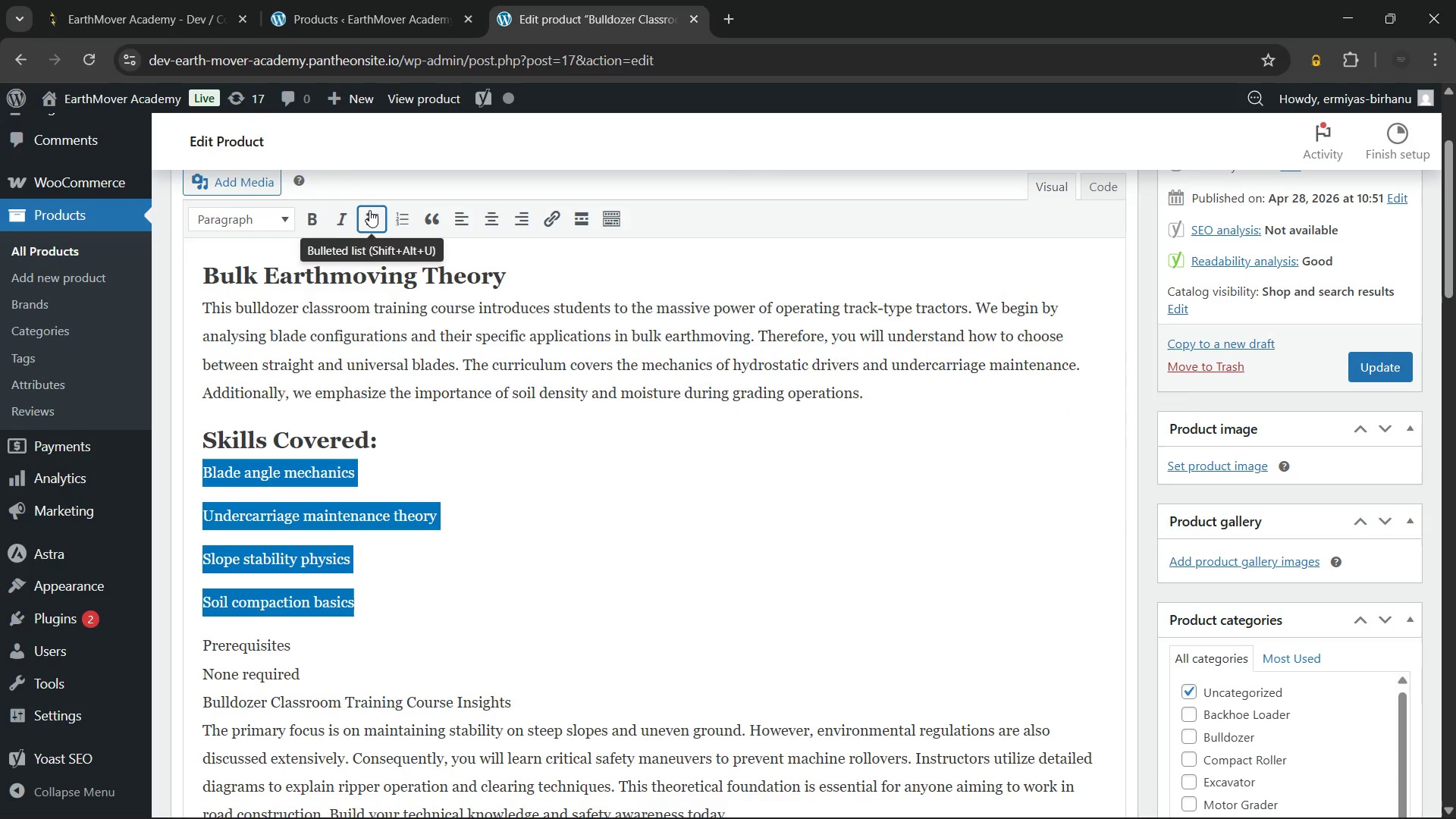 
left_click([369, 210])
 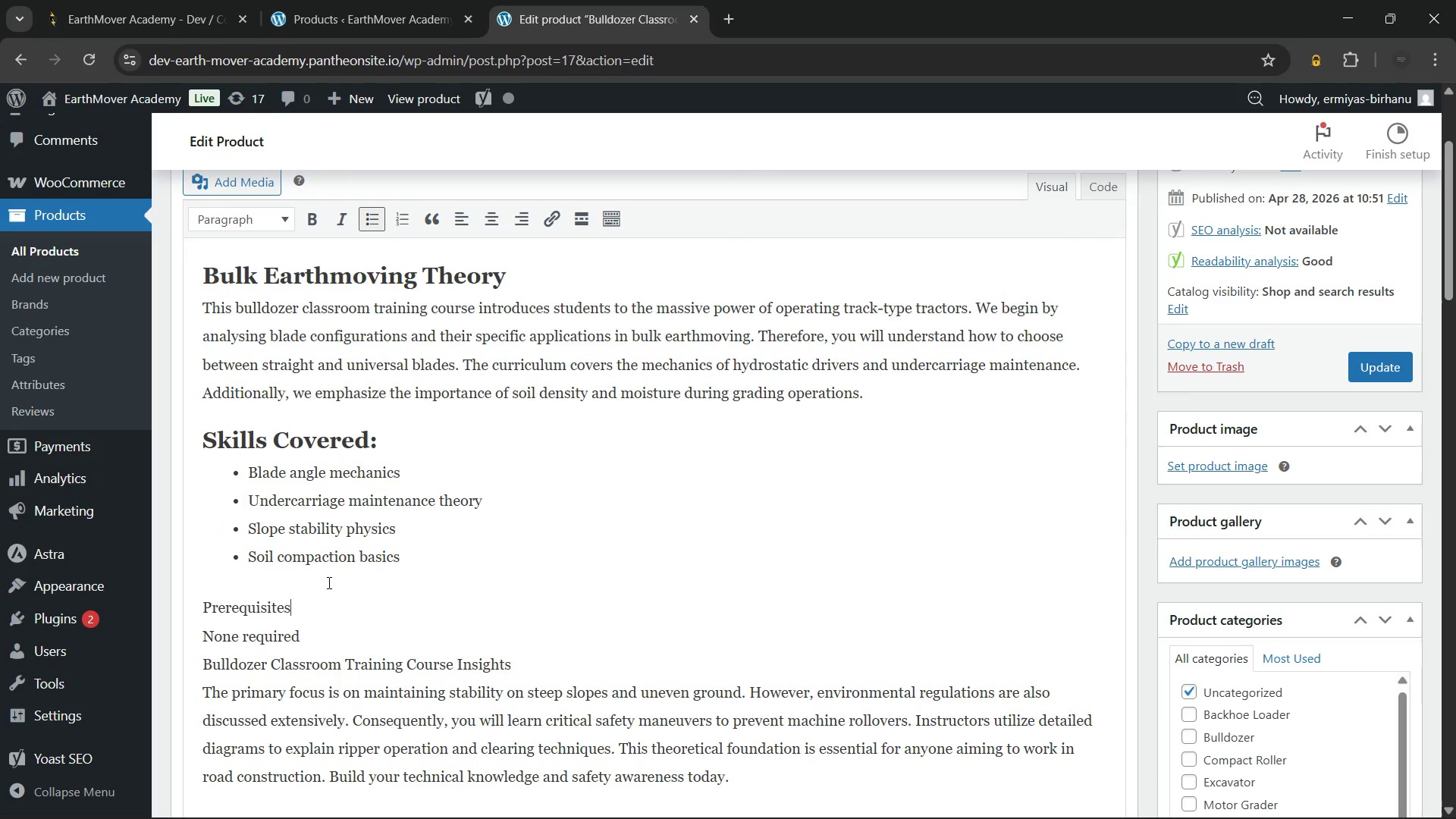 
left_click([328, 582])
 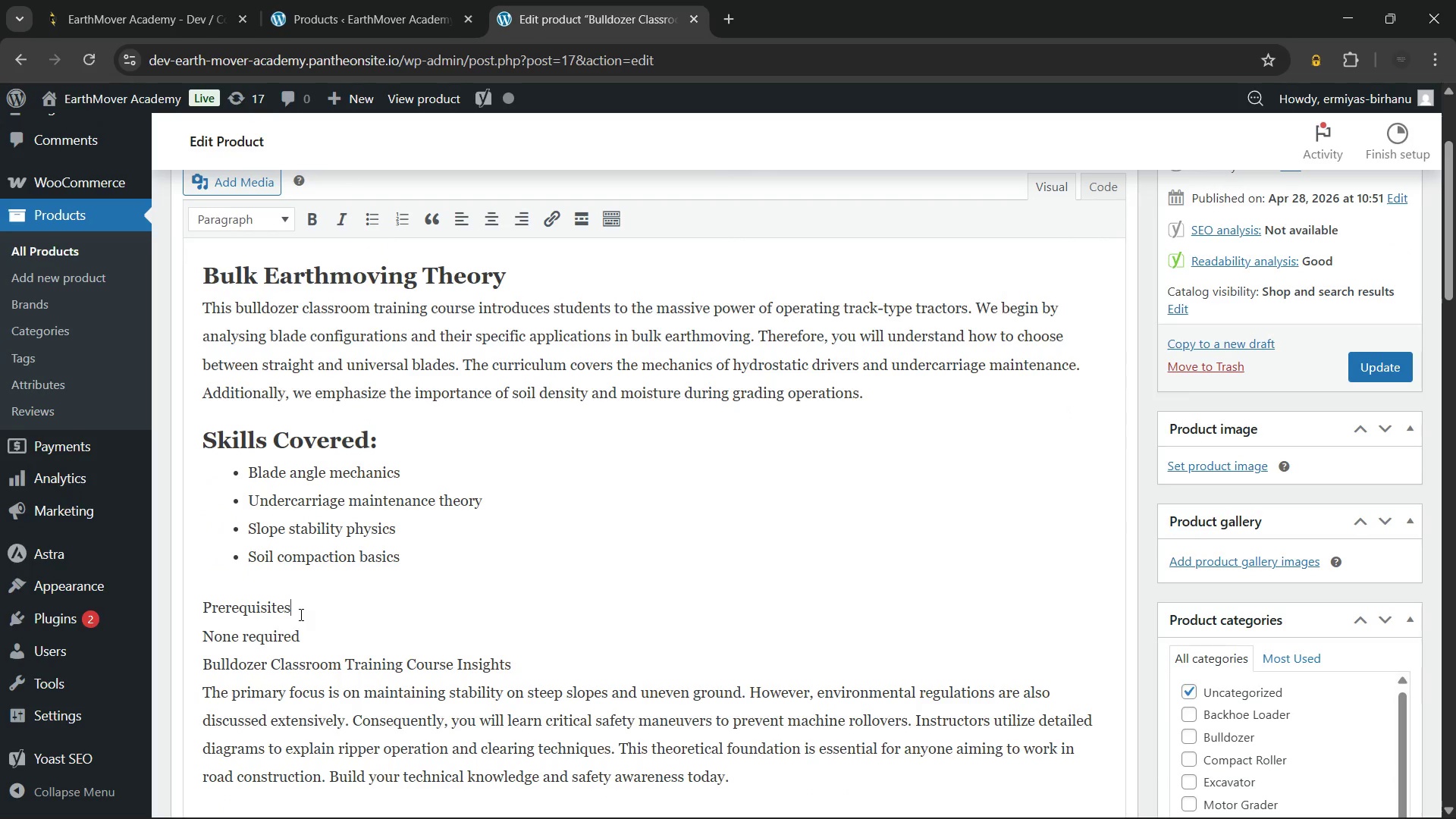 
left_click_drag(start_coordinate=[300, 614], to_coordinate=[198, 614])
 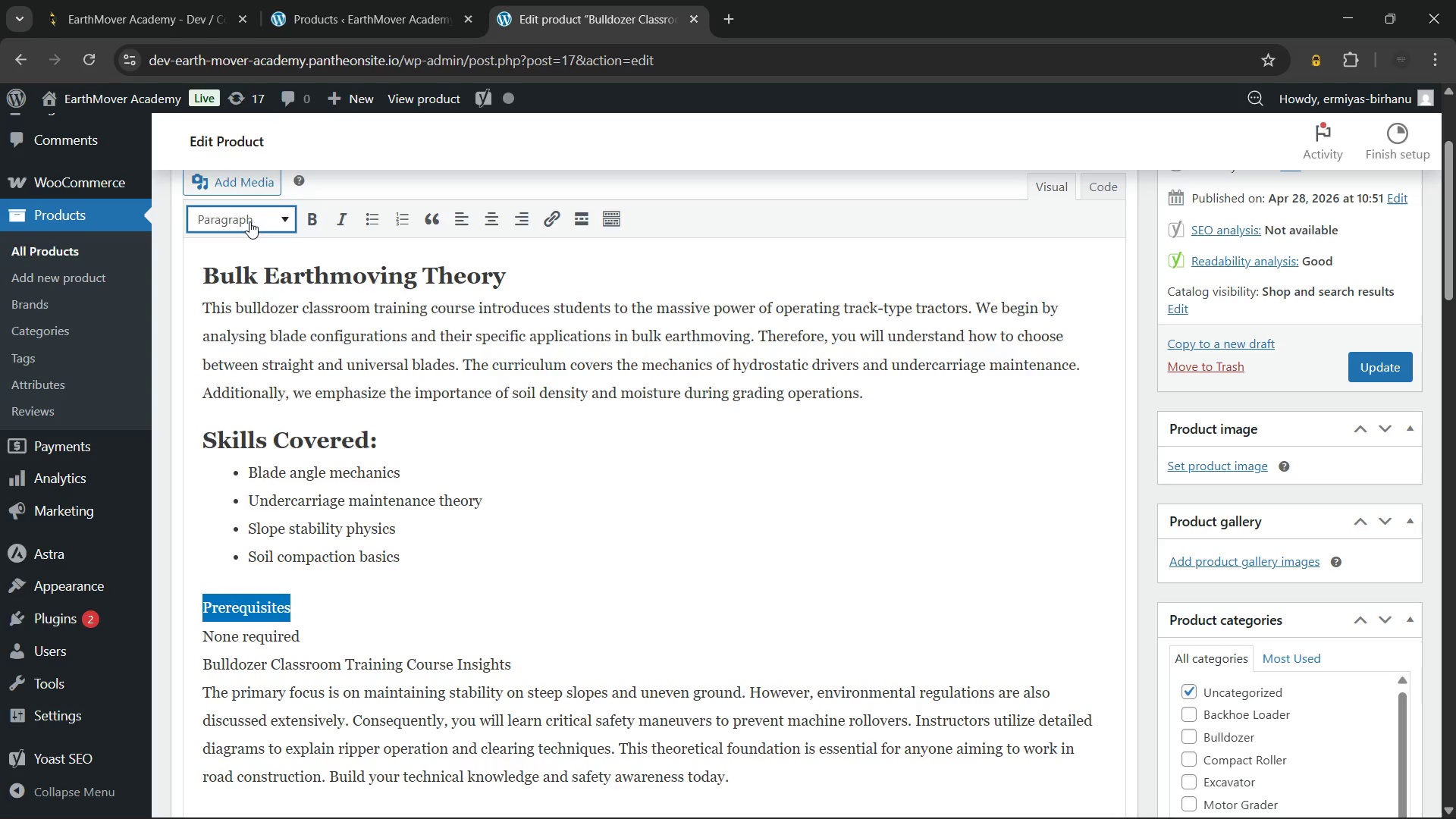 
left_click([249, 221])
 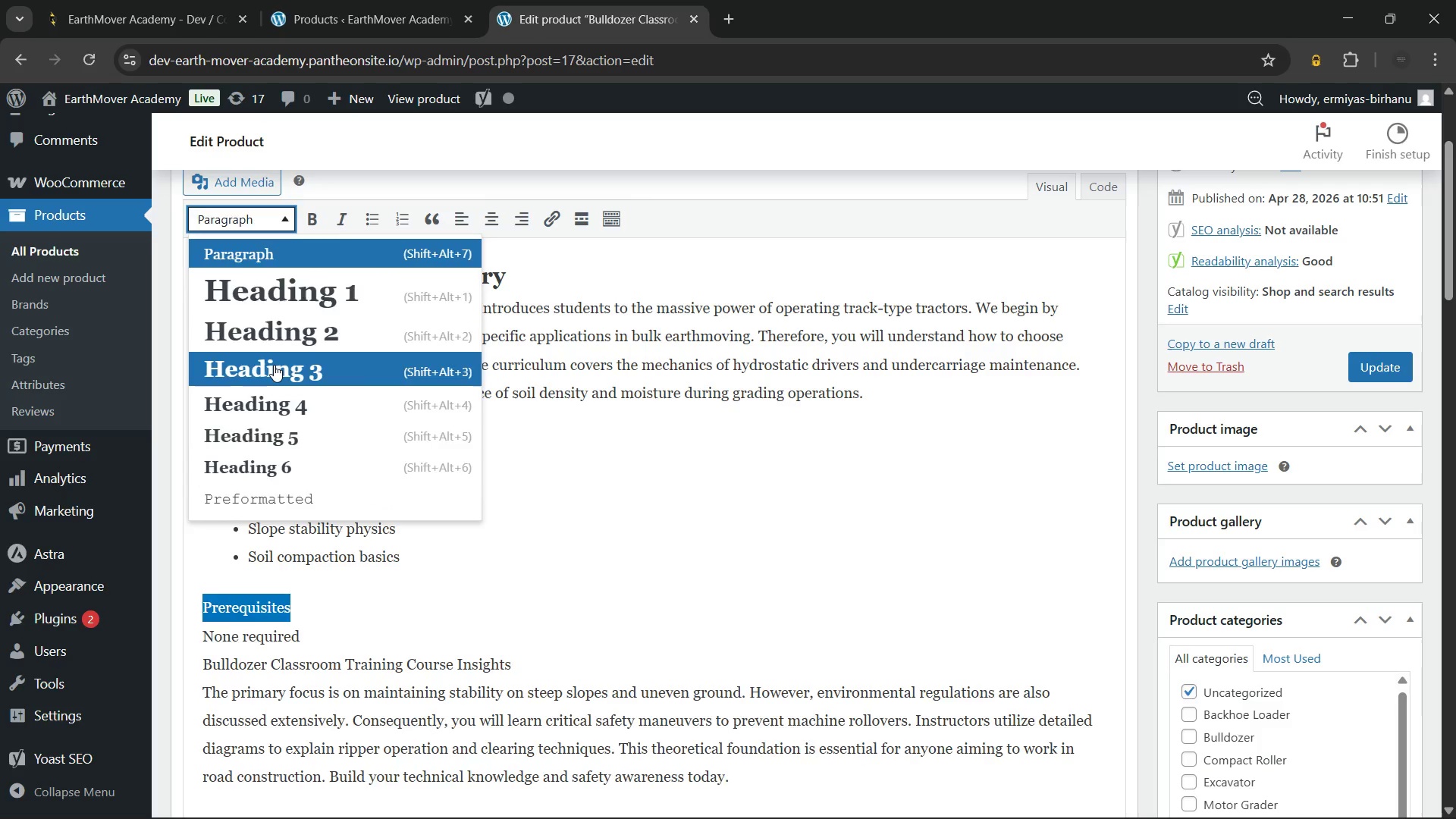 
left_click([274, 365])
 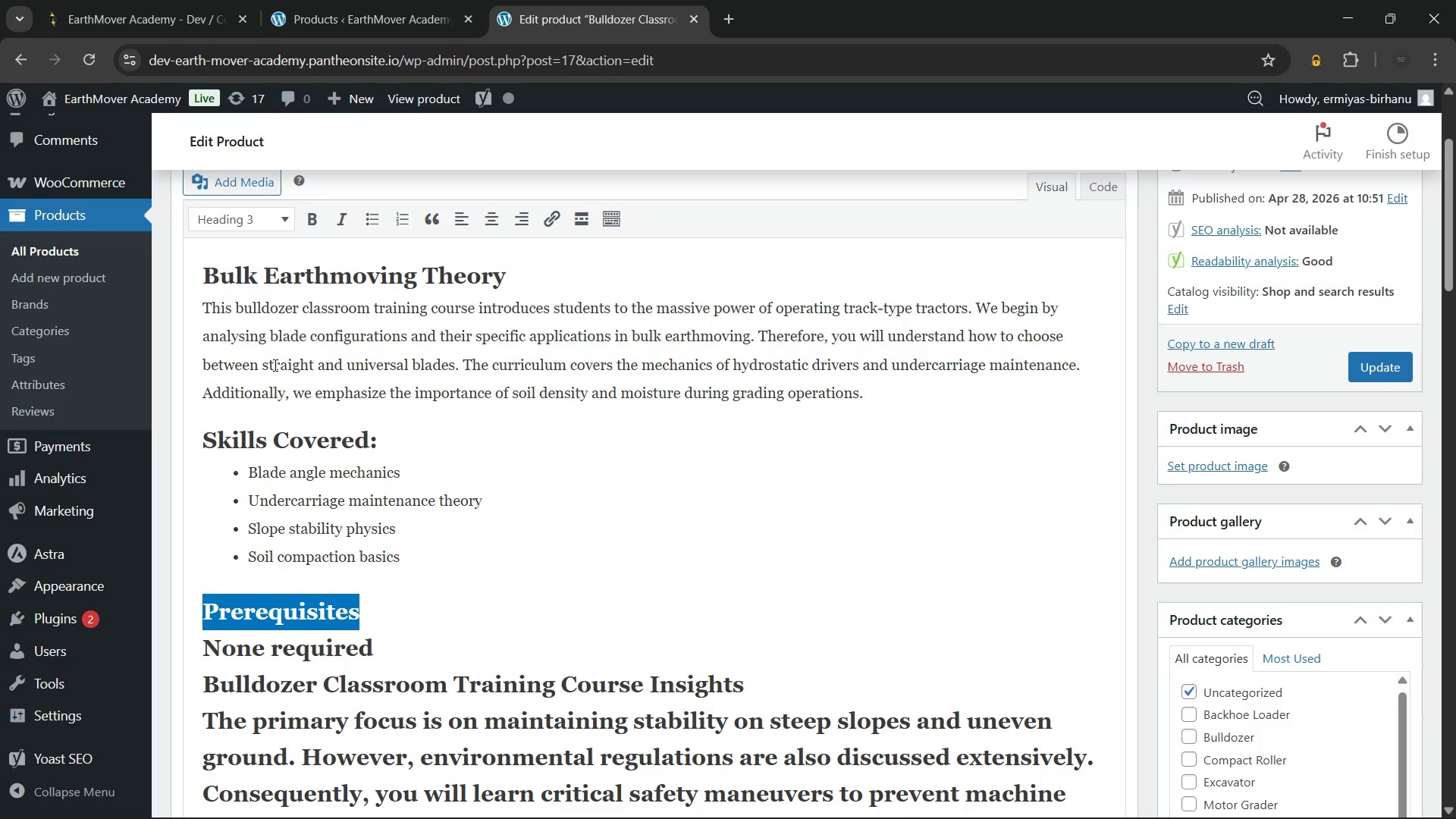 
key(Control+ControlLeft)
 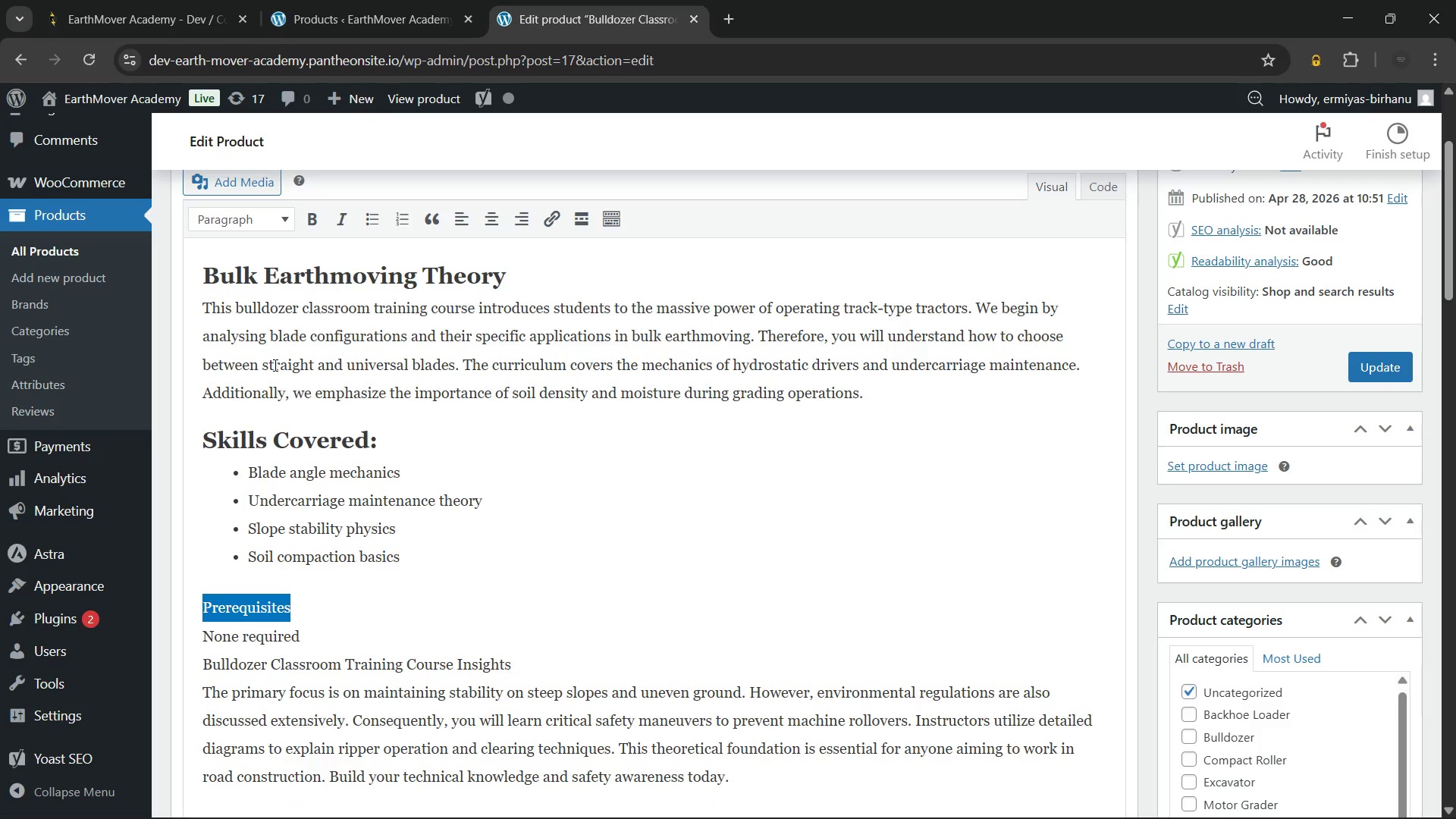 
key(Control+Z)
 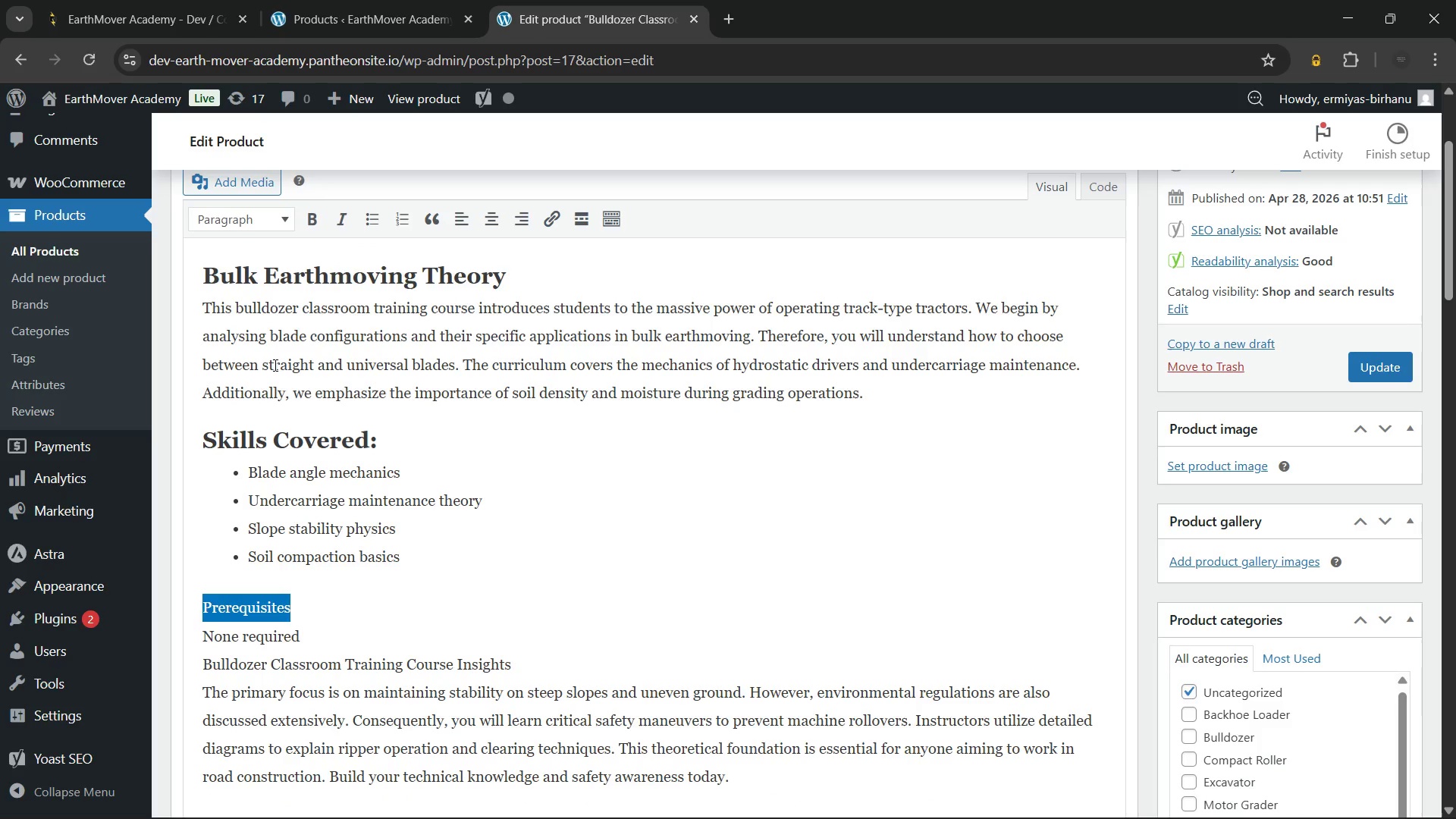 
key(ArrowRight)
 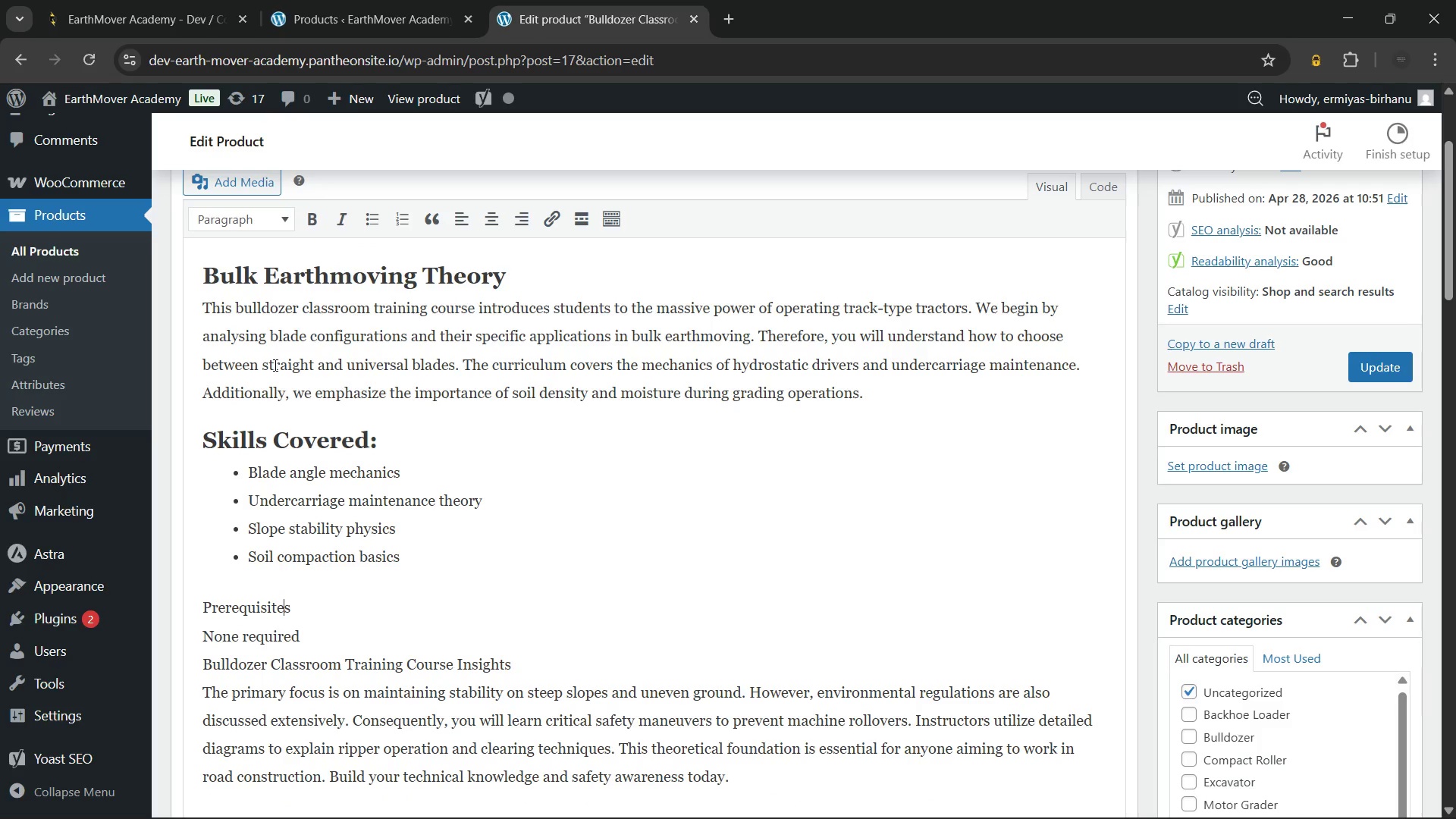 
key(ArrowLeft)
 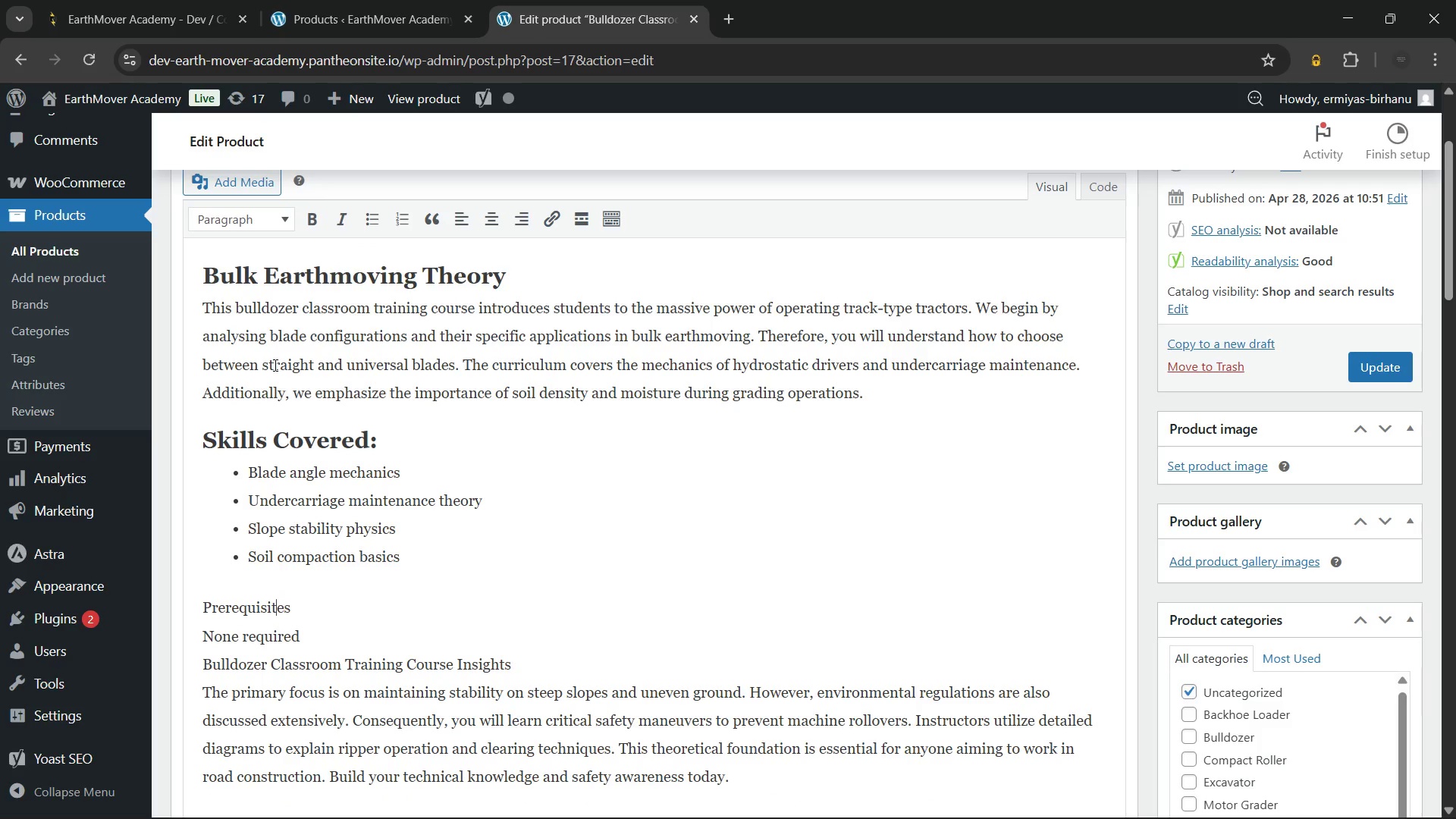 
key(ArrowLeft)
 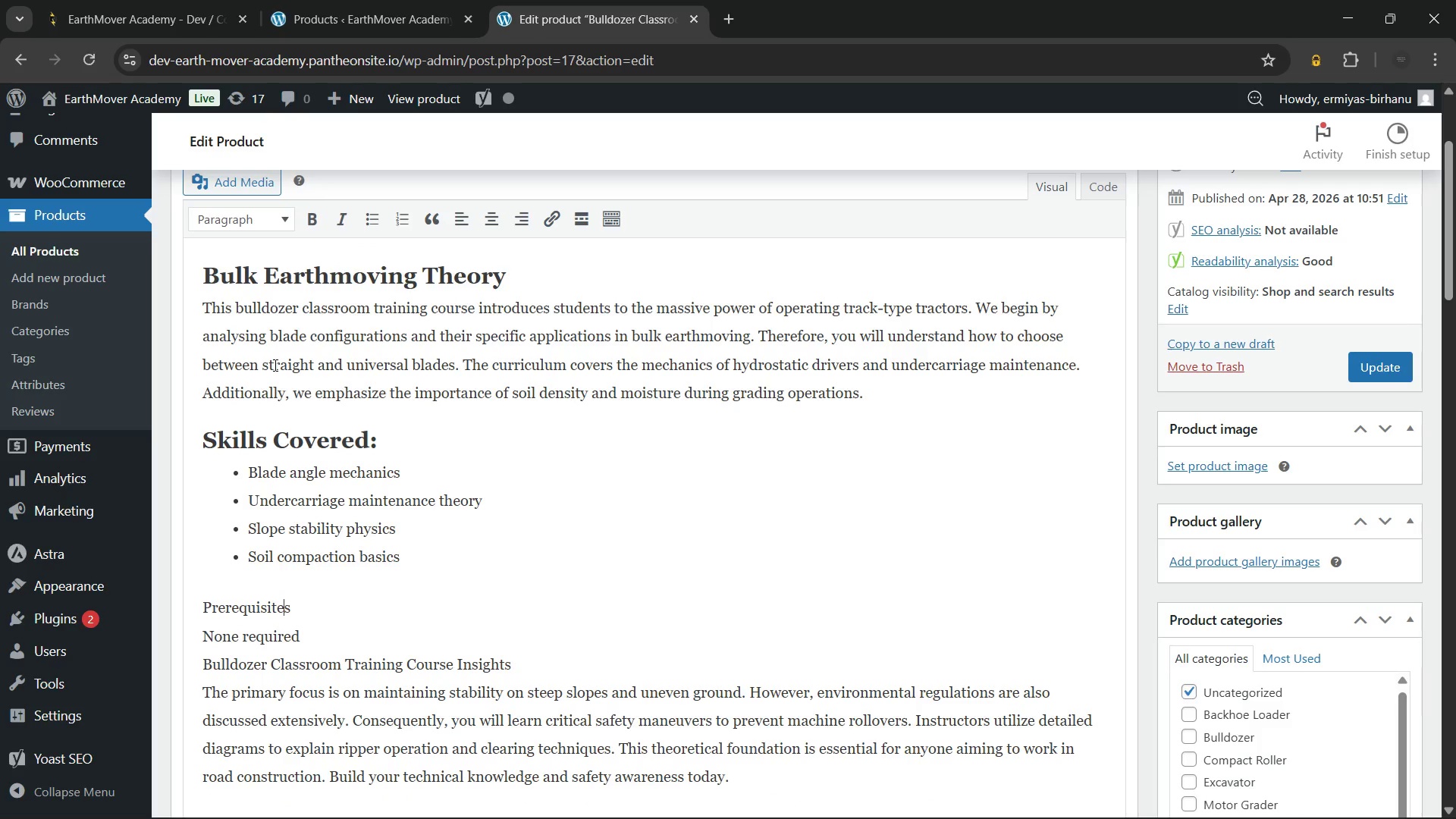 
key(ArrowRight)
 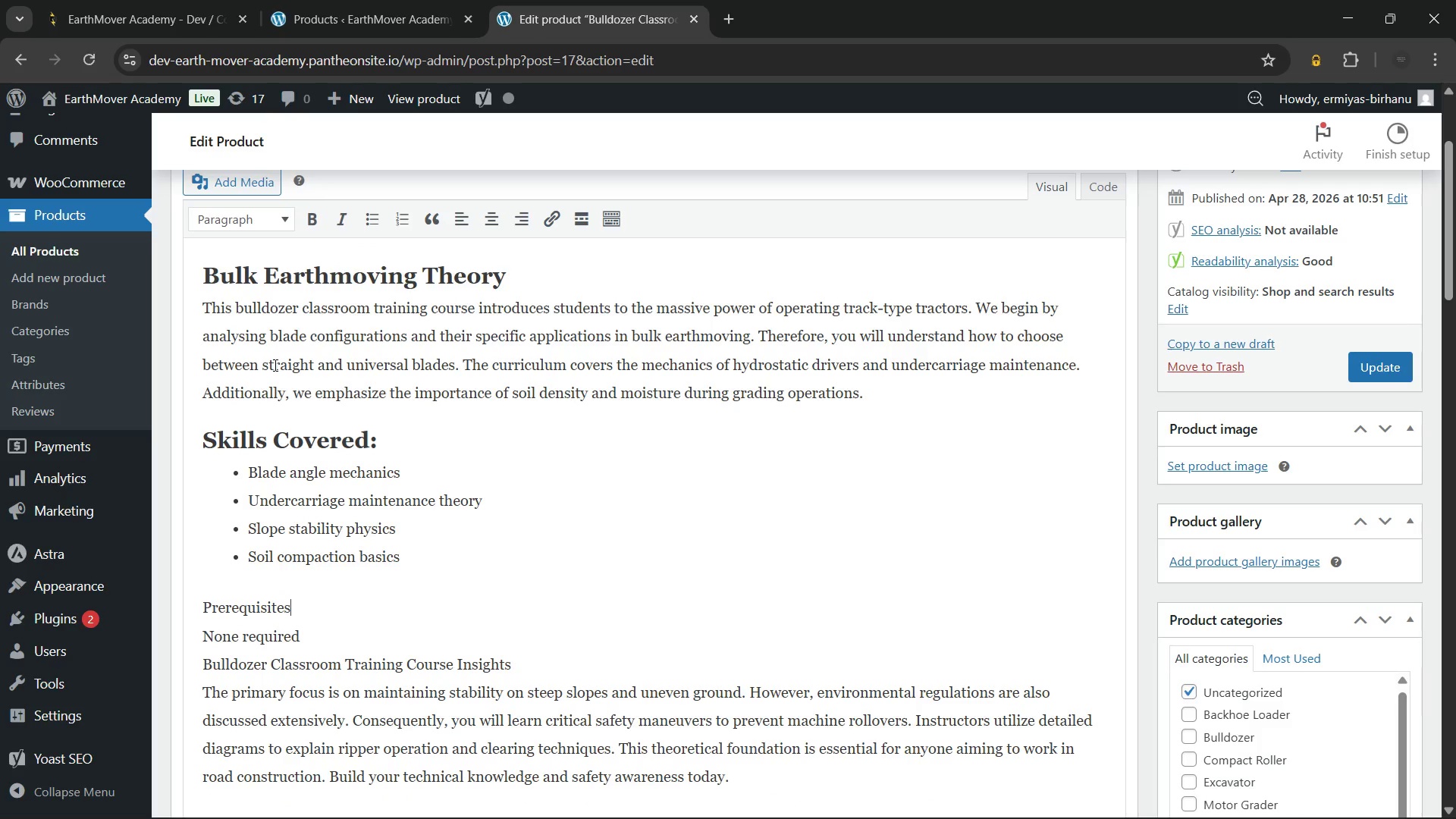 
key(ArrowRight)
 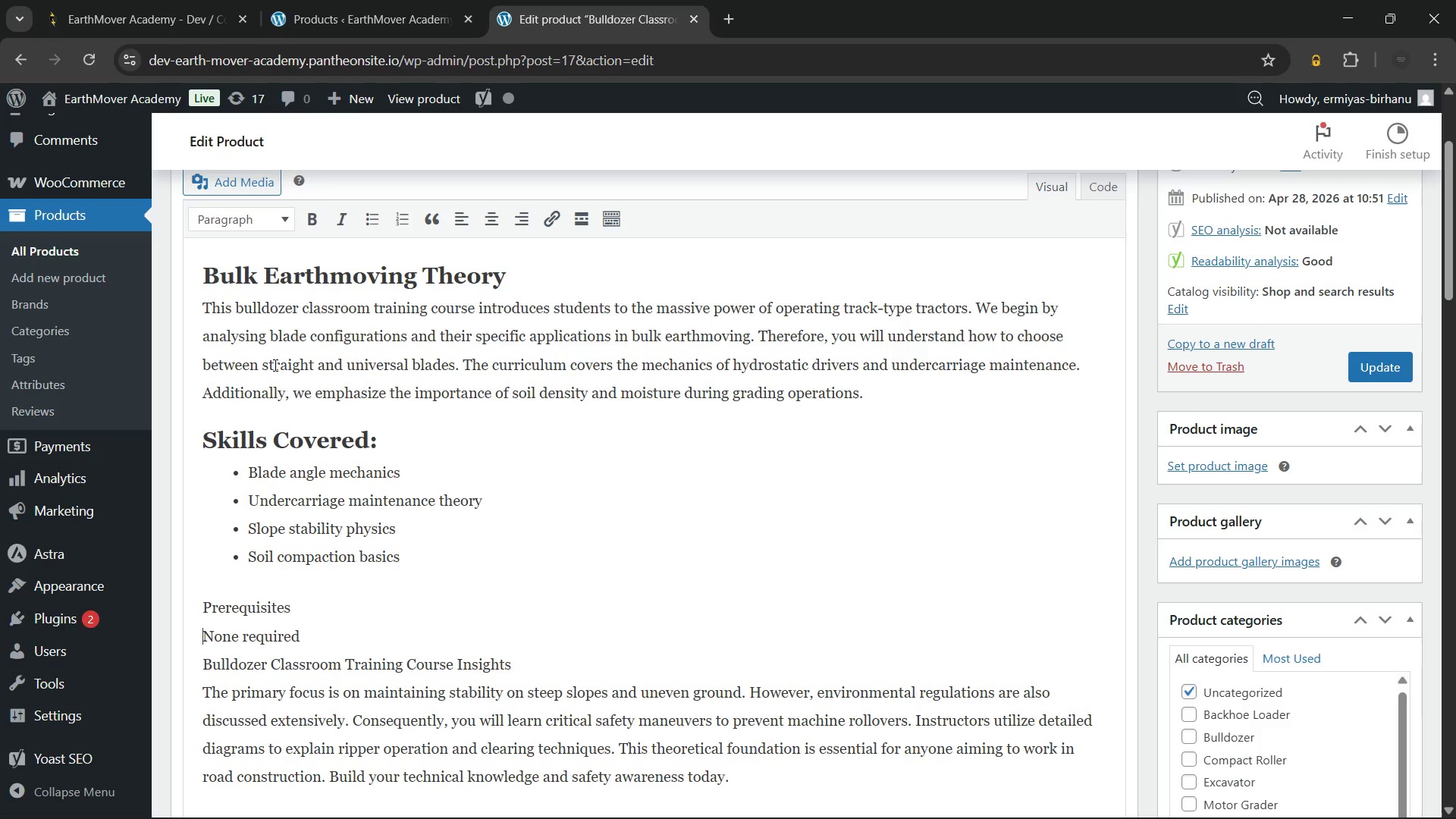 
key(ArrowRight)
 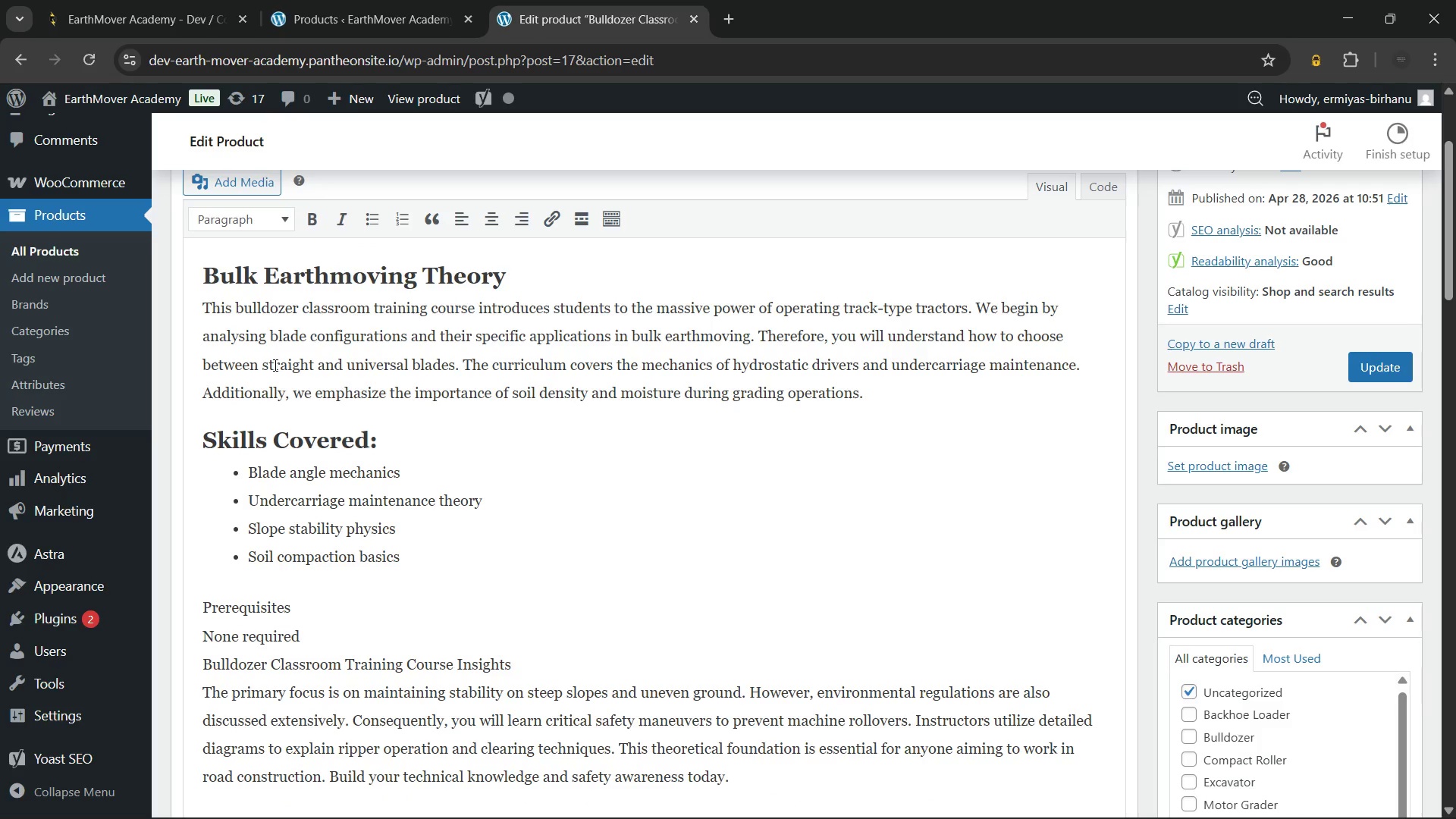 
key(Backspace)
 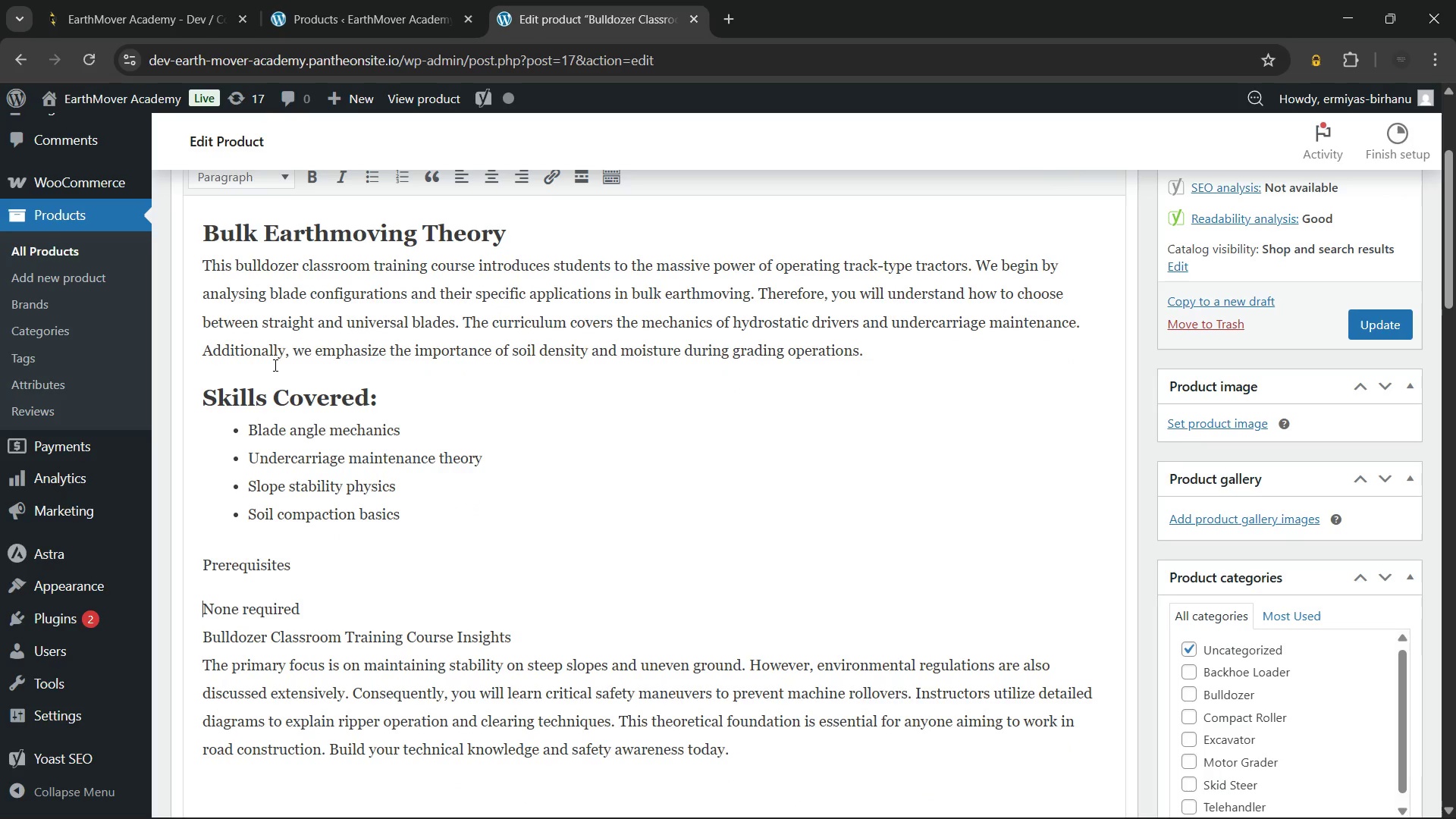 
key(Enter)
 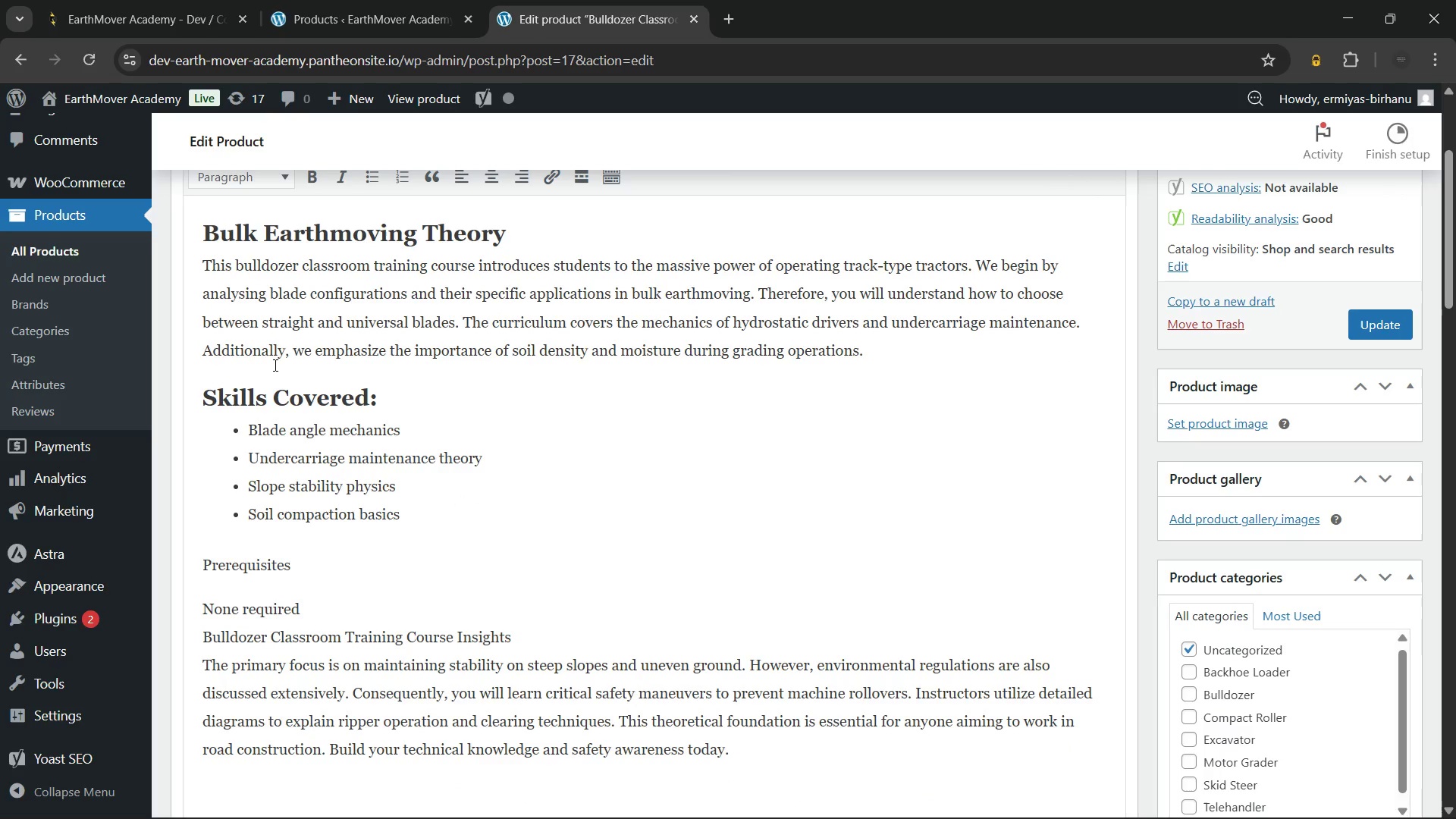 
key(ArrowDown)
 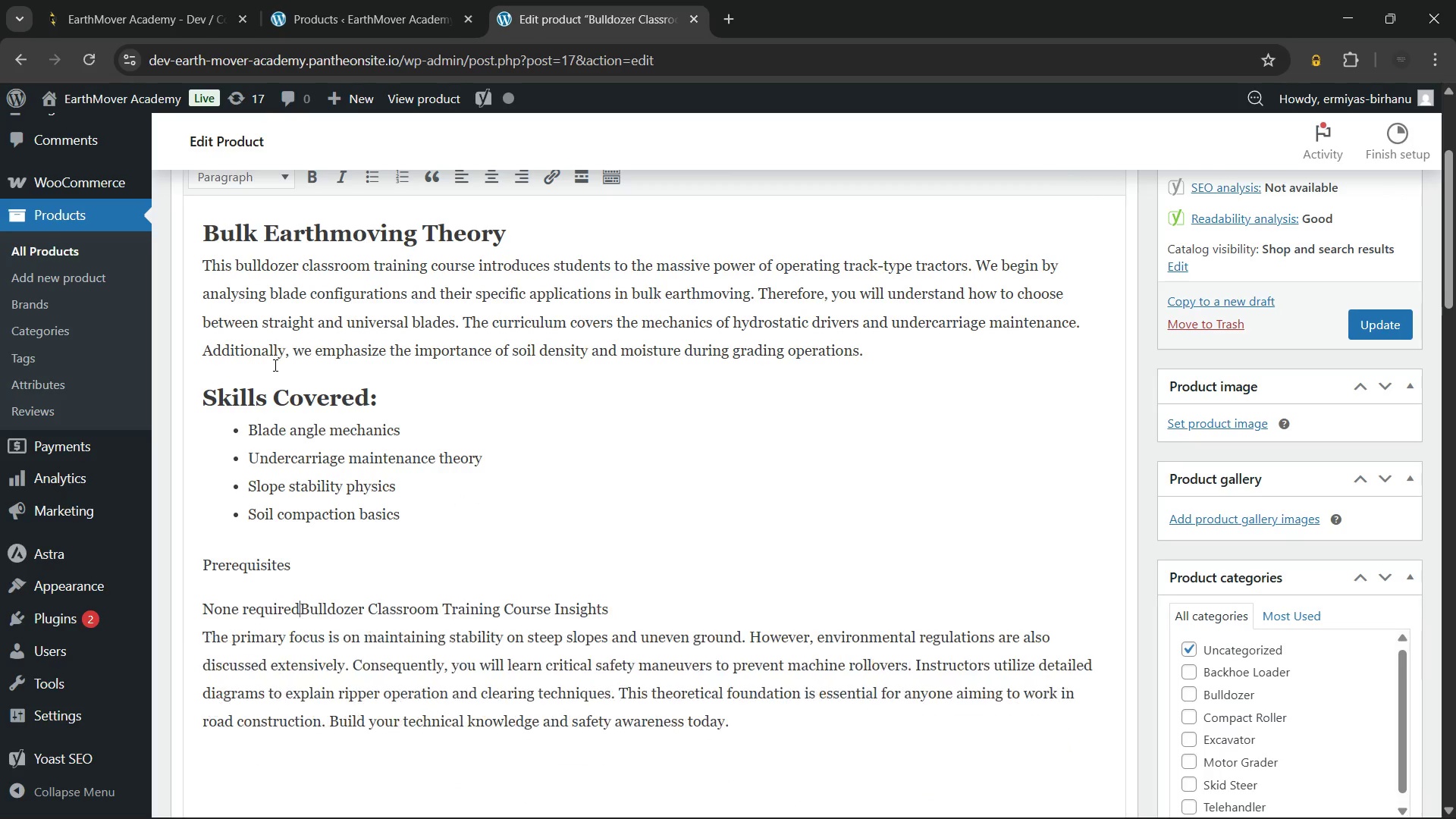 
key(Backspace)
 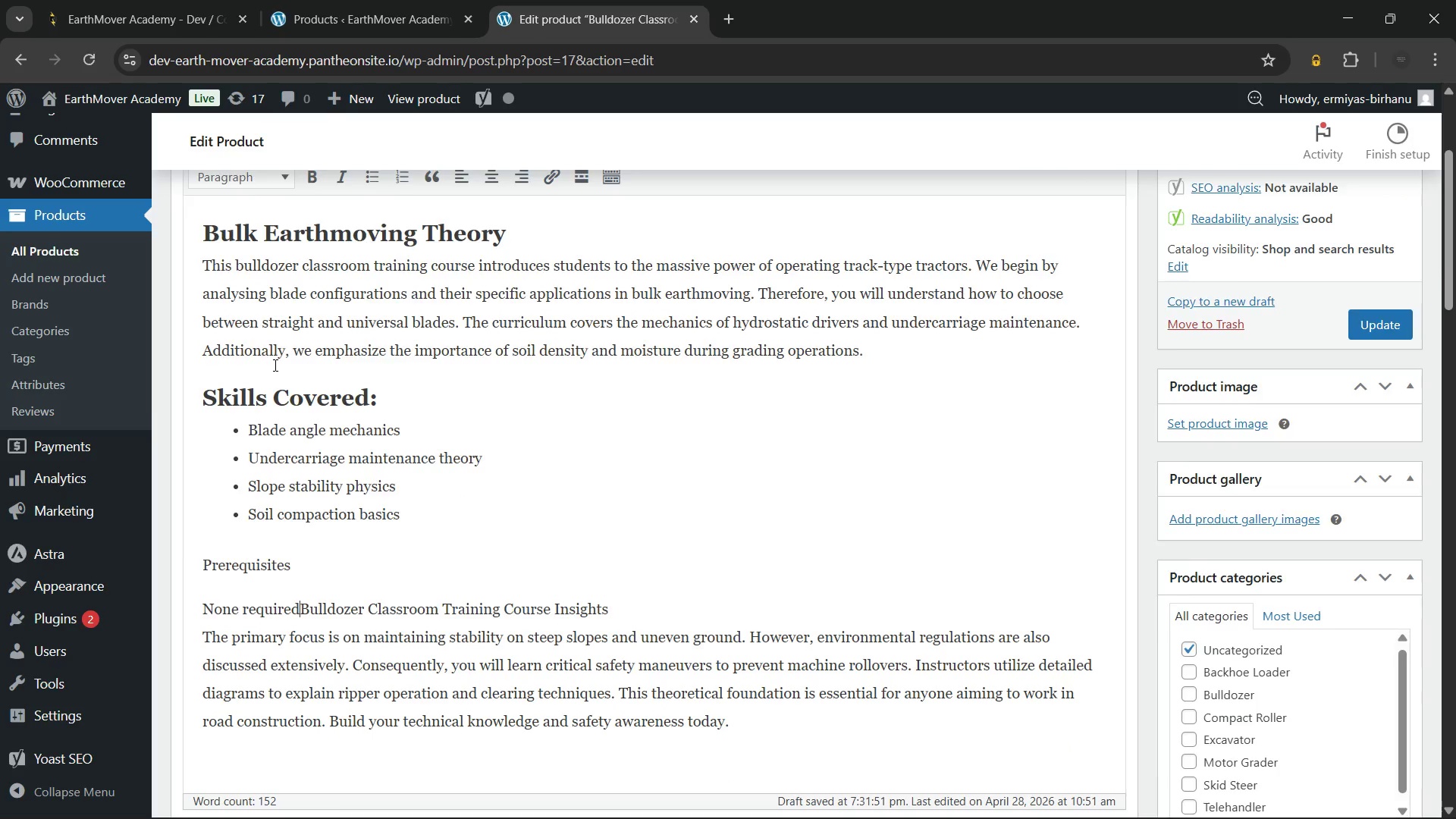 
key(Enter)
 